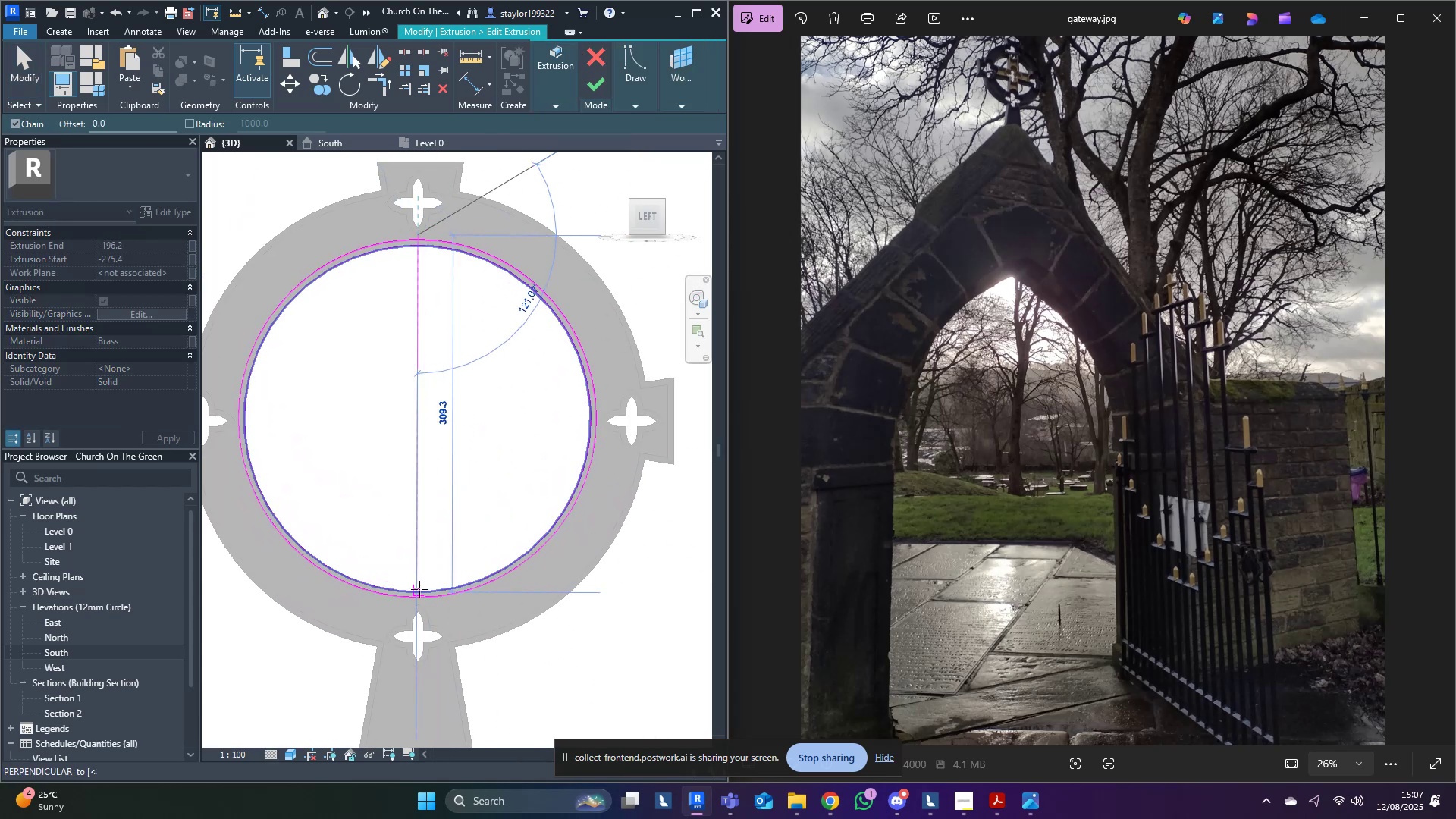 
left_click([419, 592])
 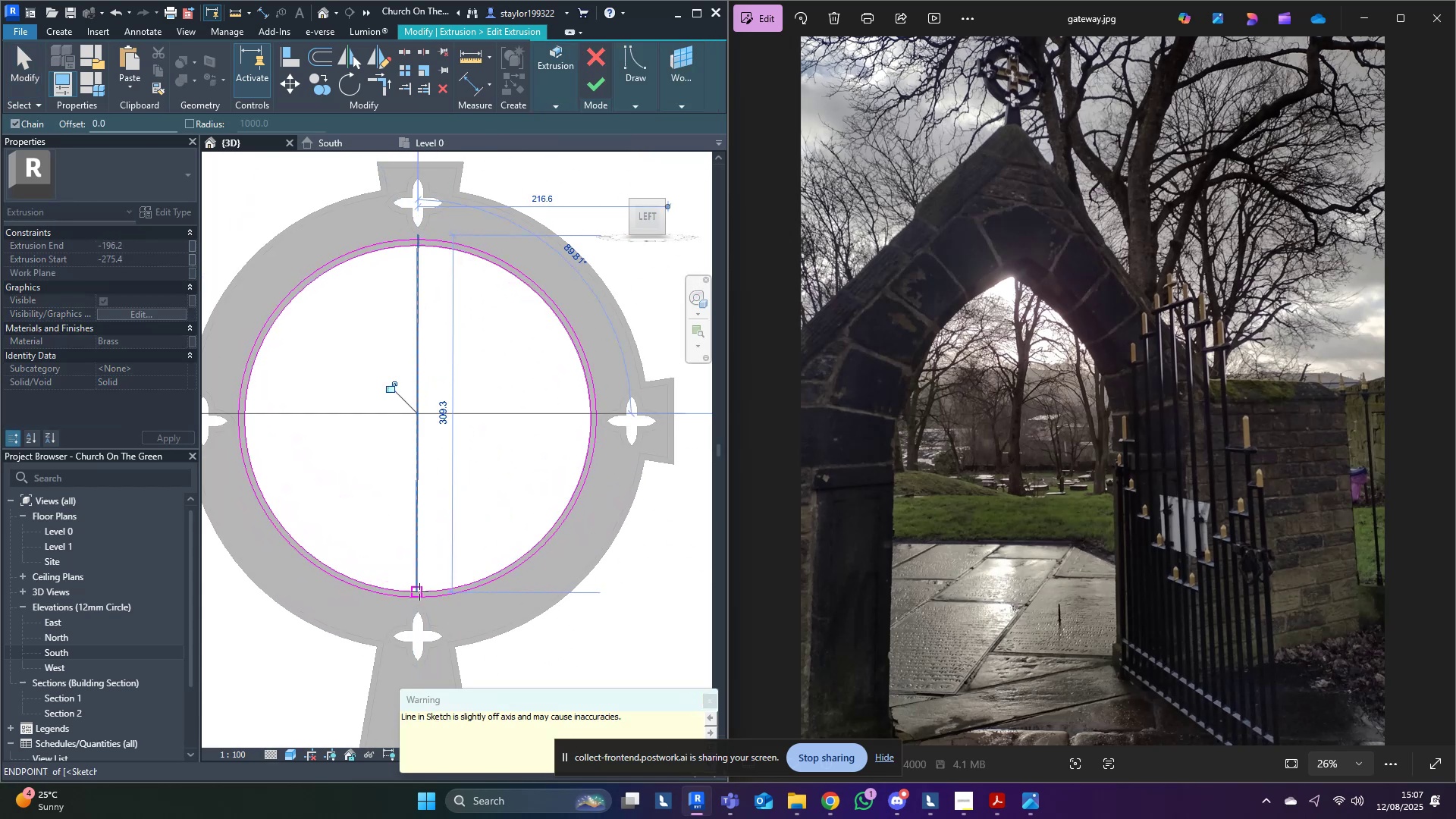 
key(Escape)
 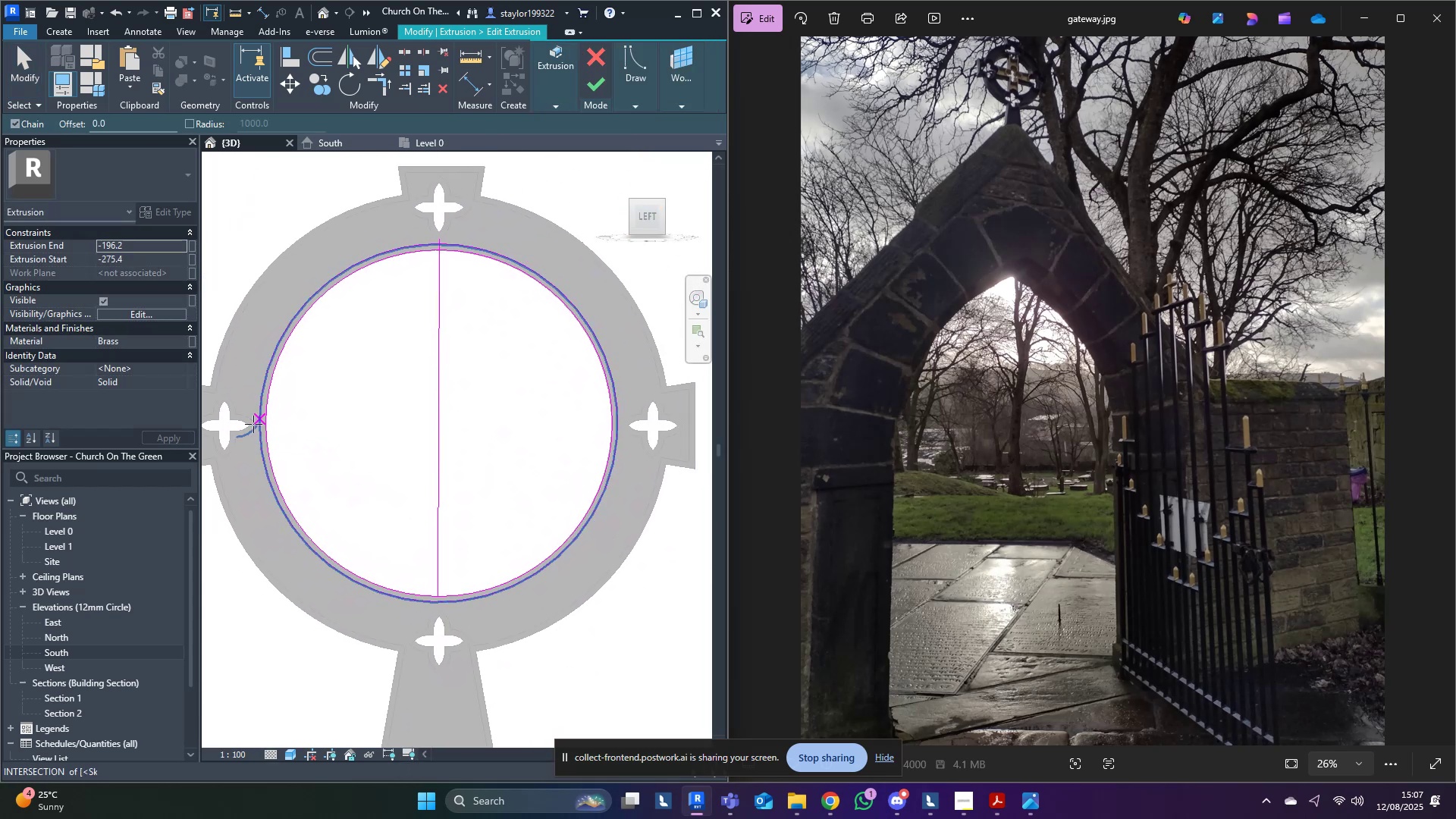 
left_click([253, 423])
 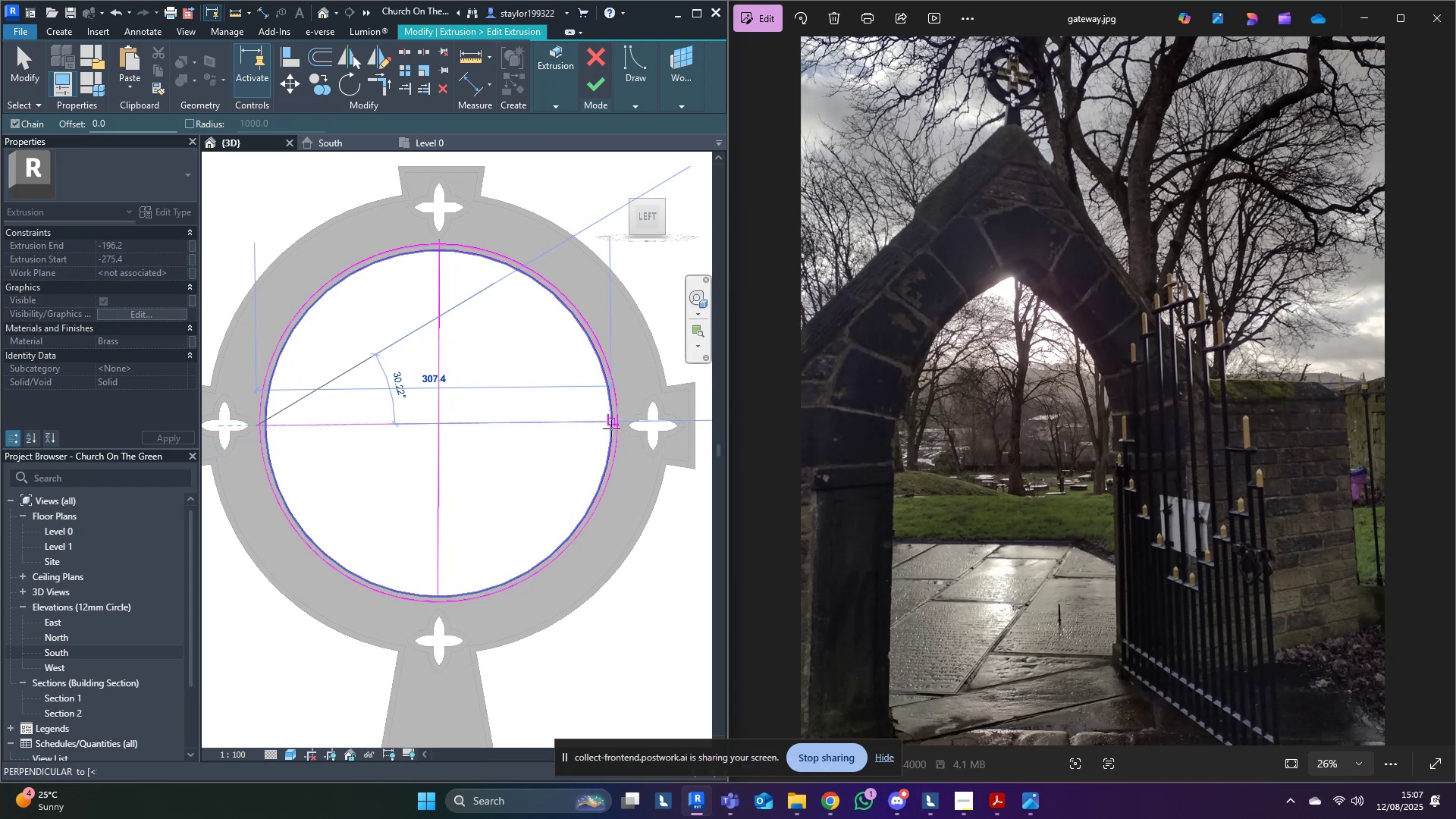 
left_click([611, 429])
 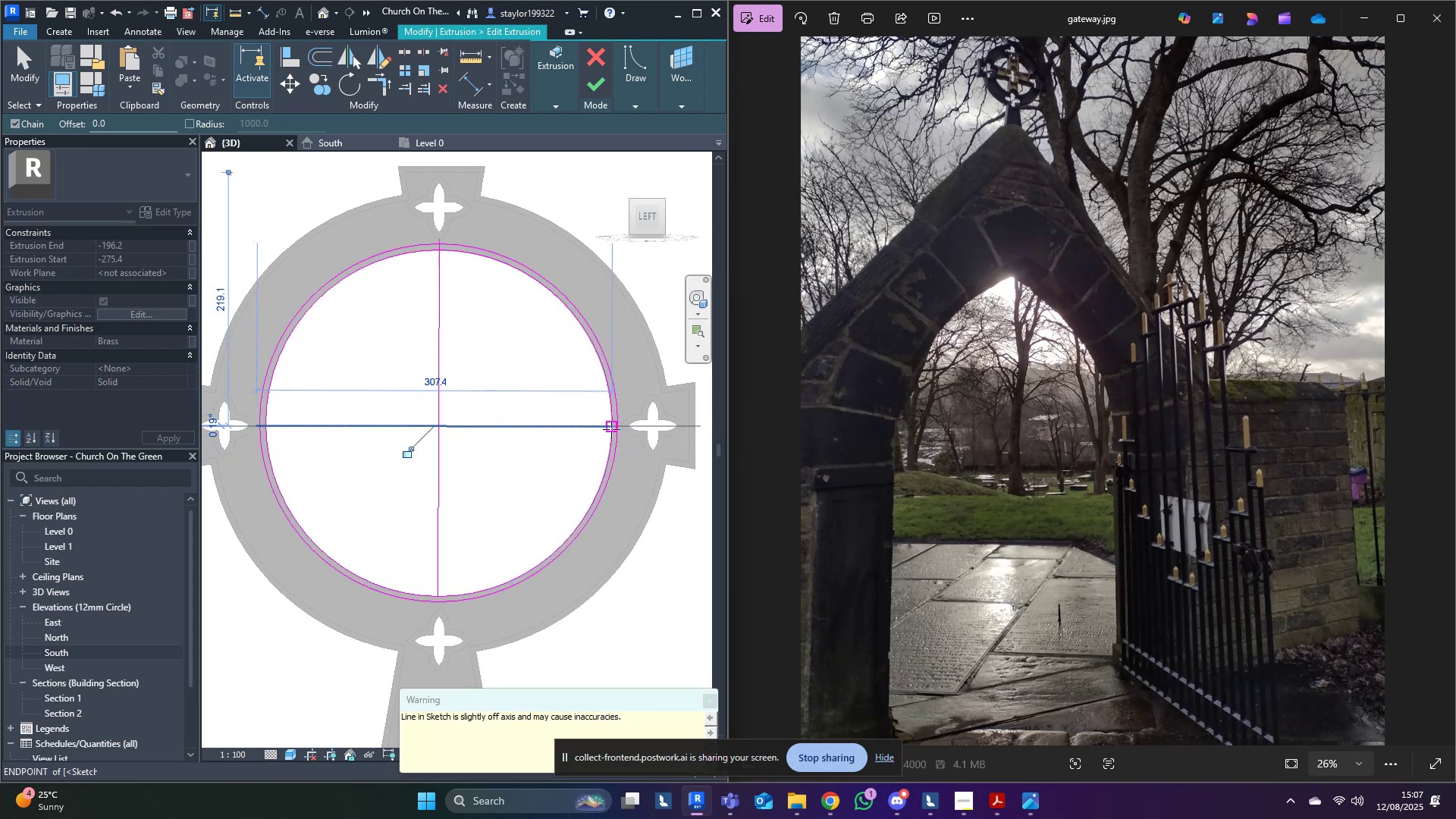 
key(Escape)
 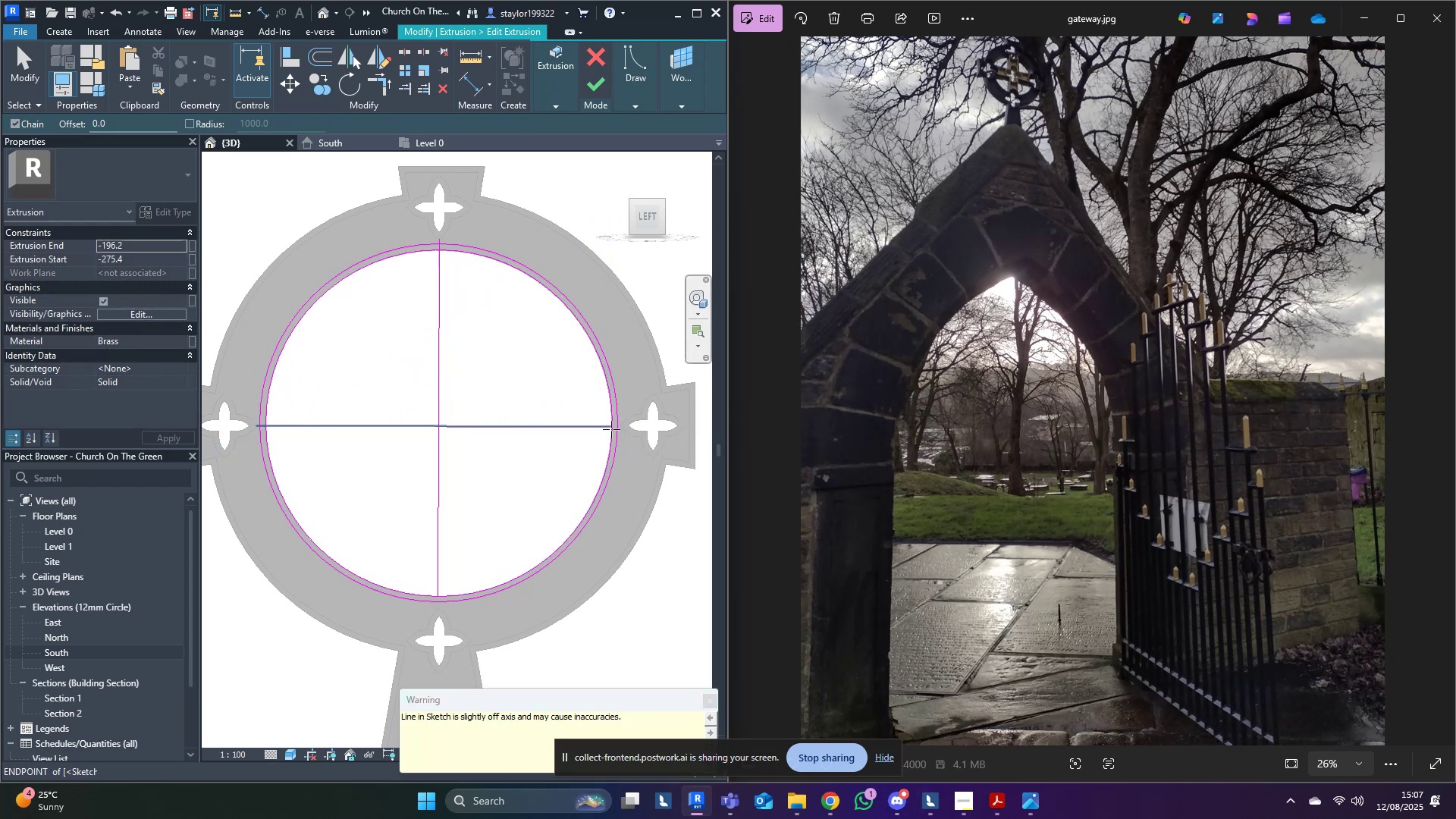 
key(Escape)
 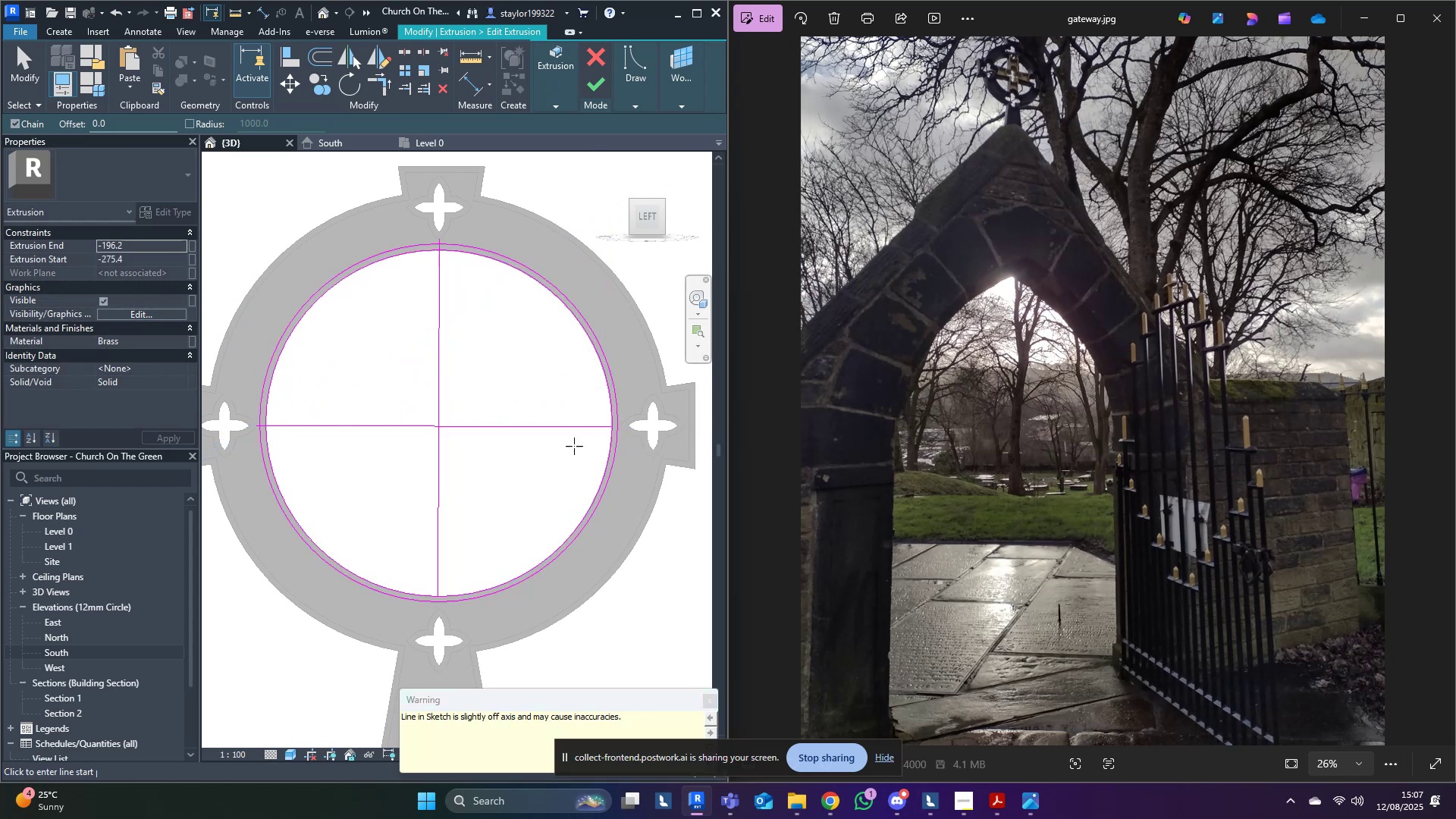 
scroll: coordinate [538, 472], scroll_direction: down, amount: 4.0
 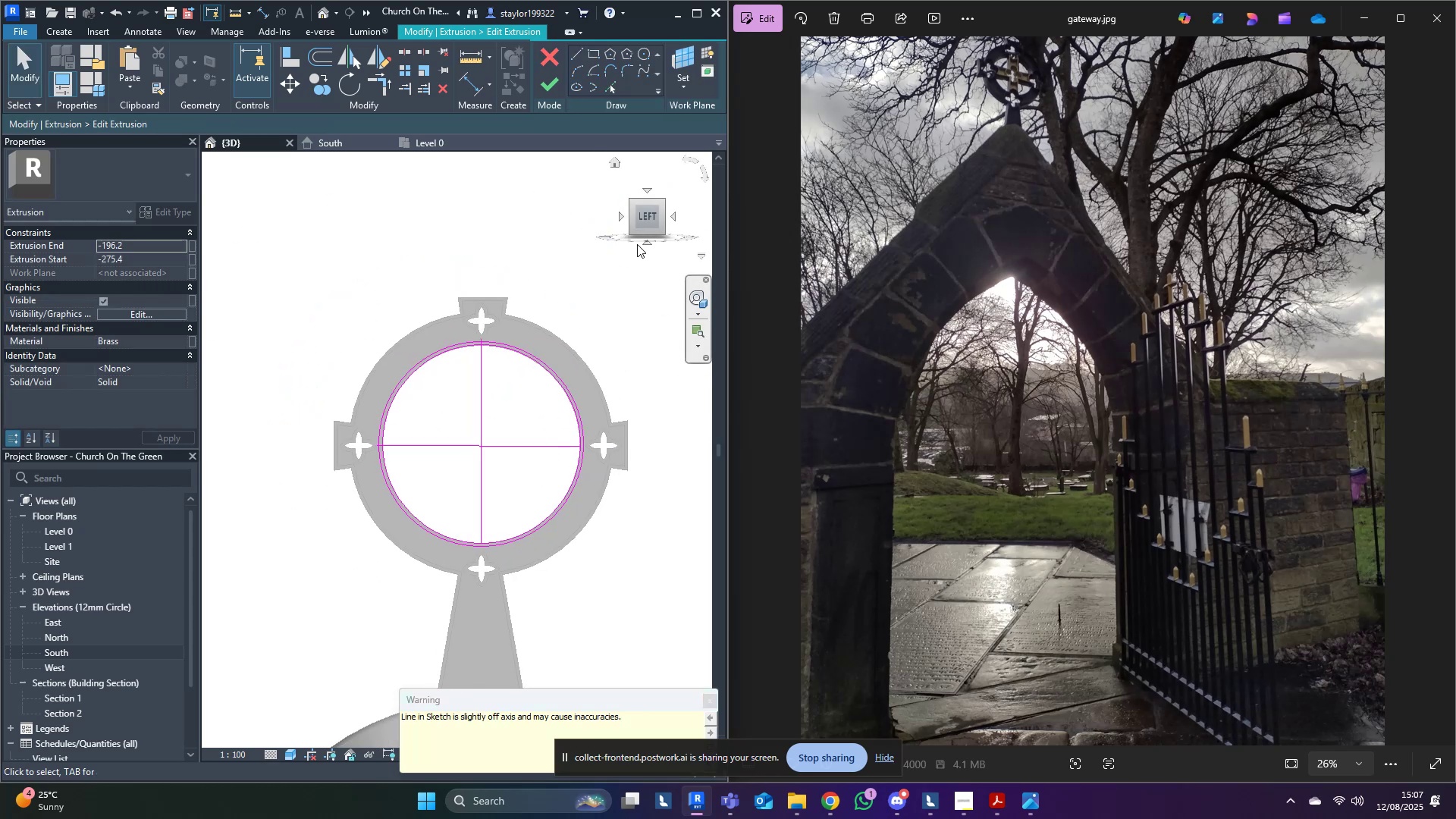 
left_click([647, 216])
 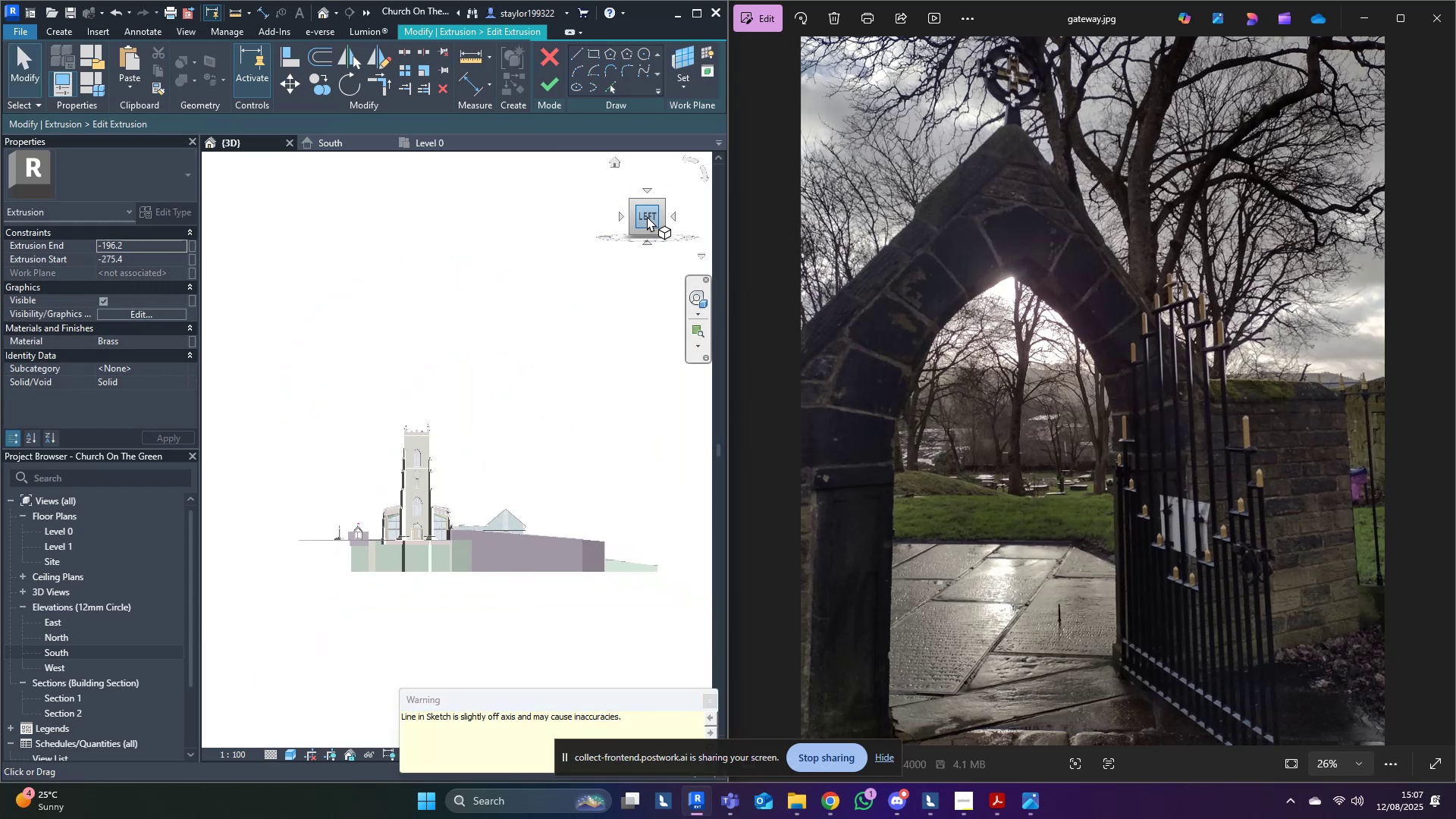 
scroll: coordinate [400, 287], scroll_direction: up, amount: 42.0
 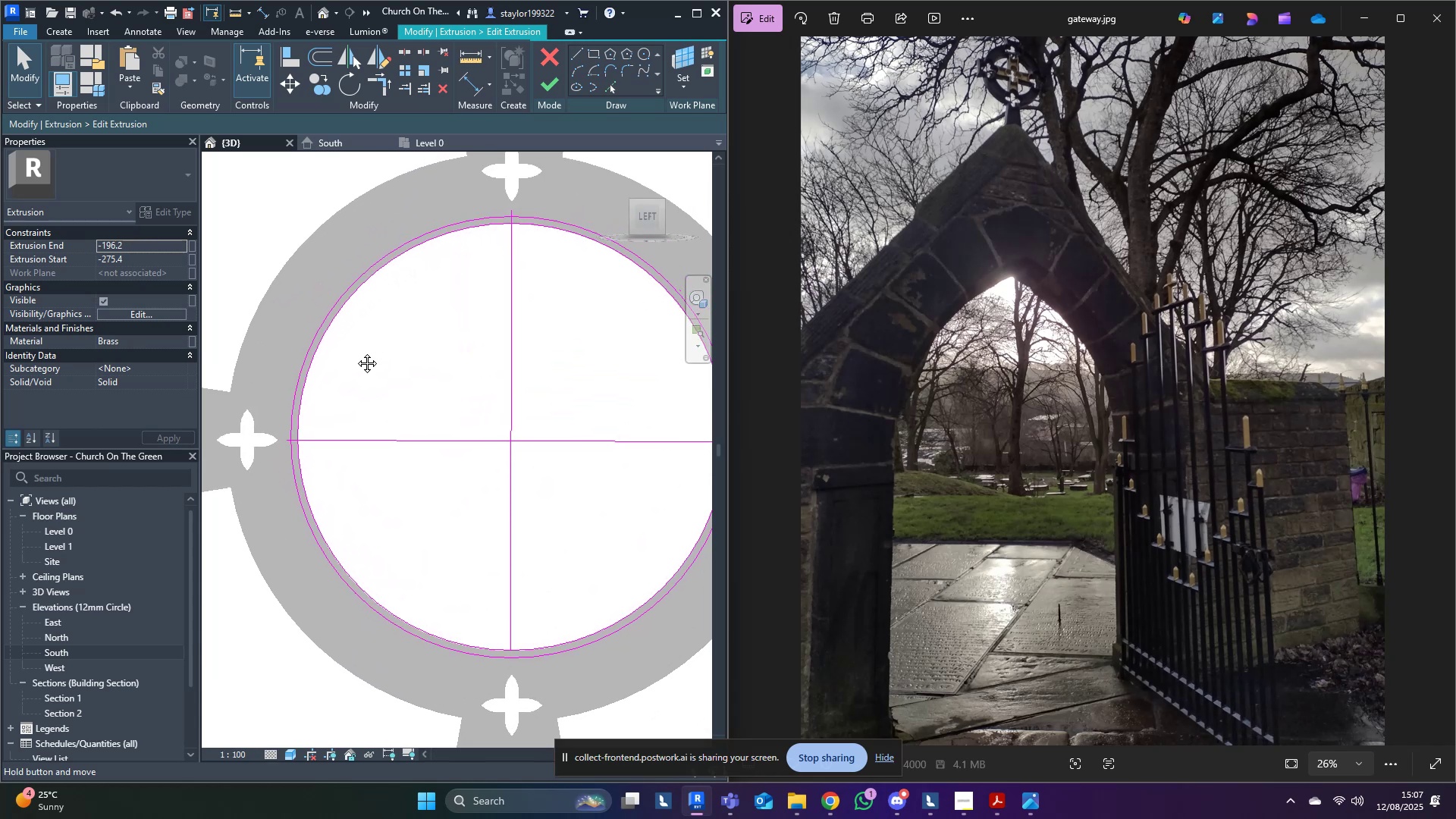 
type(of25)
 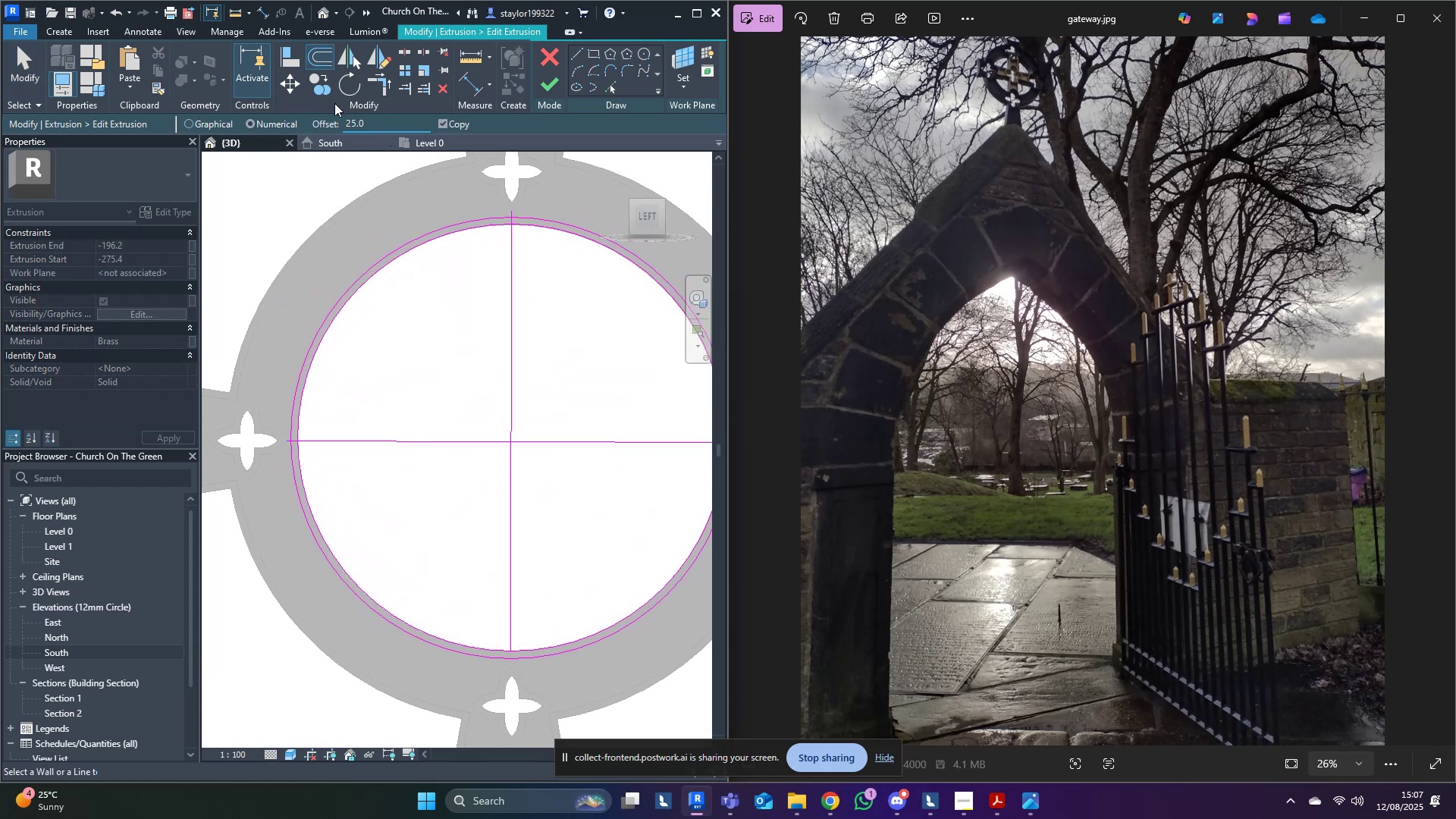 
type(15)
 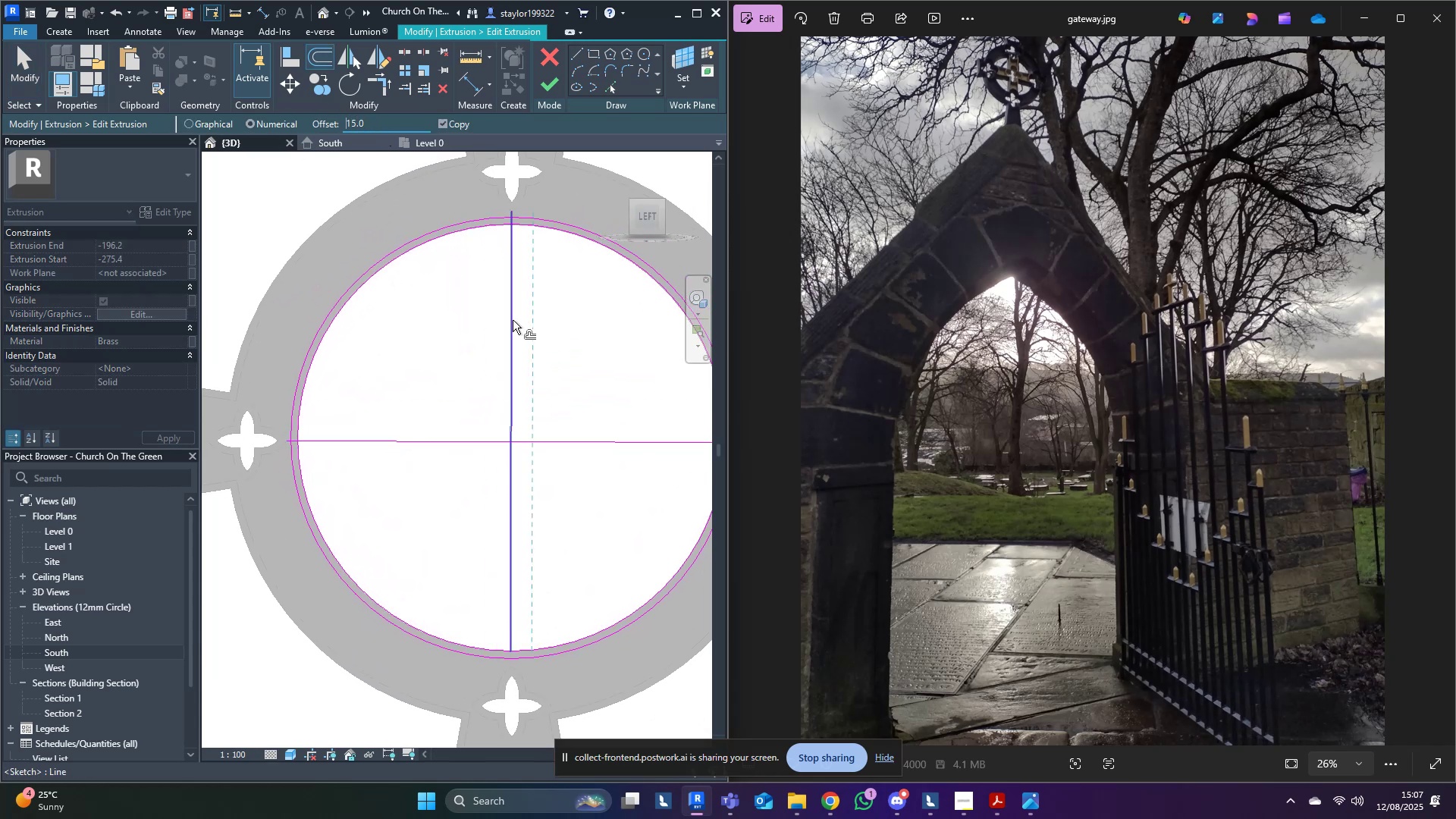 
middle_click([513, 320])
 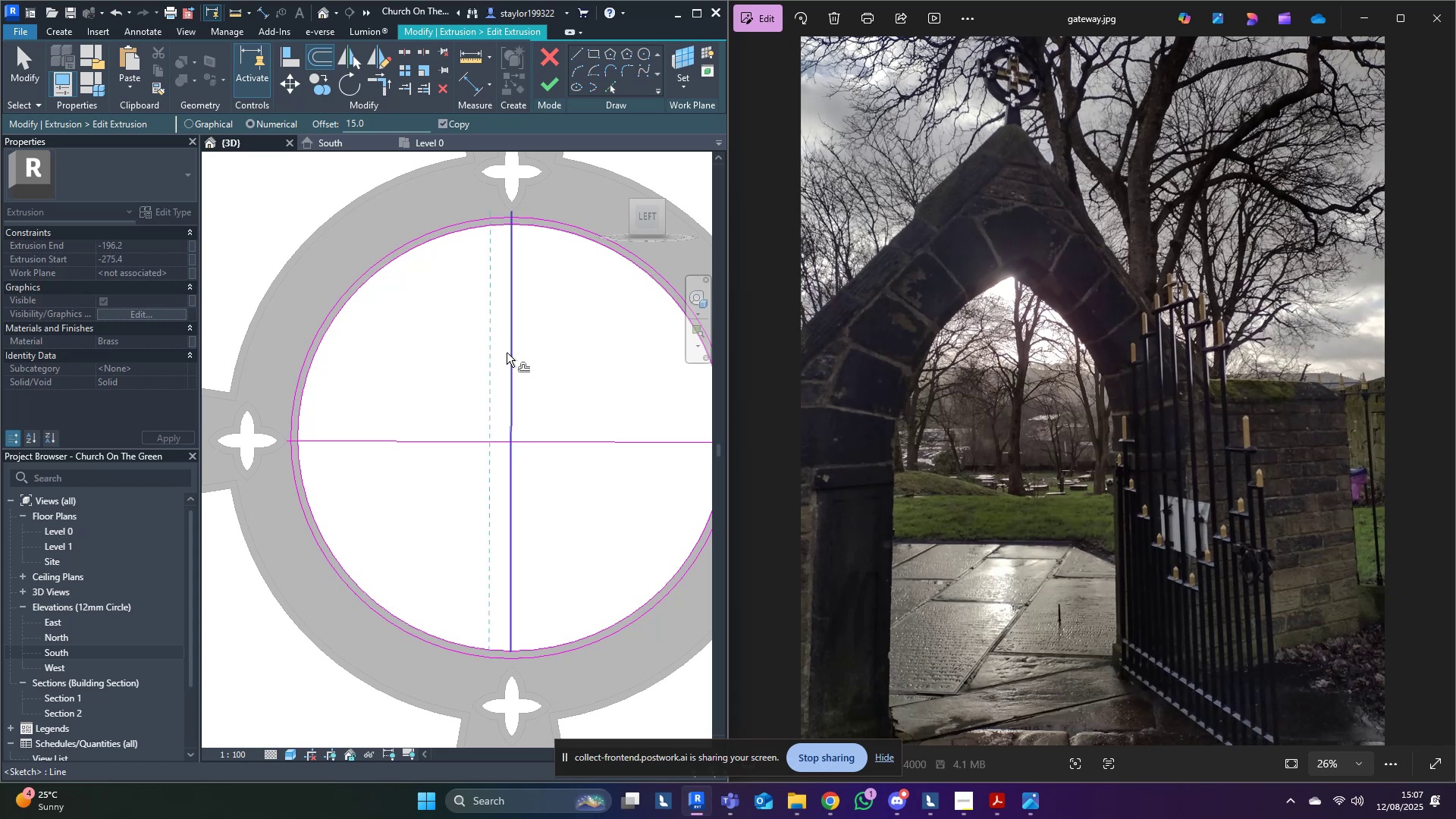 
left_click([507, 353])
 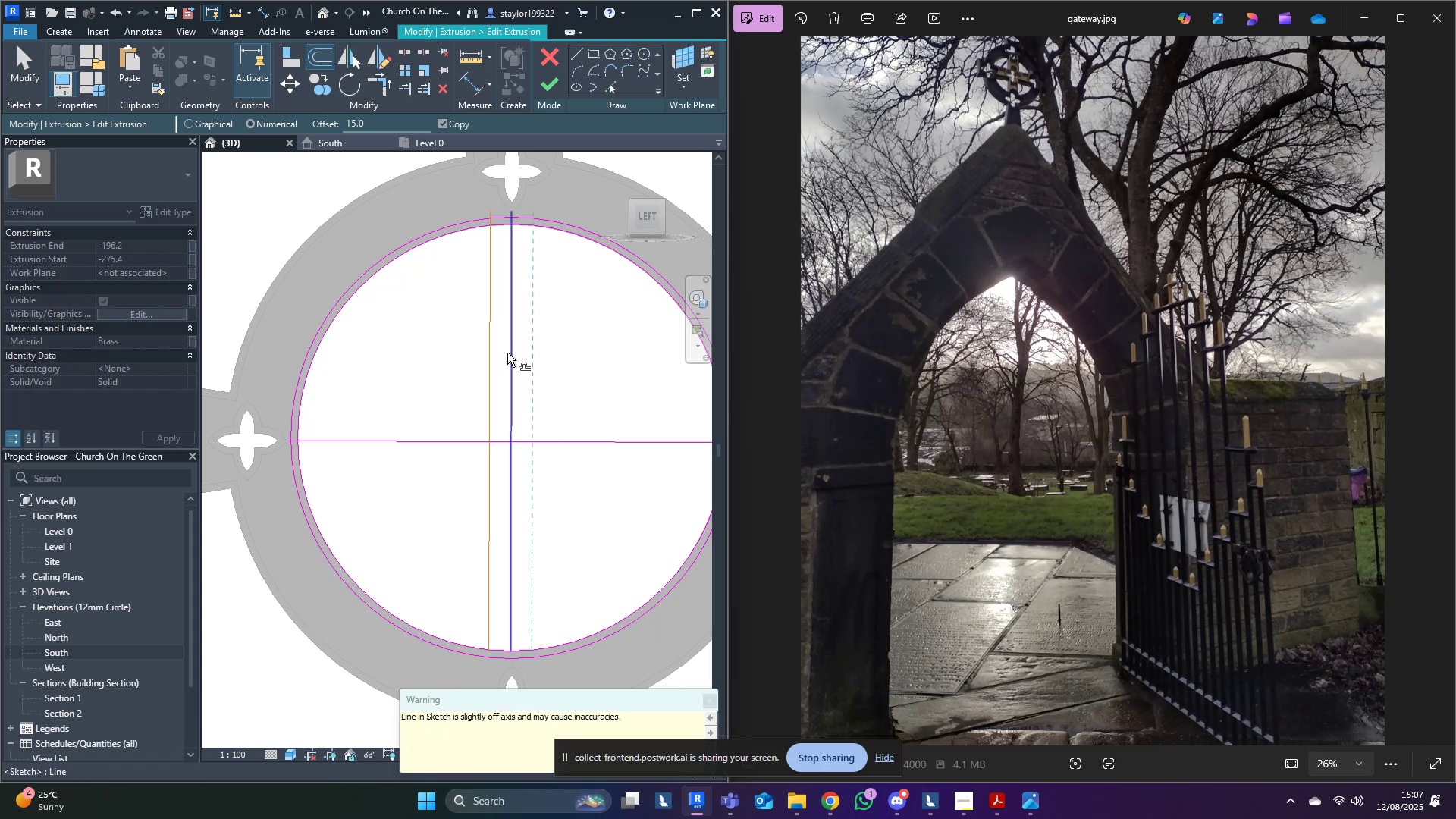 
hold_key(key=ControlLeft, duration=0.52)
 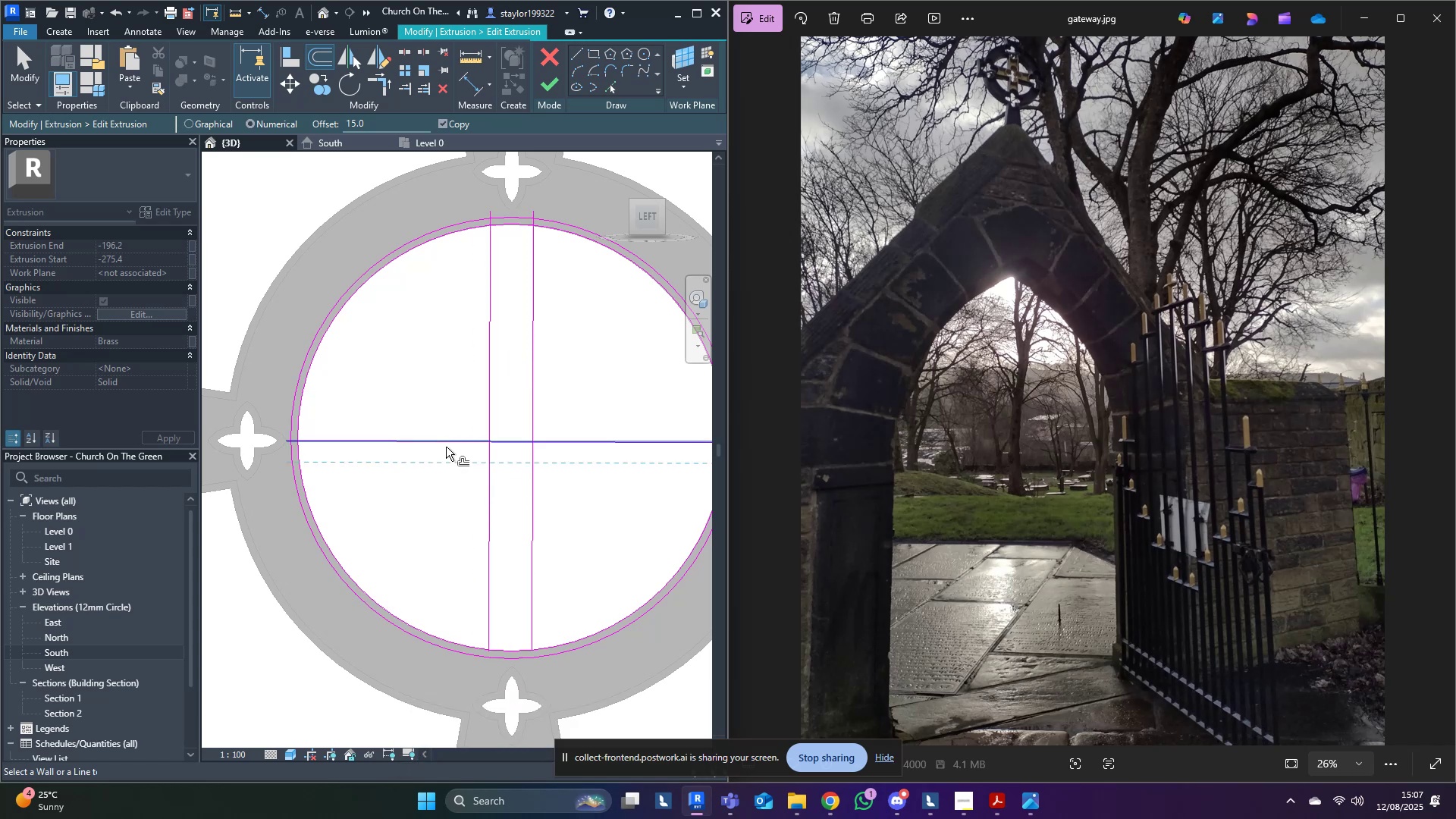 
left_click([447, 444])
 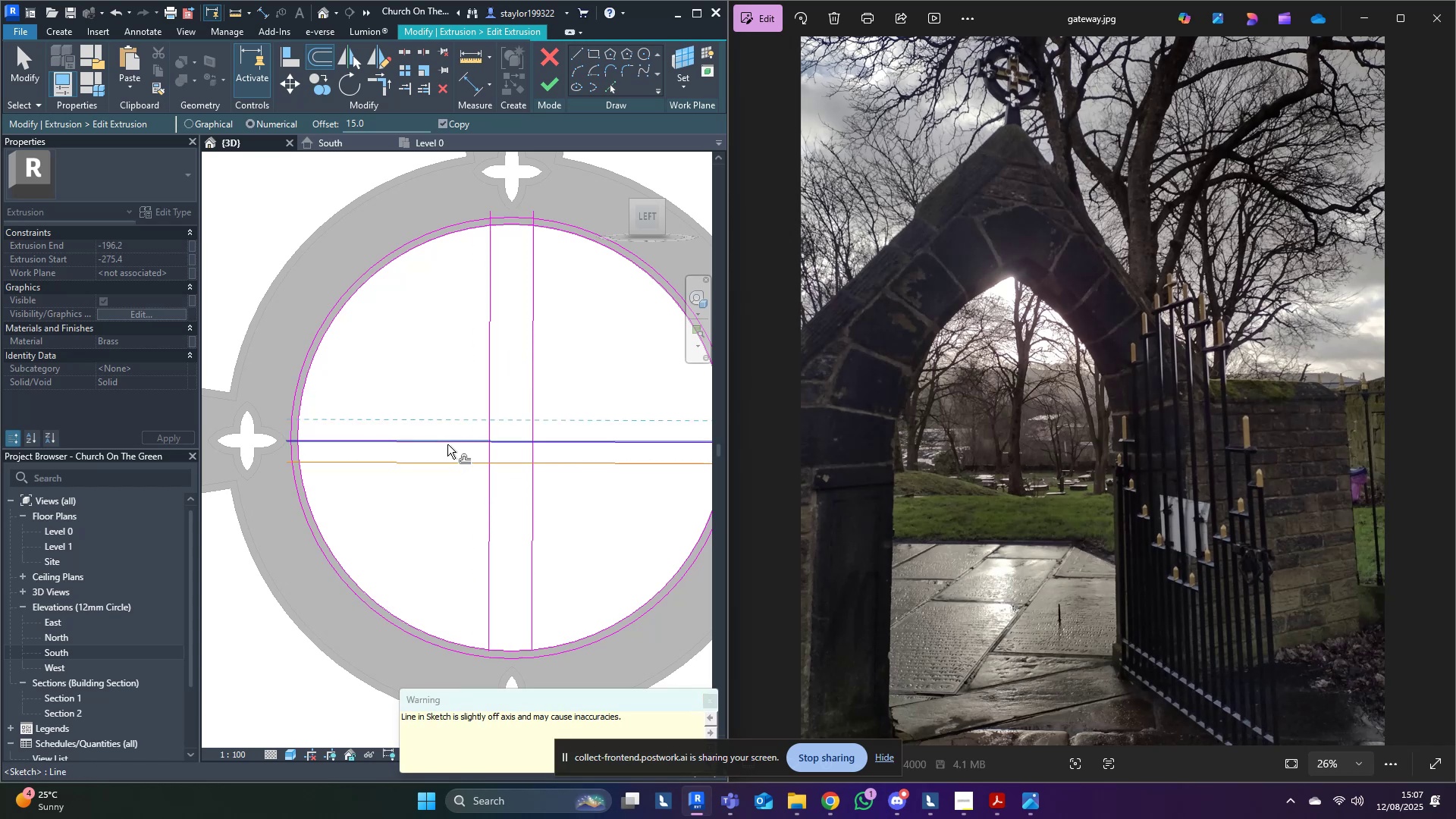 
hold_key(key=ControlLeft, duration=0.92)
left_click([450, 439])
 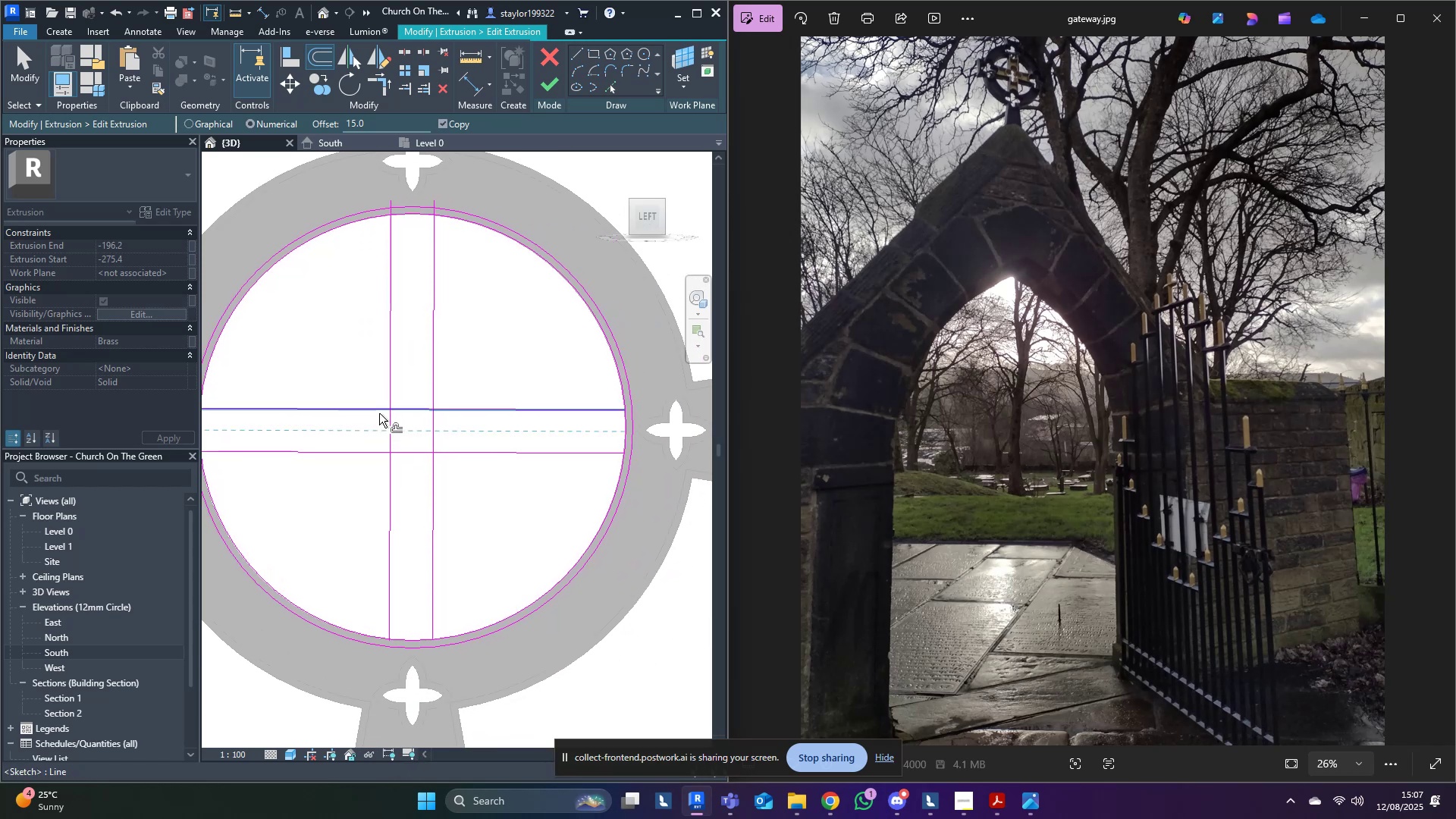 
type(sl)
 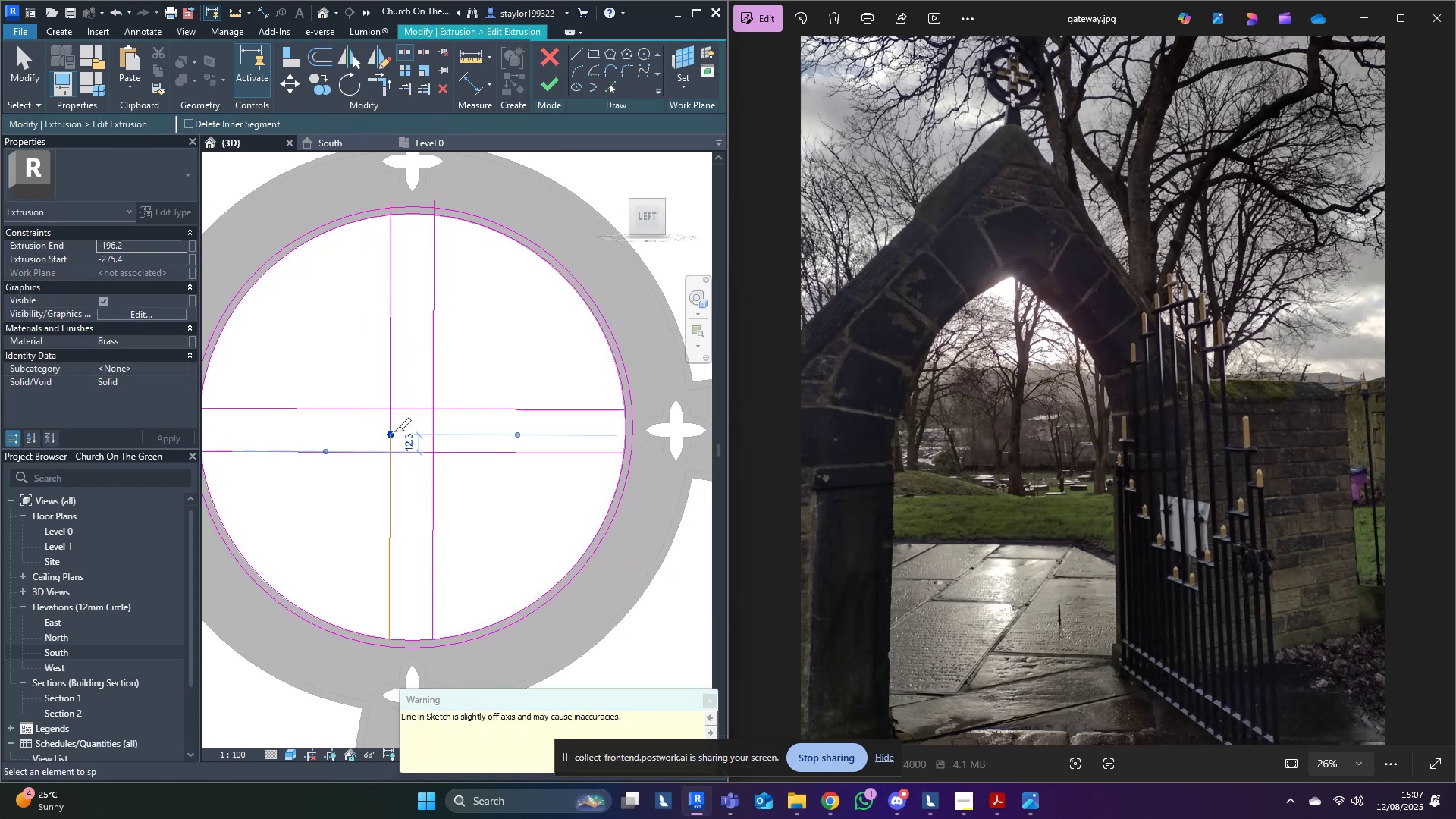 
double_click([412, 412])
 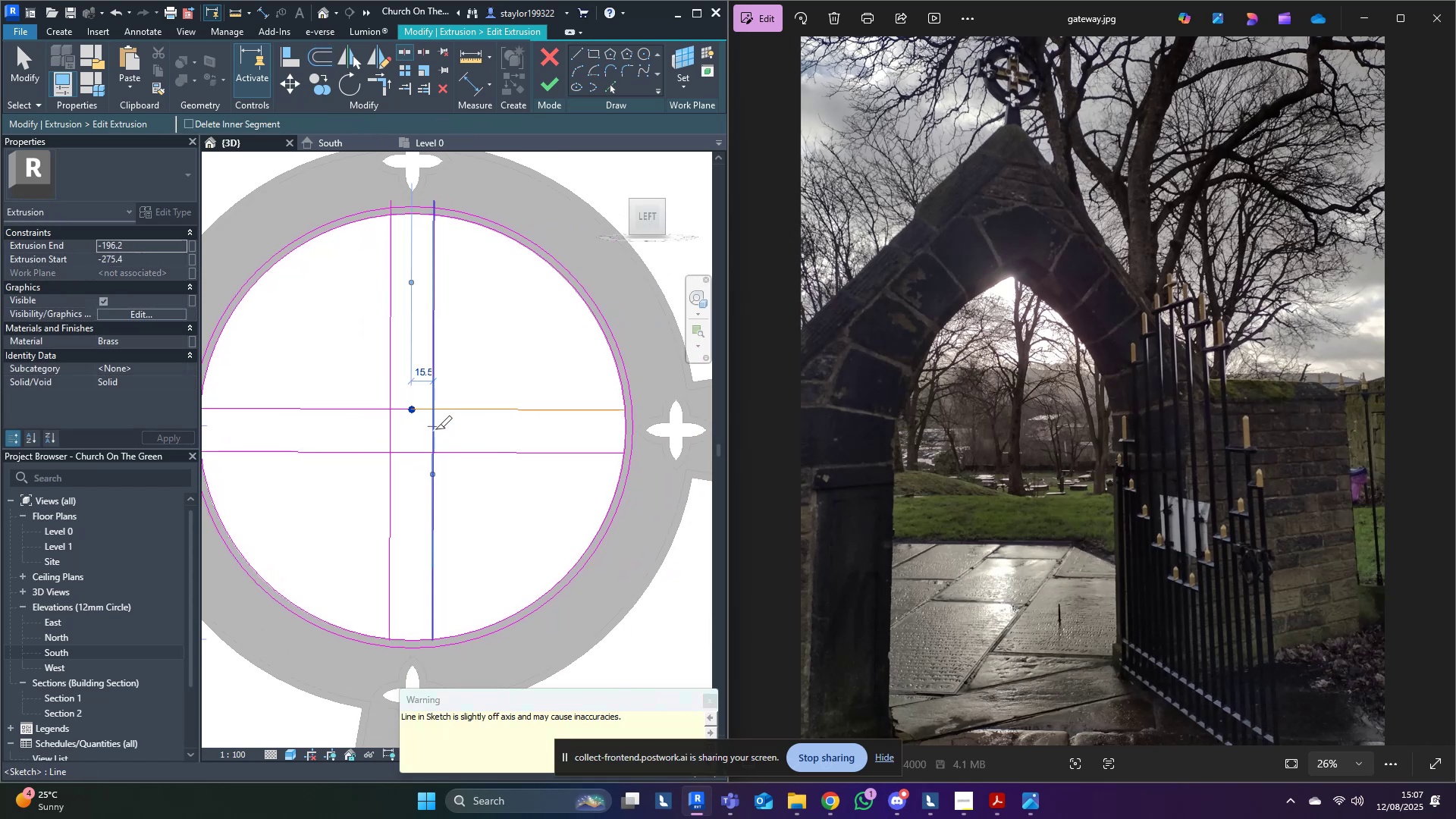 
left_click([435, 429])
 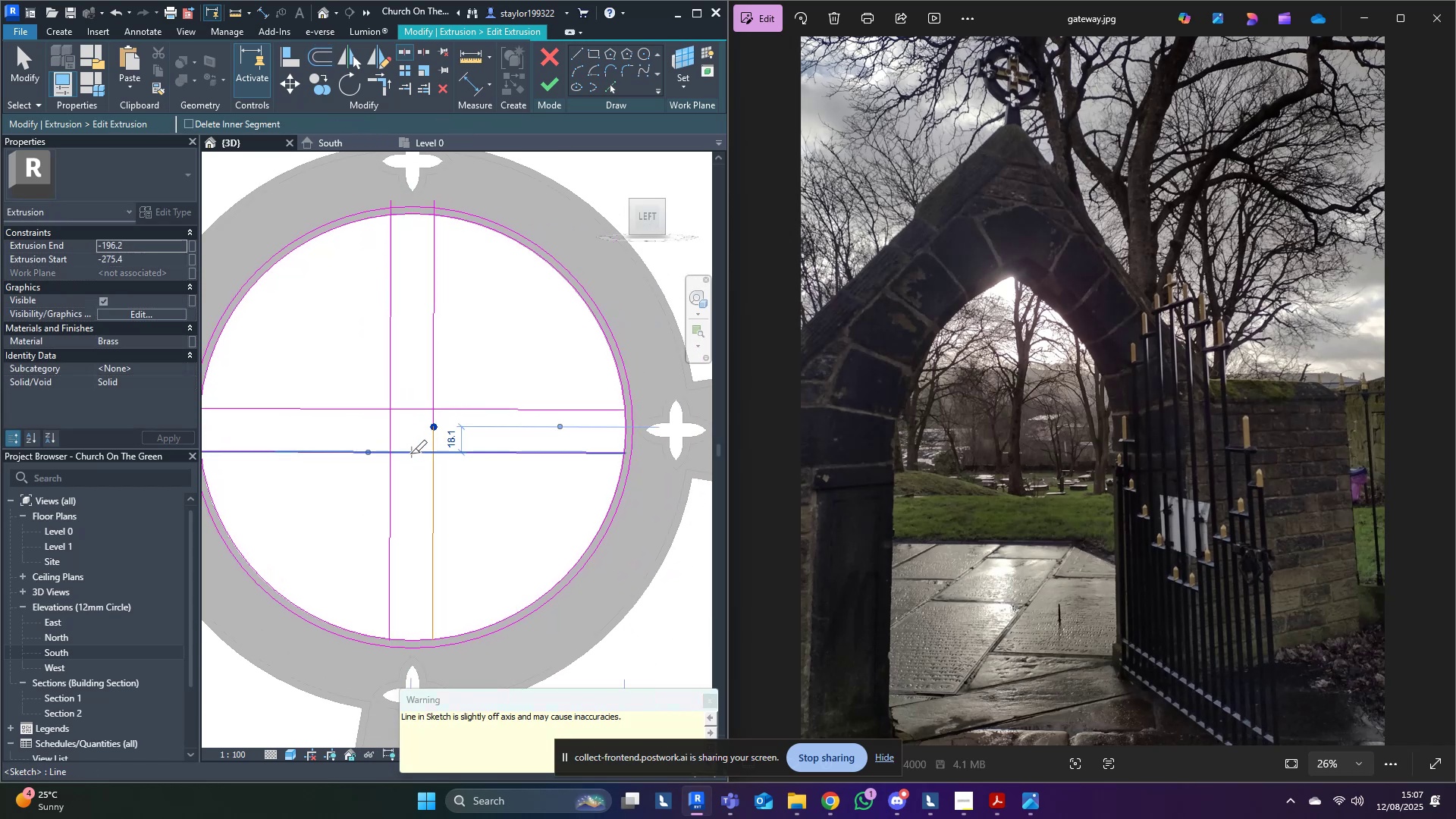 
double_click([410, 453])
 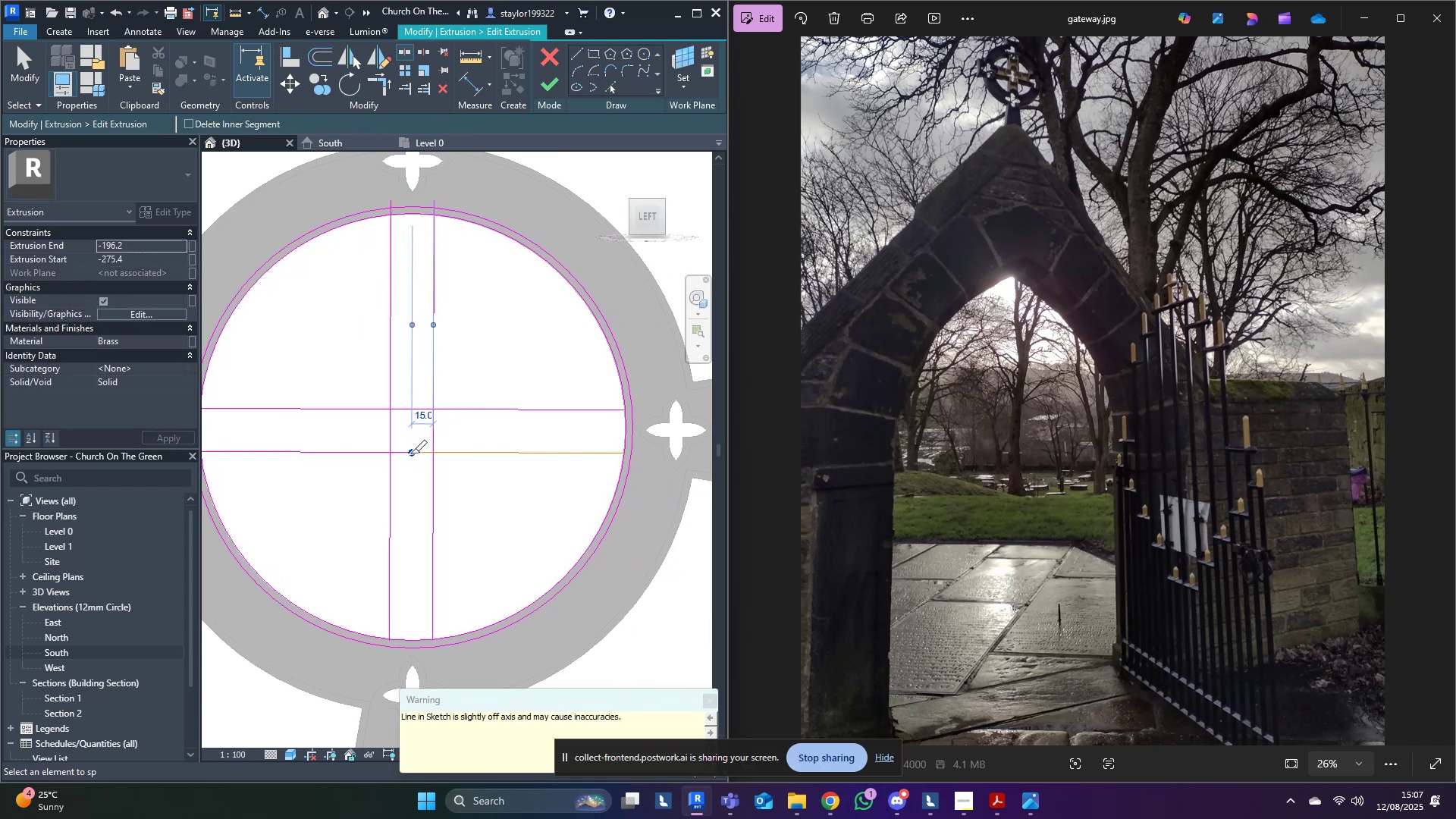 
type(tr)
 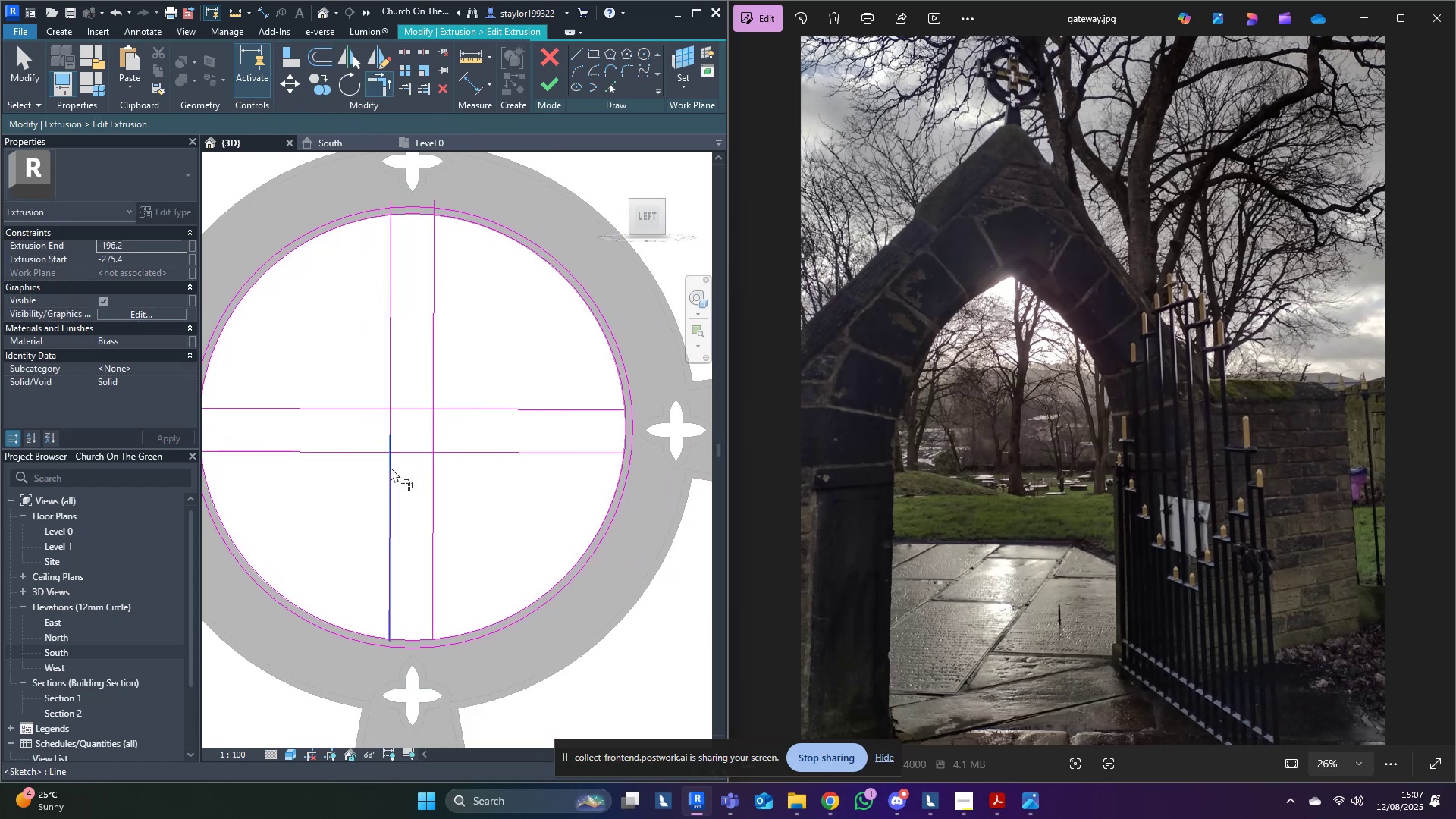 
double_click([380, 452])
 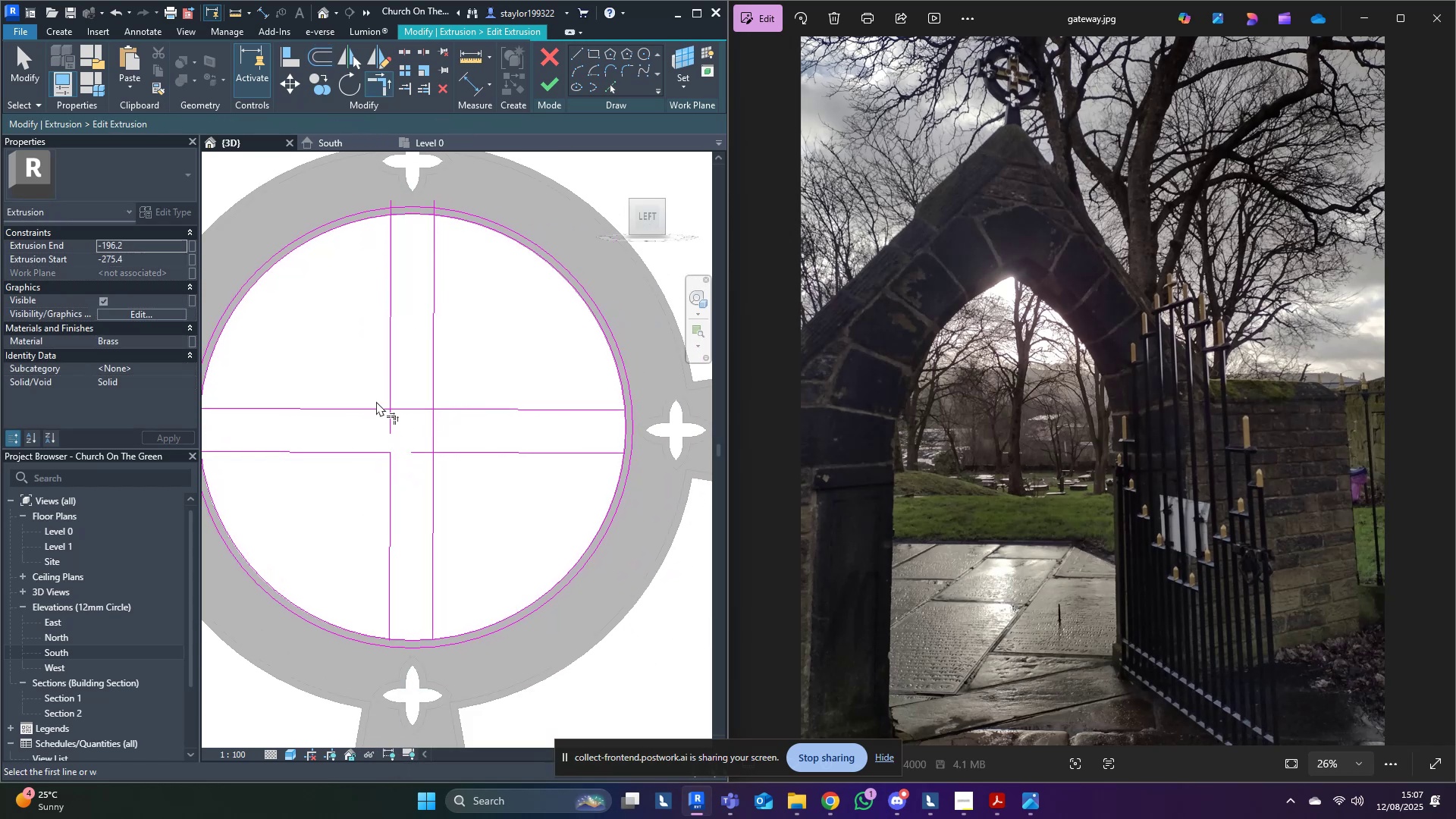 
triple_click([376, 401])
 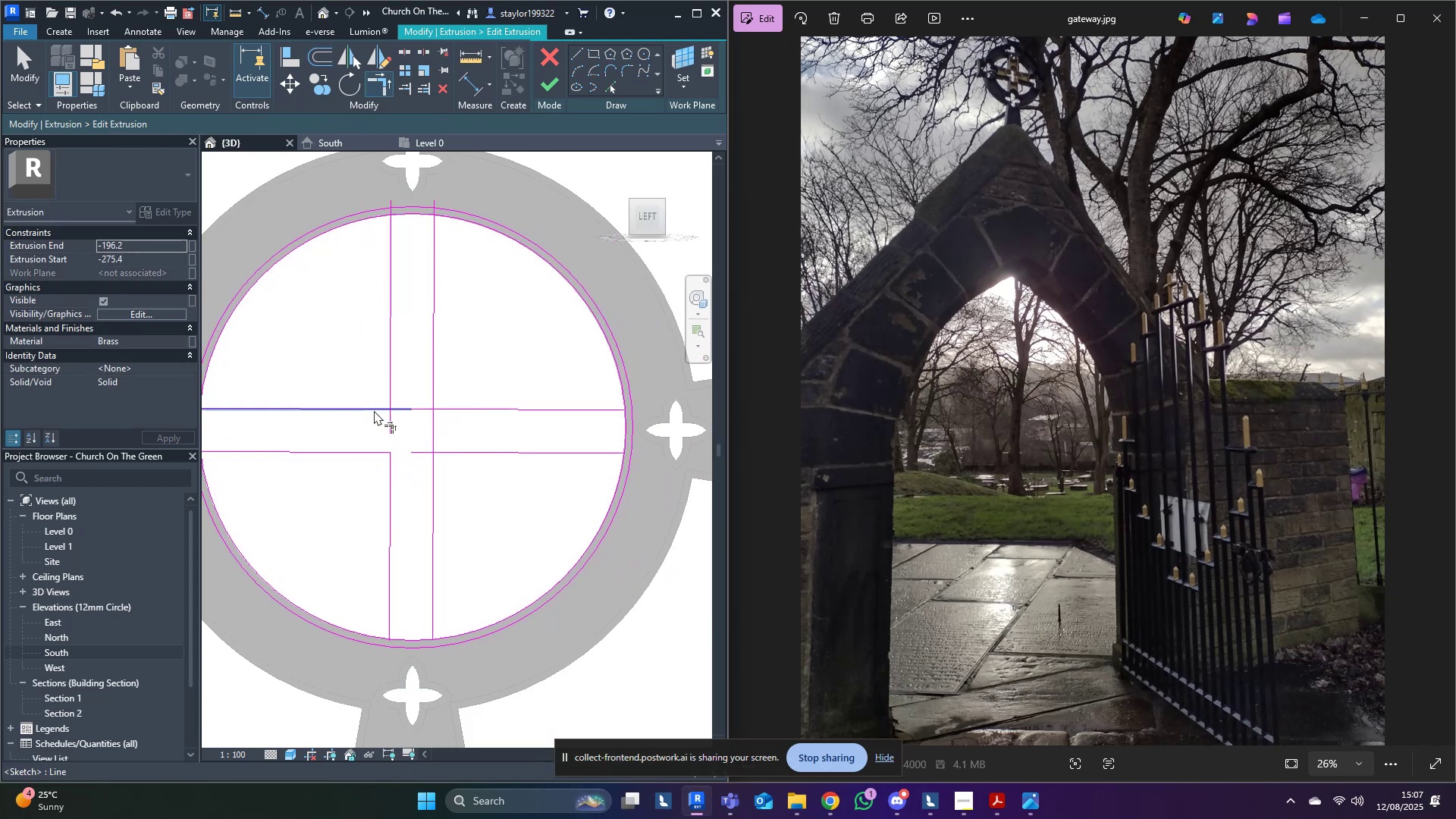 
triple_click([374, 410])
 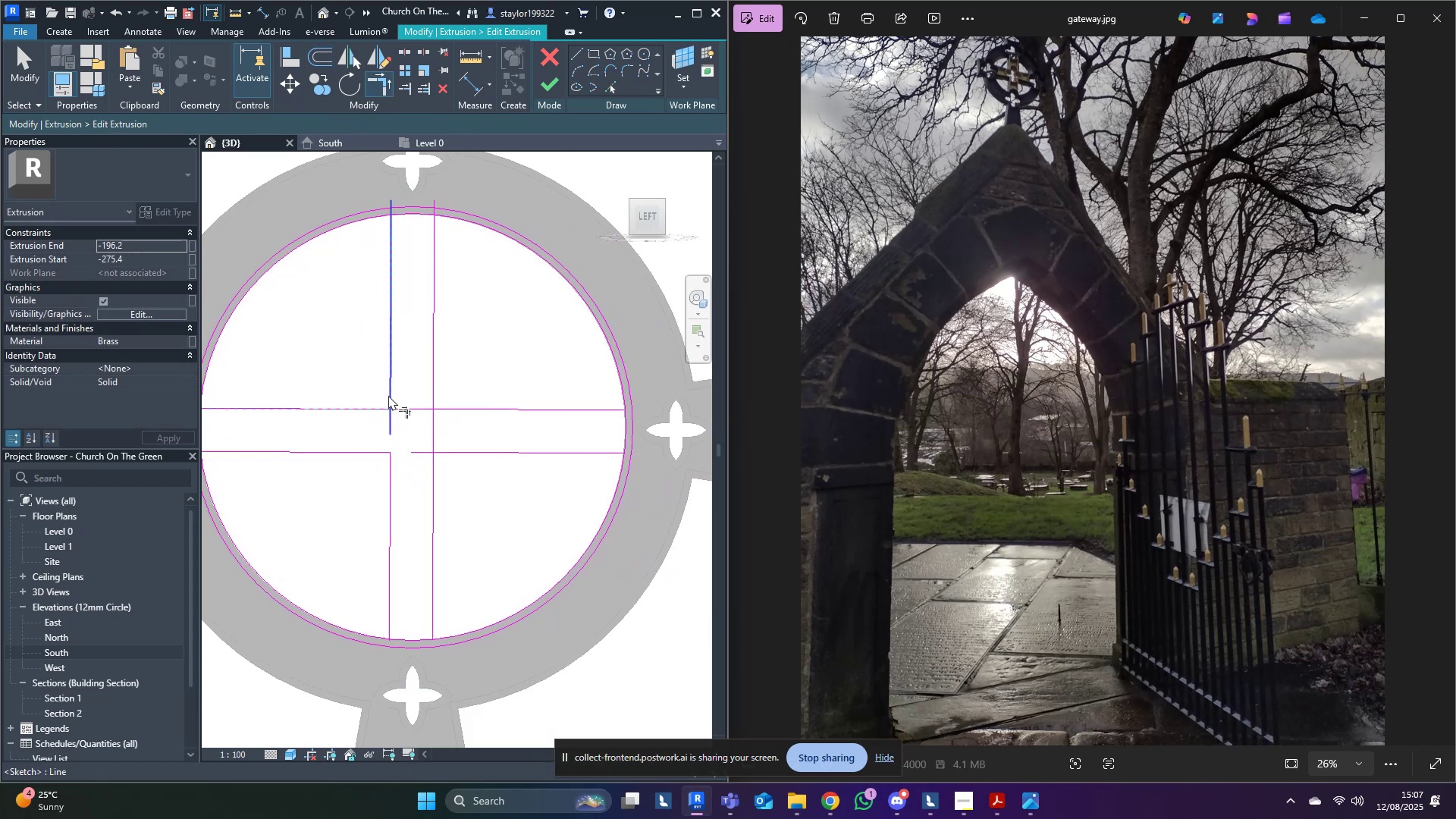 
triple_click([390, 392])
 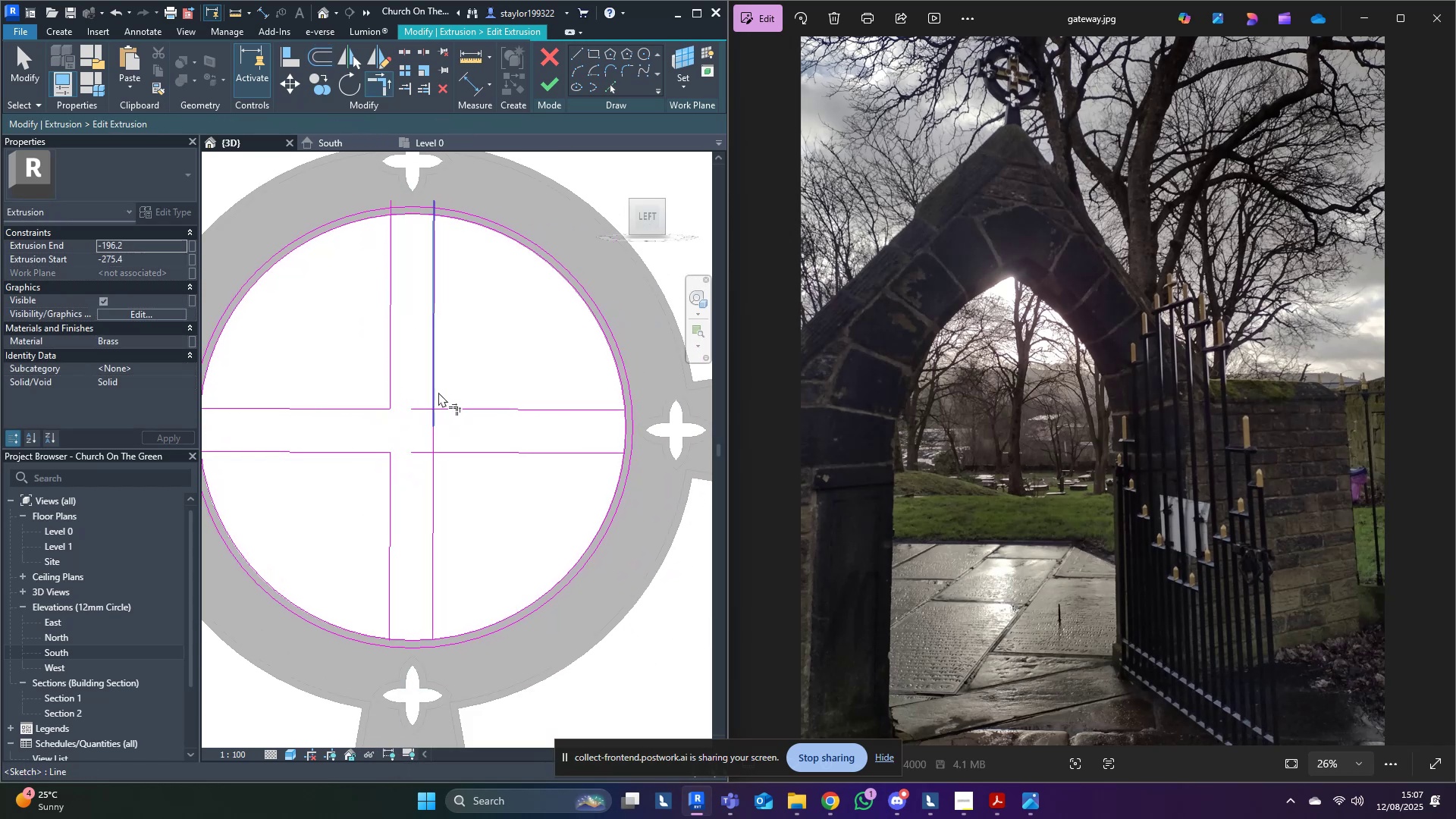 
triple_click([438, 392])
 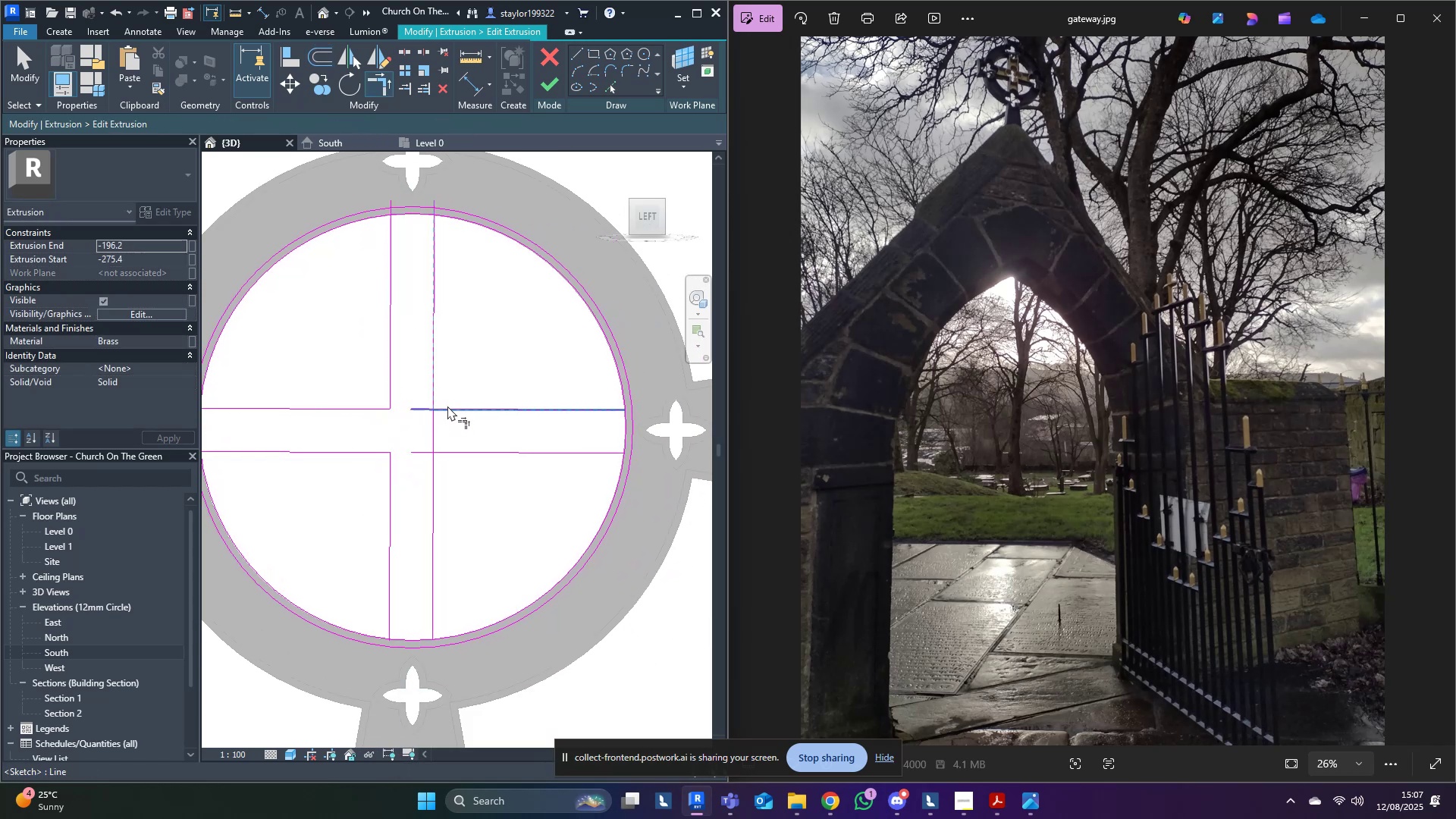 
triple_click([447, 407])
 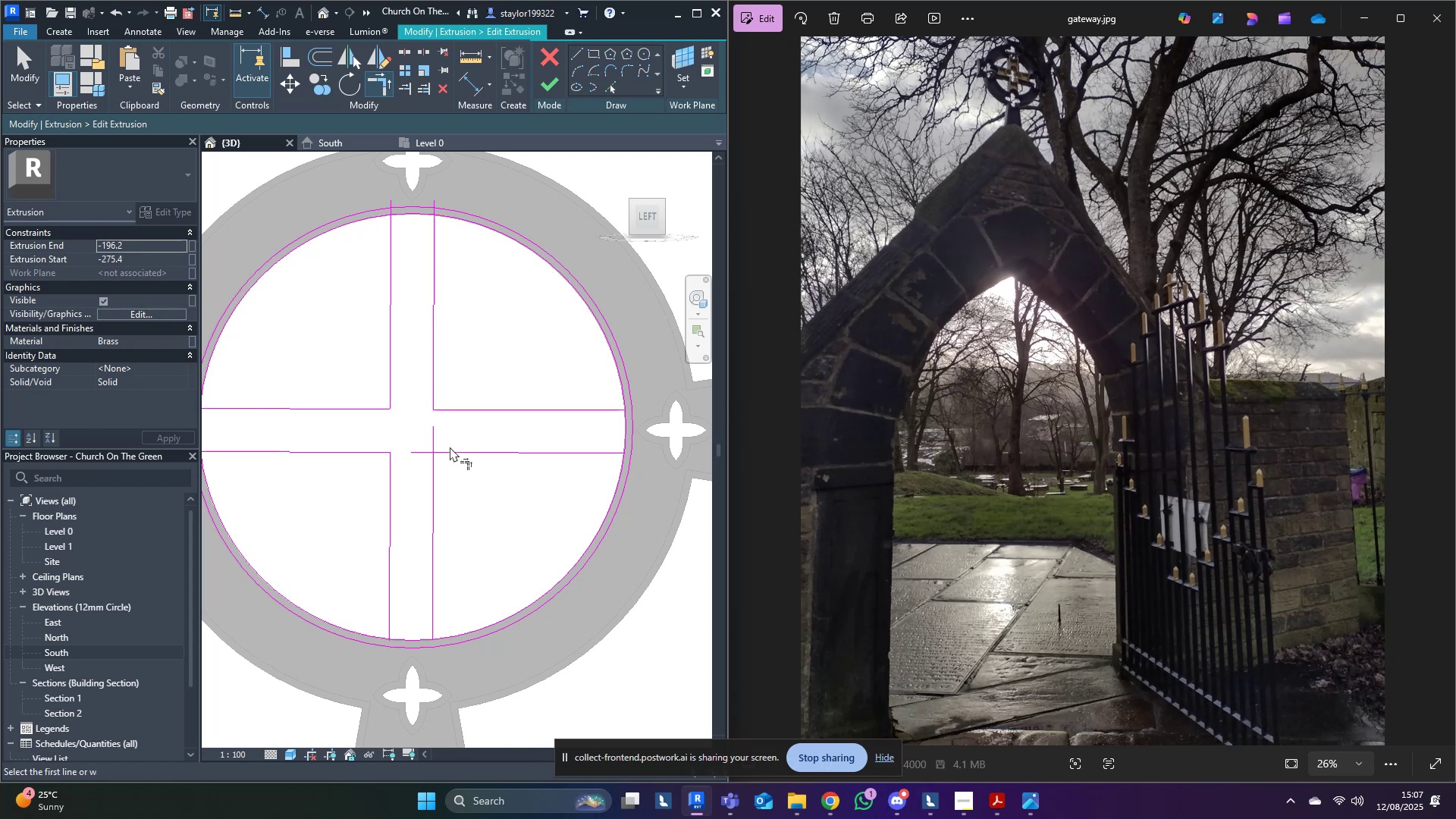 
triple_click([450, 447])
 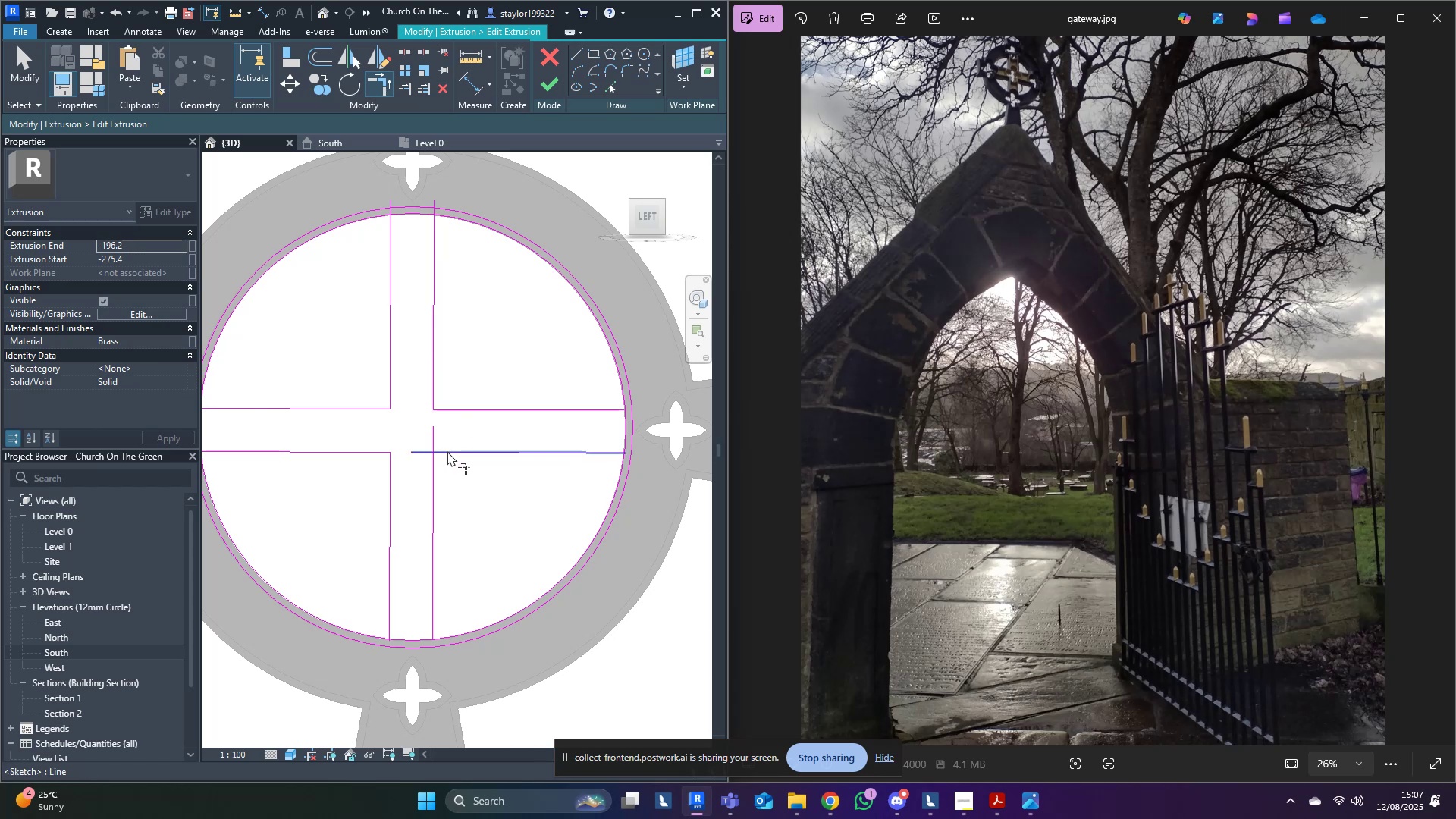 
triple_click([447, 451])
 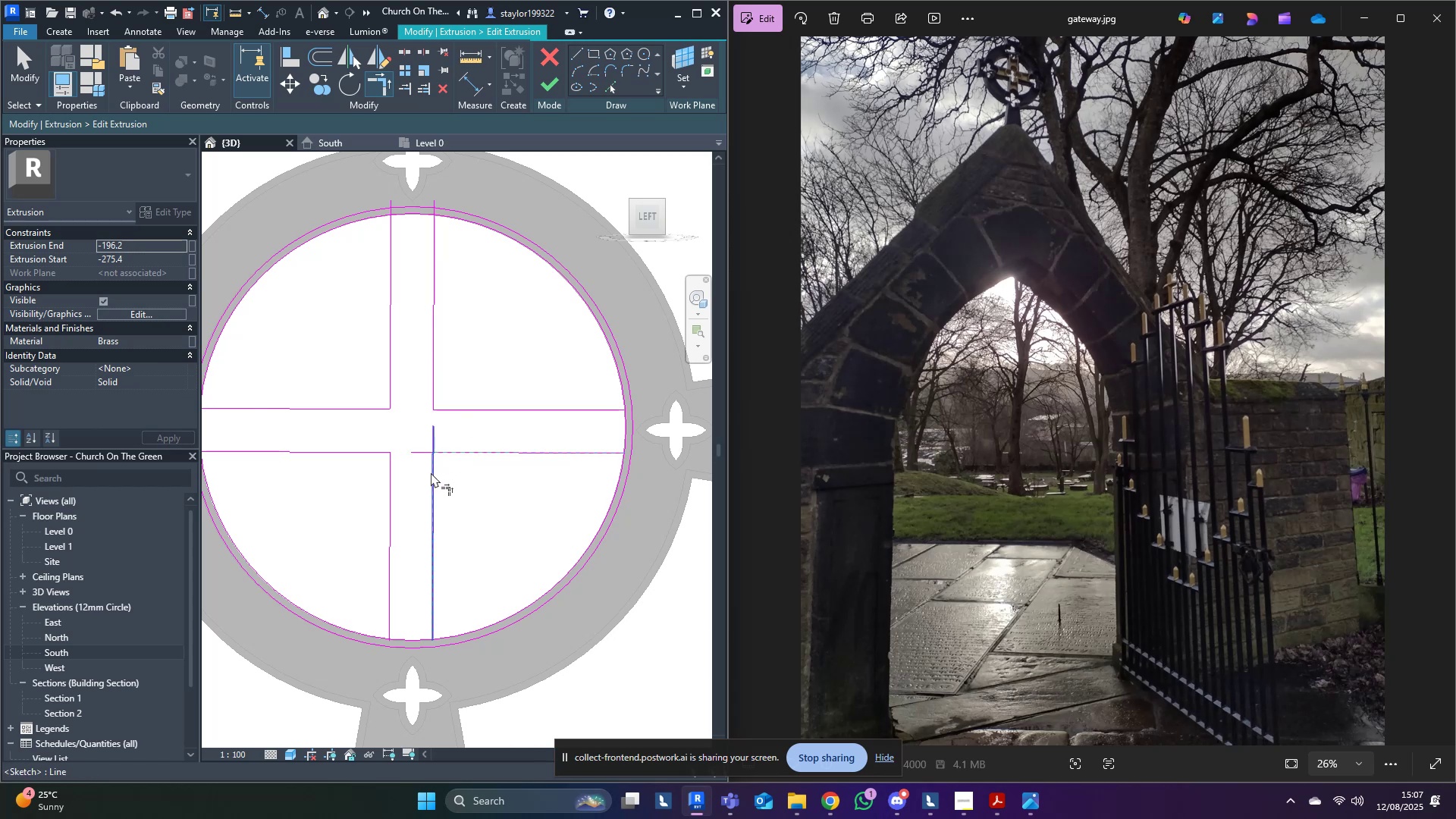 
left_click([428, 474])
 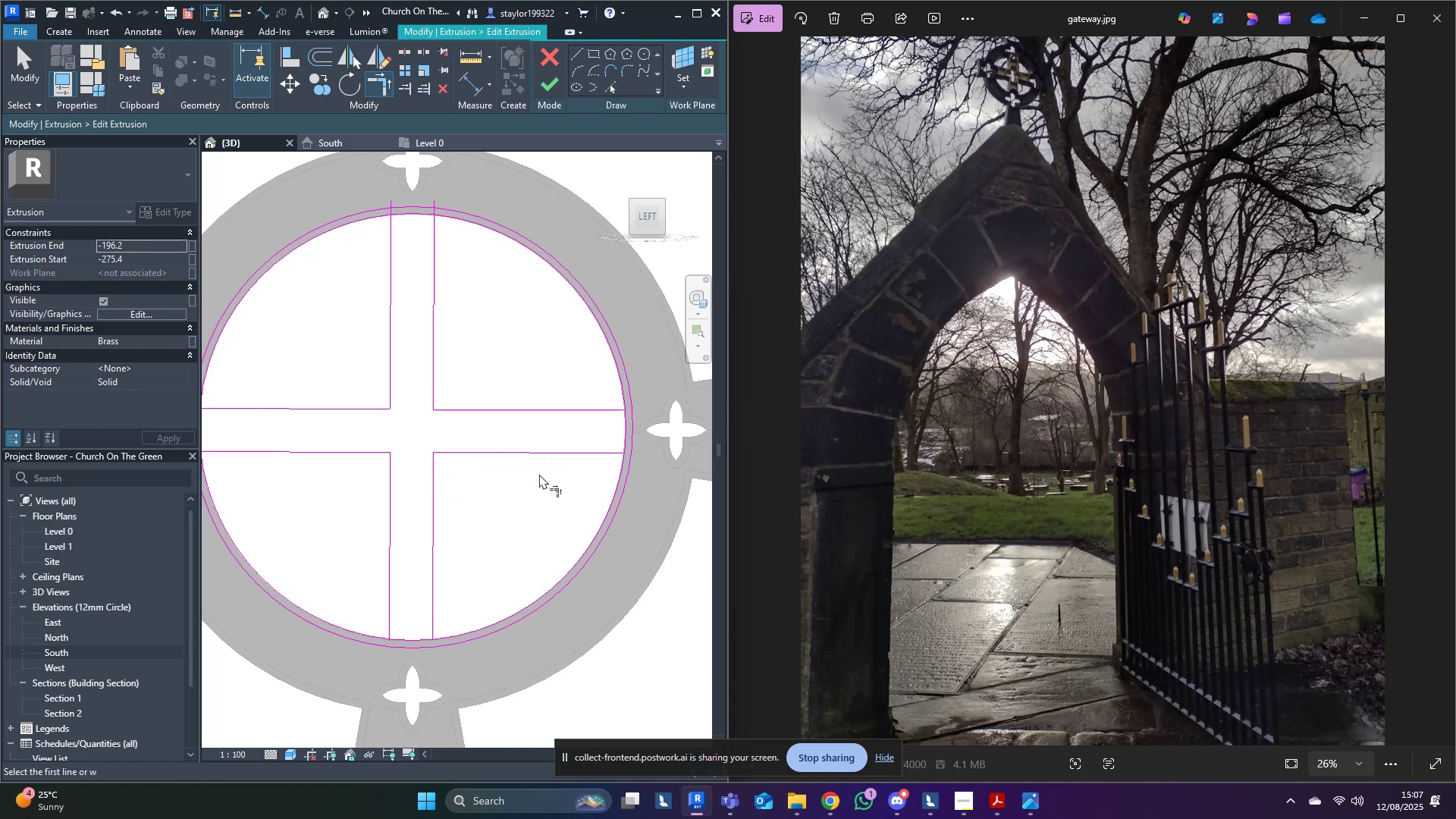 
type(md)
 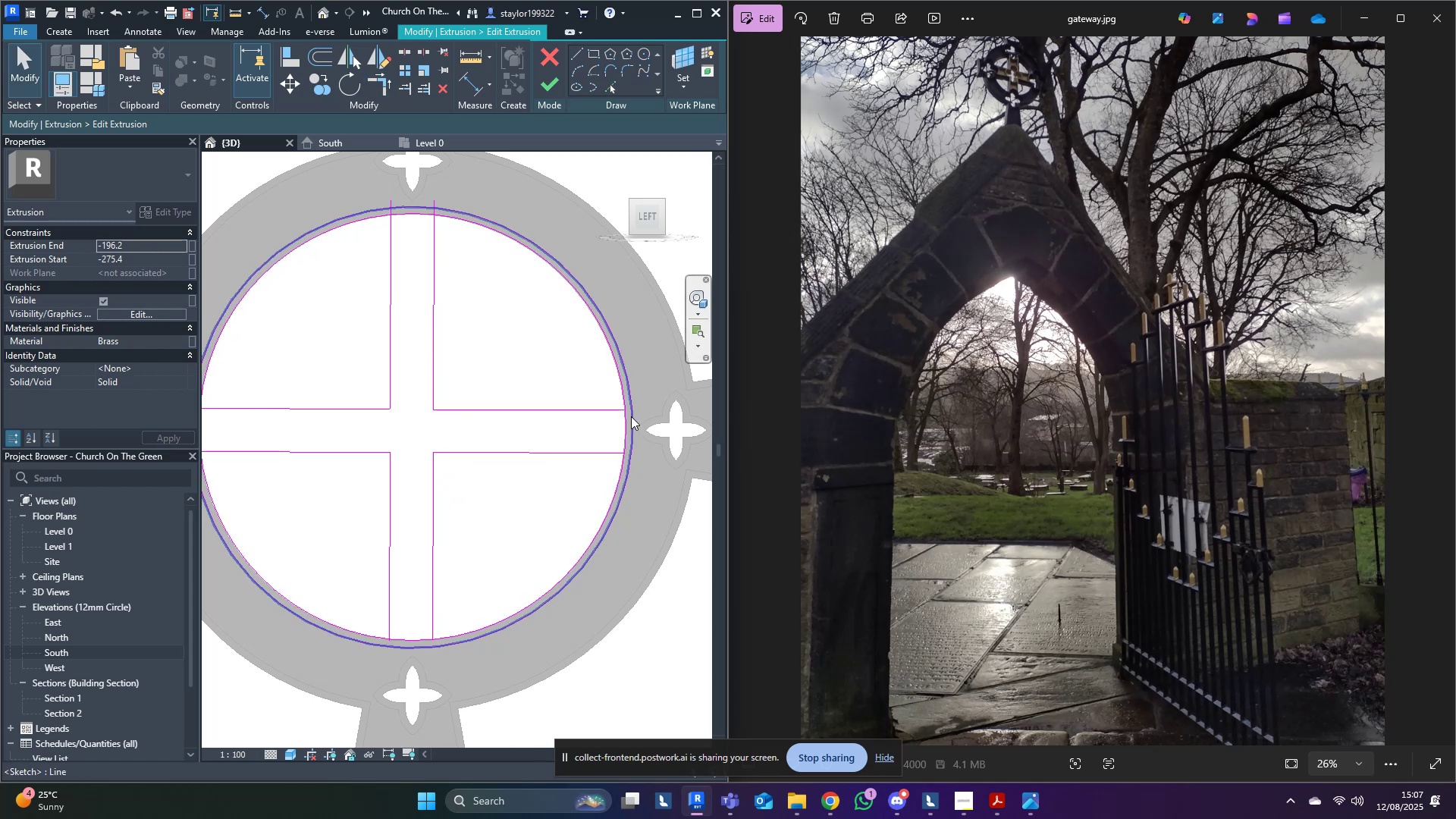 
left_click([631, 416])
 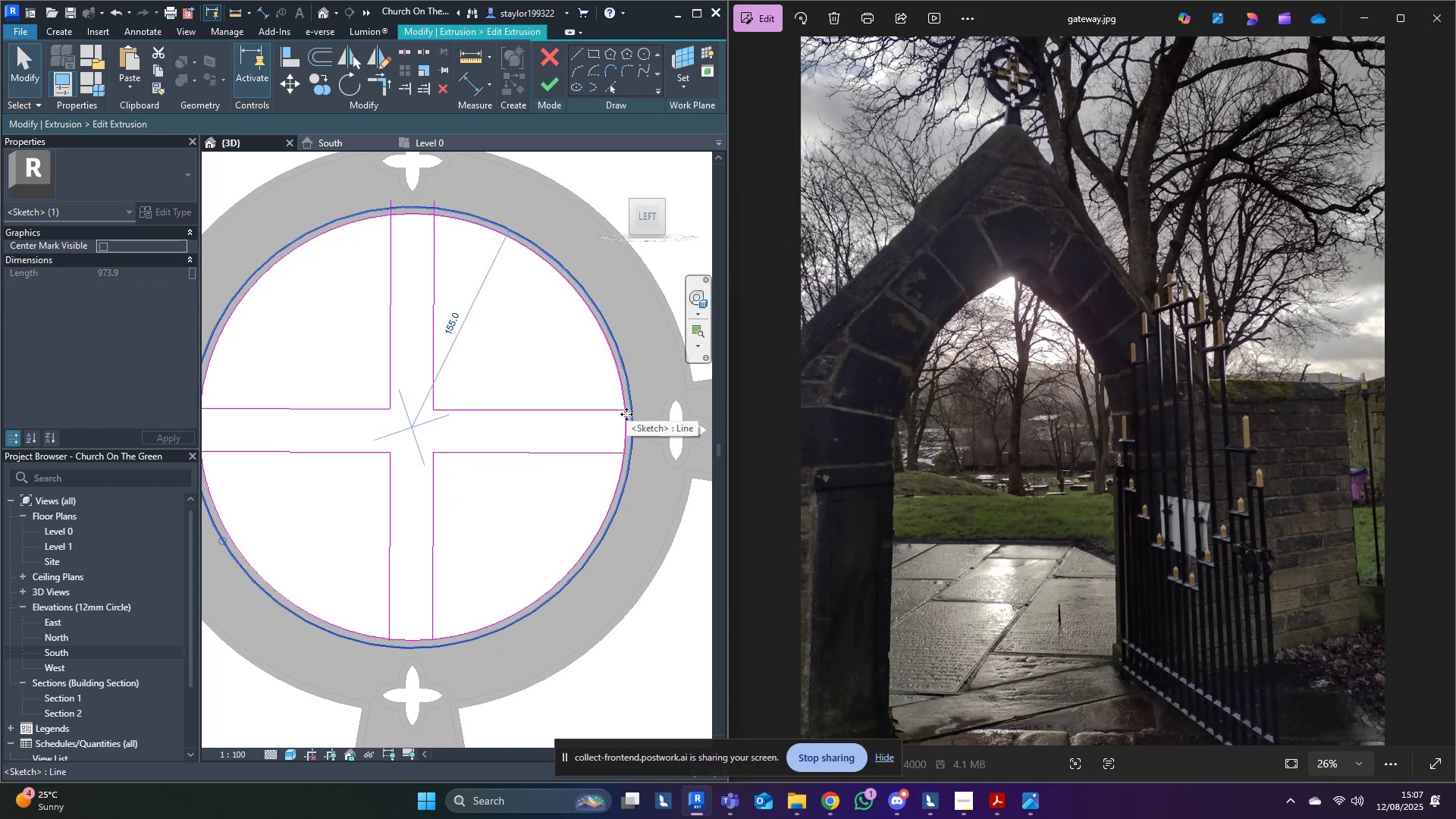 
key(Delete)
 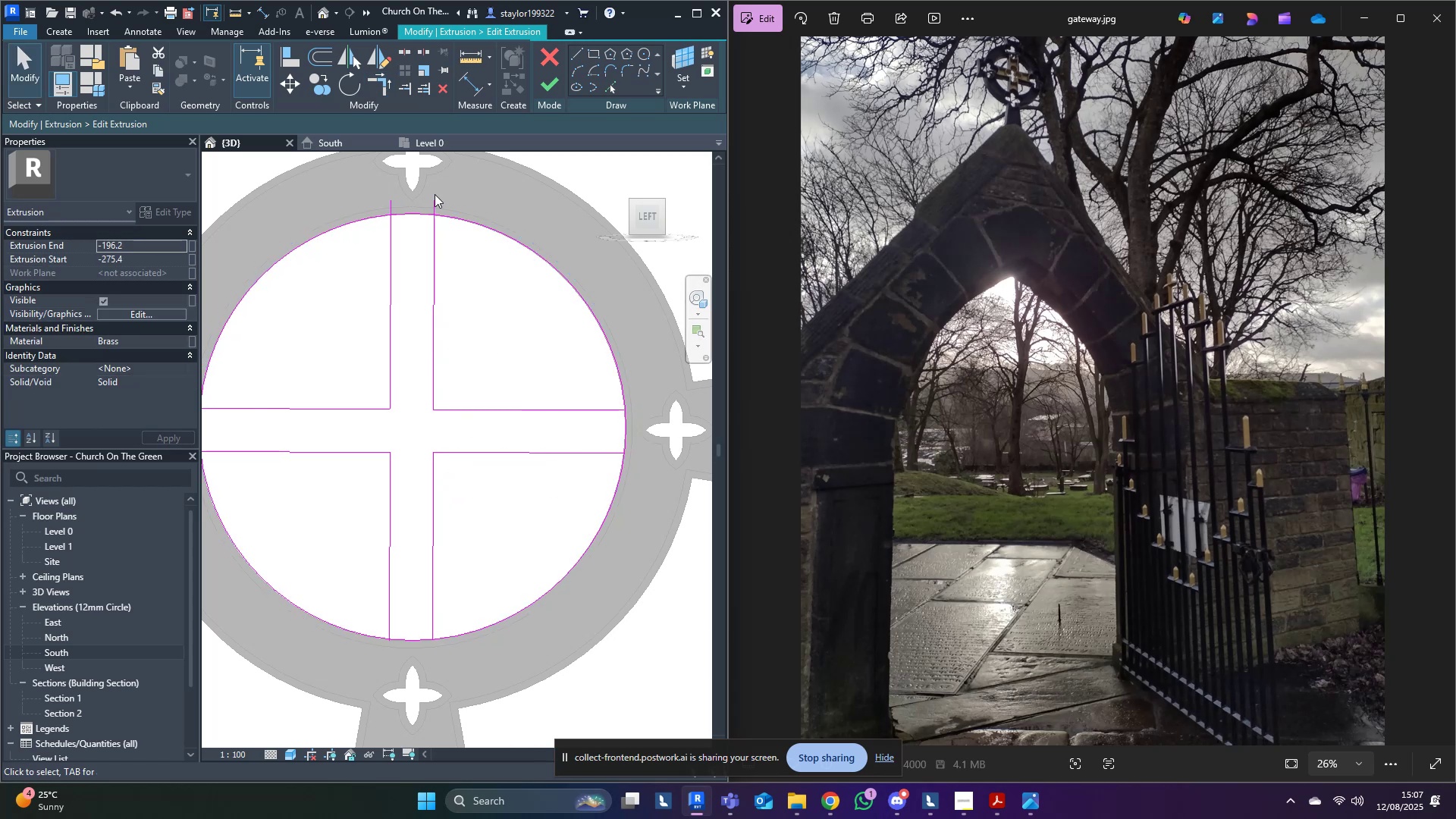 
wait(6.02)
 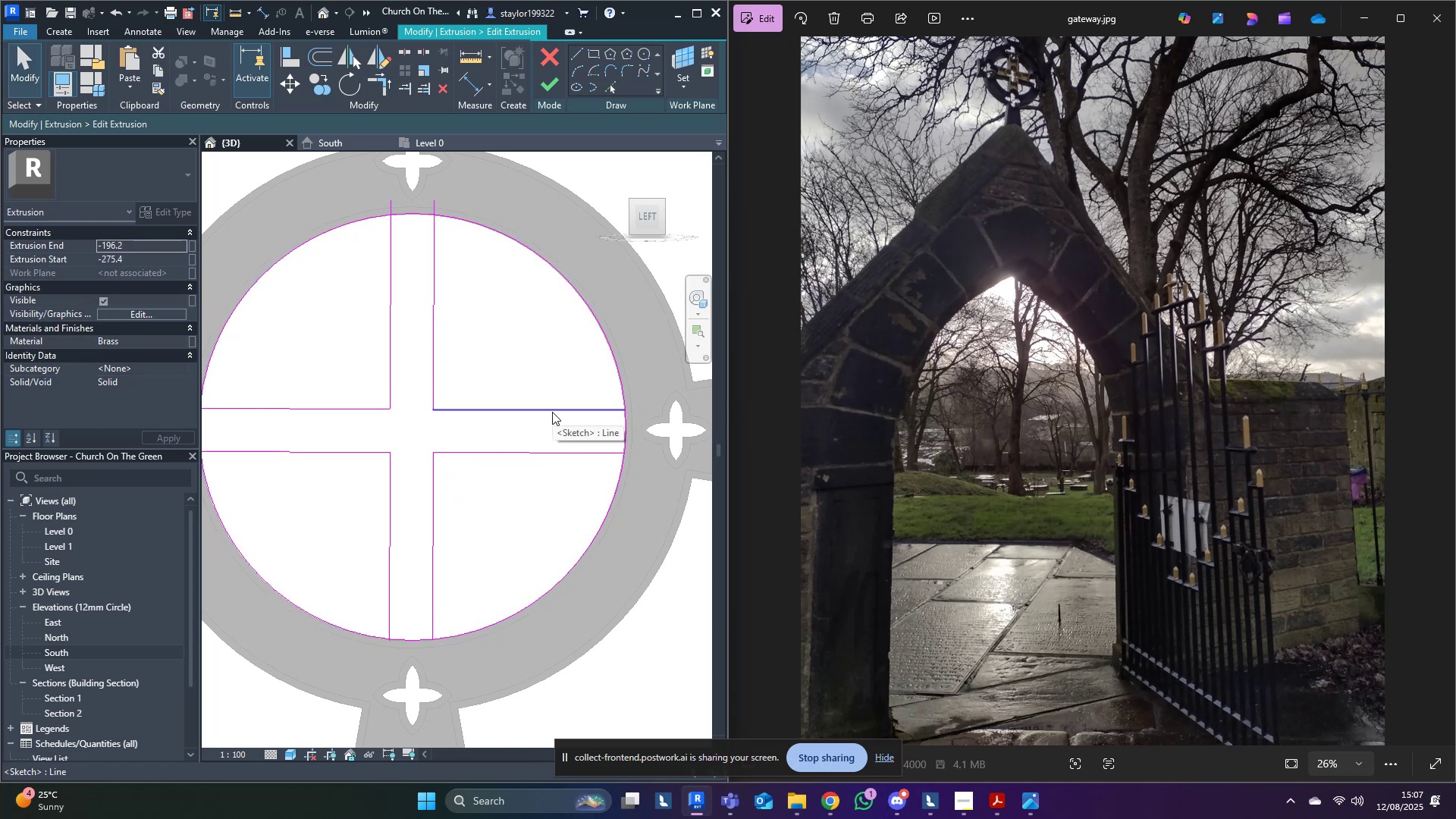 
type(sl)
 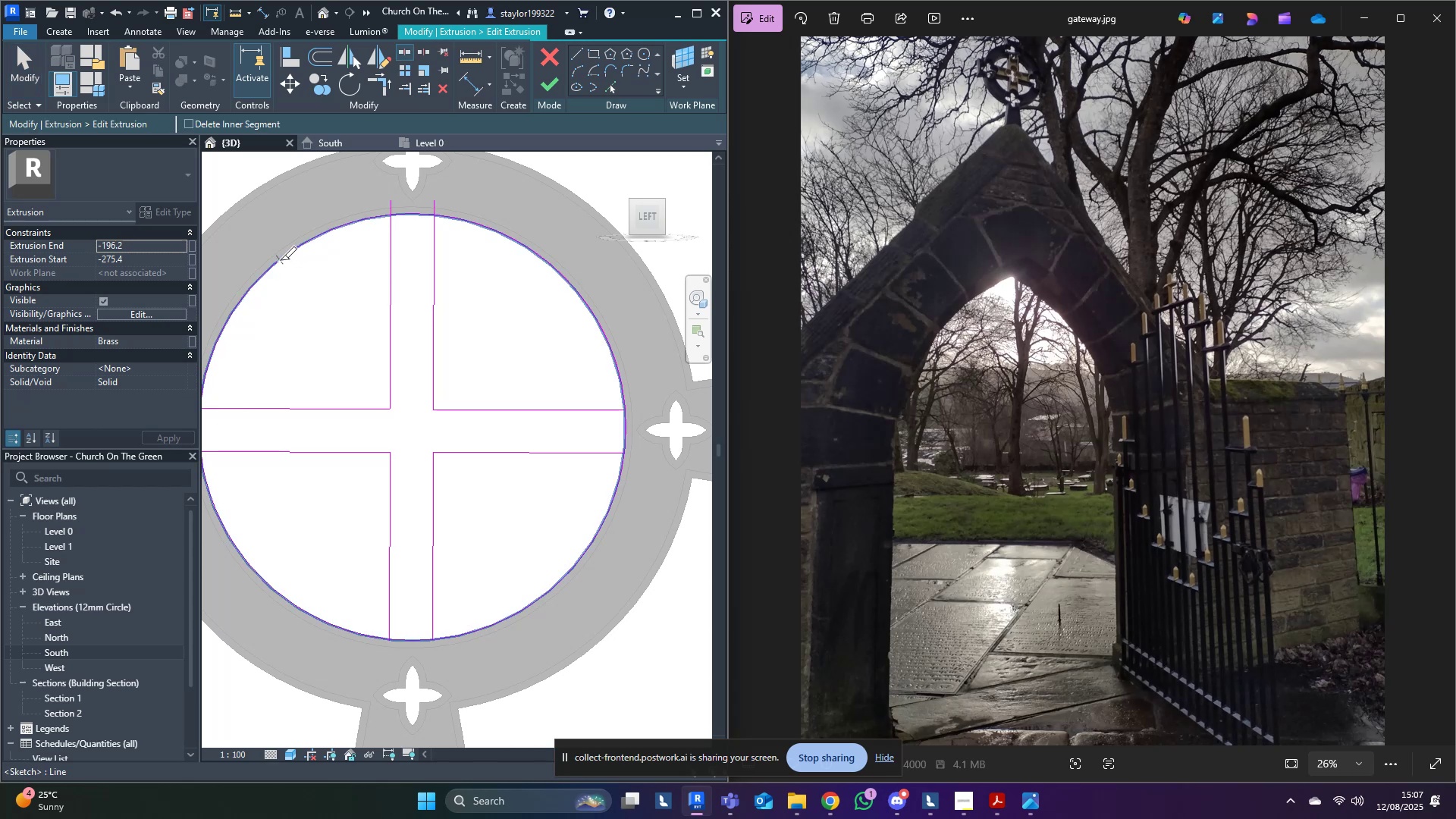 
left_click([276, 259])
 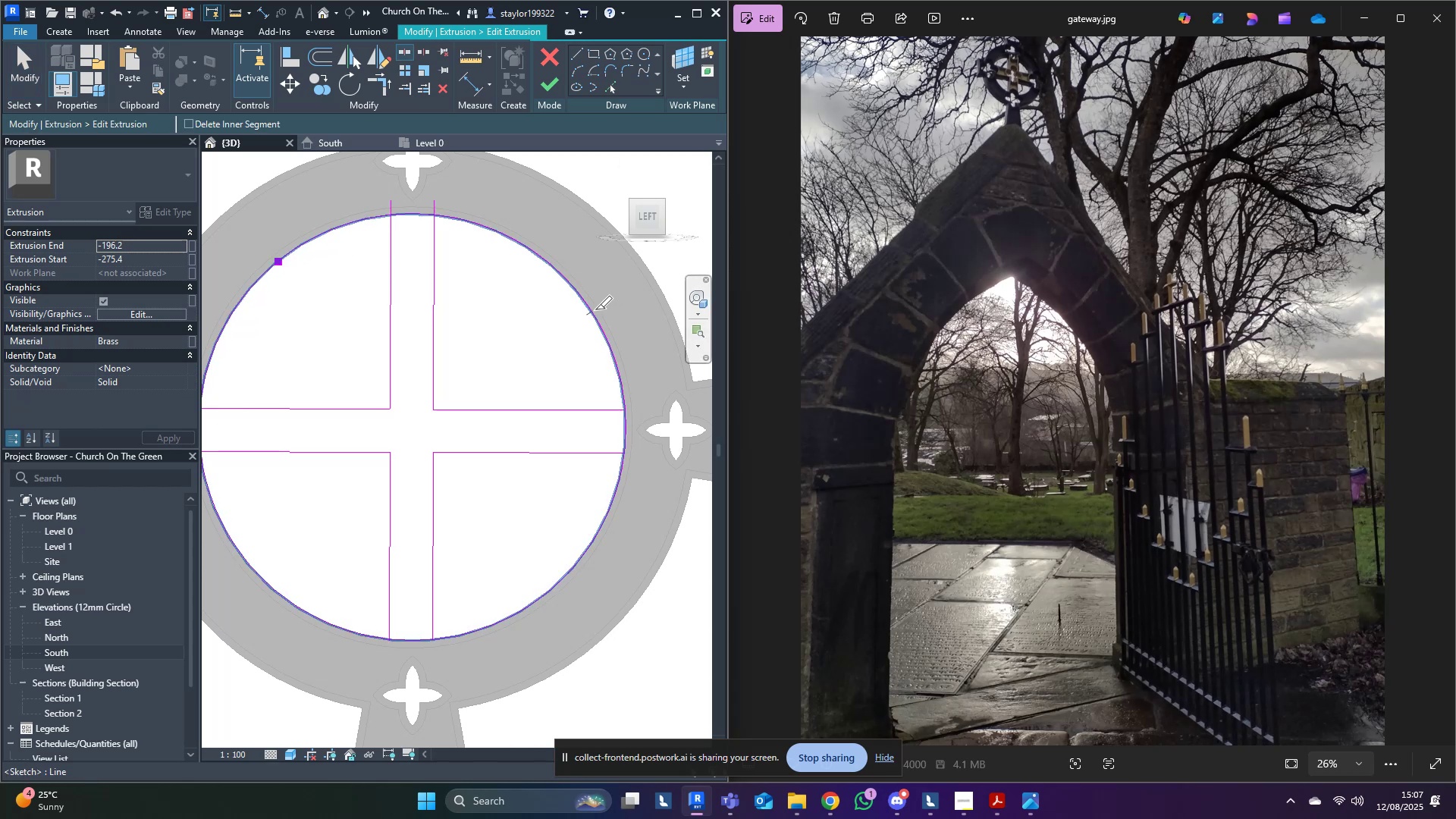 
left_click([589, 309])
 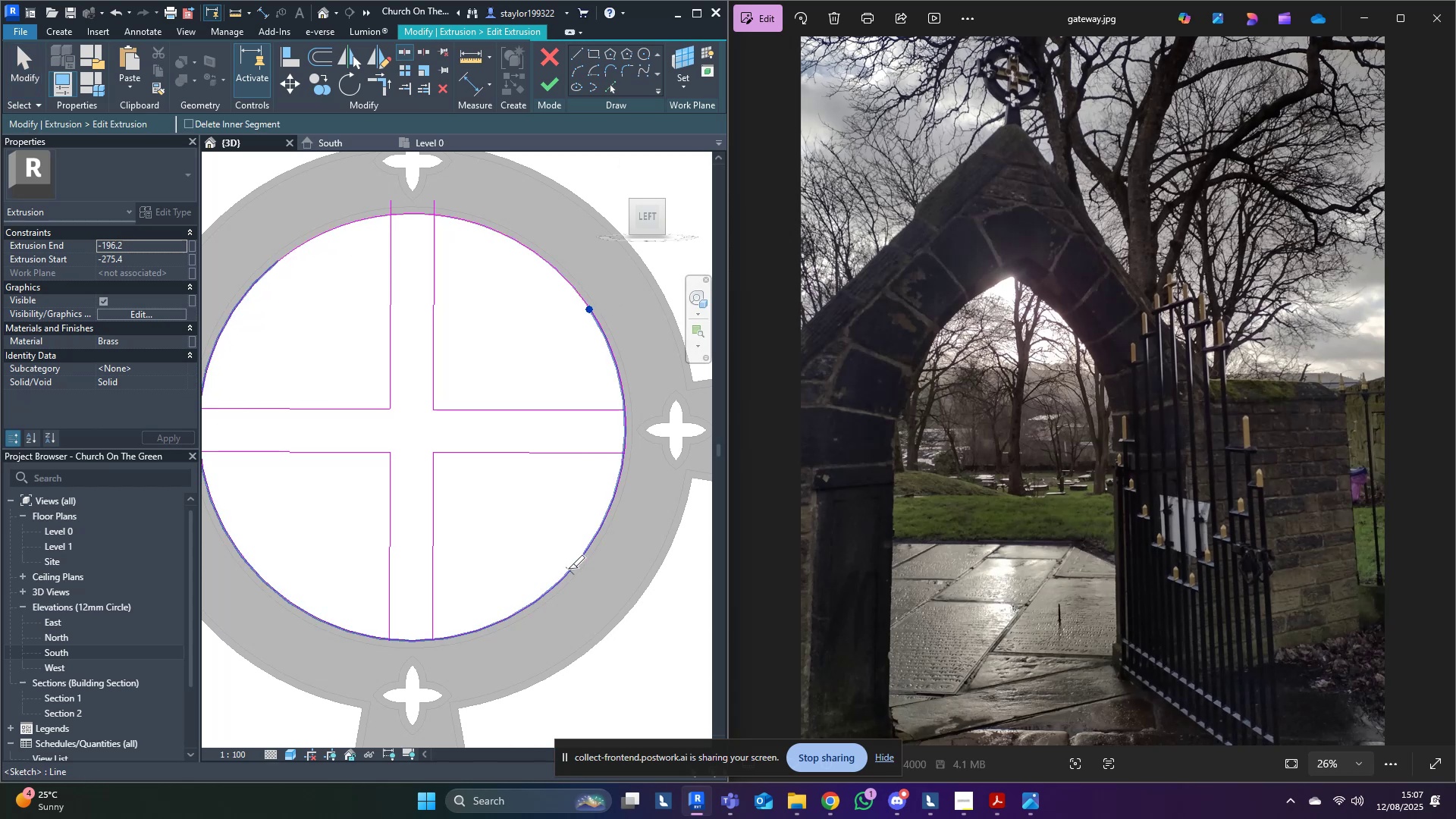 
left_click([569, 570])
 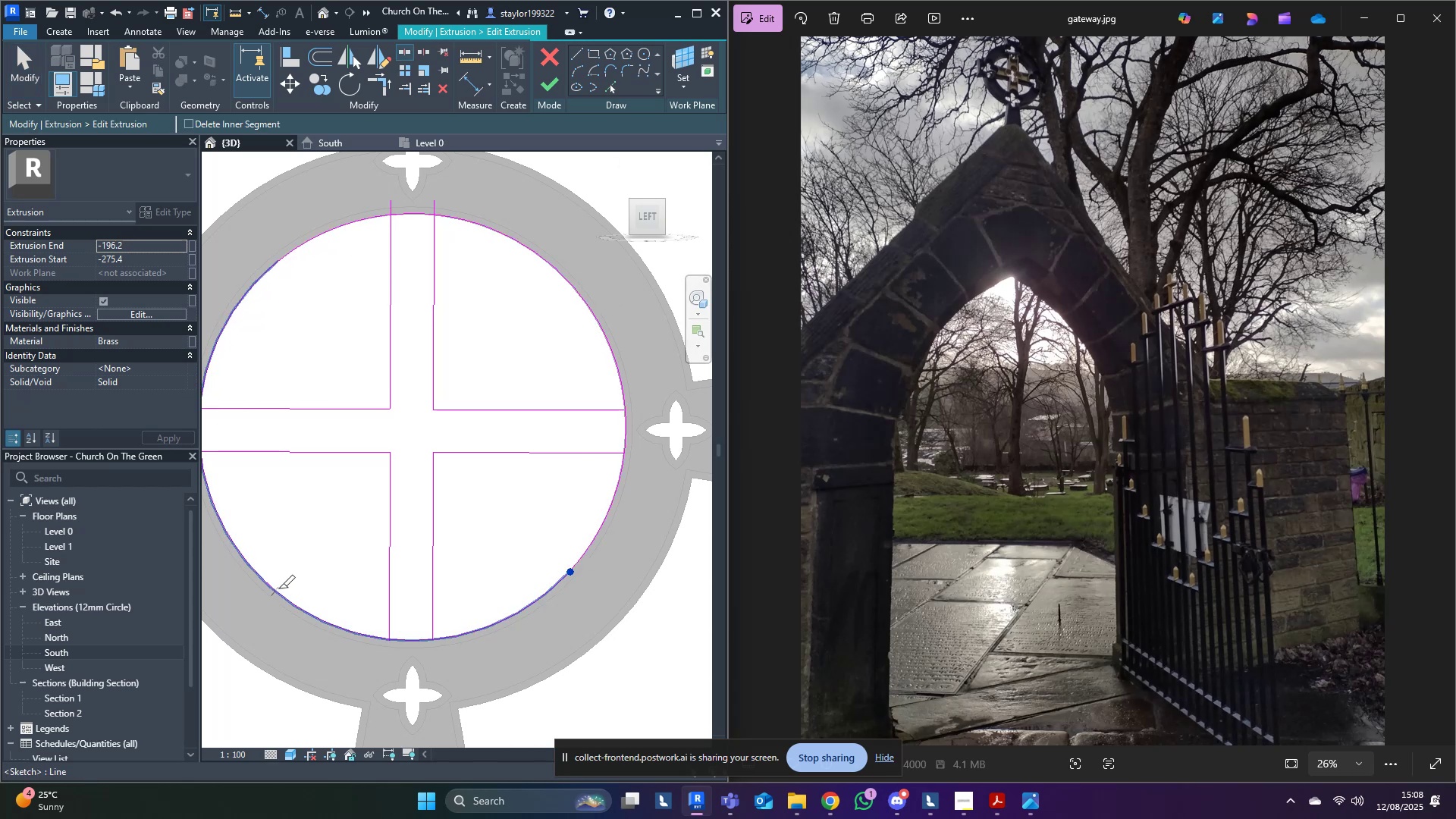 
left_click([283, 588])
 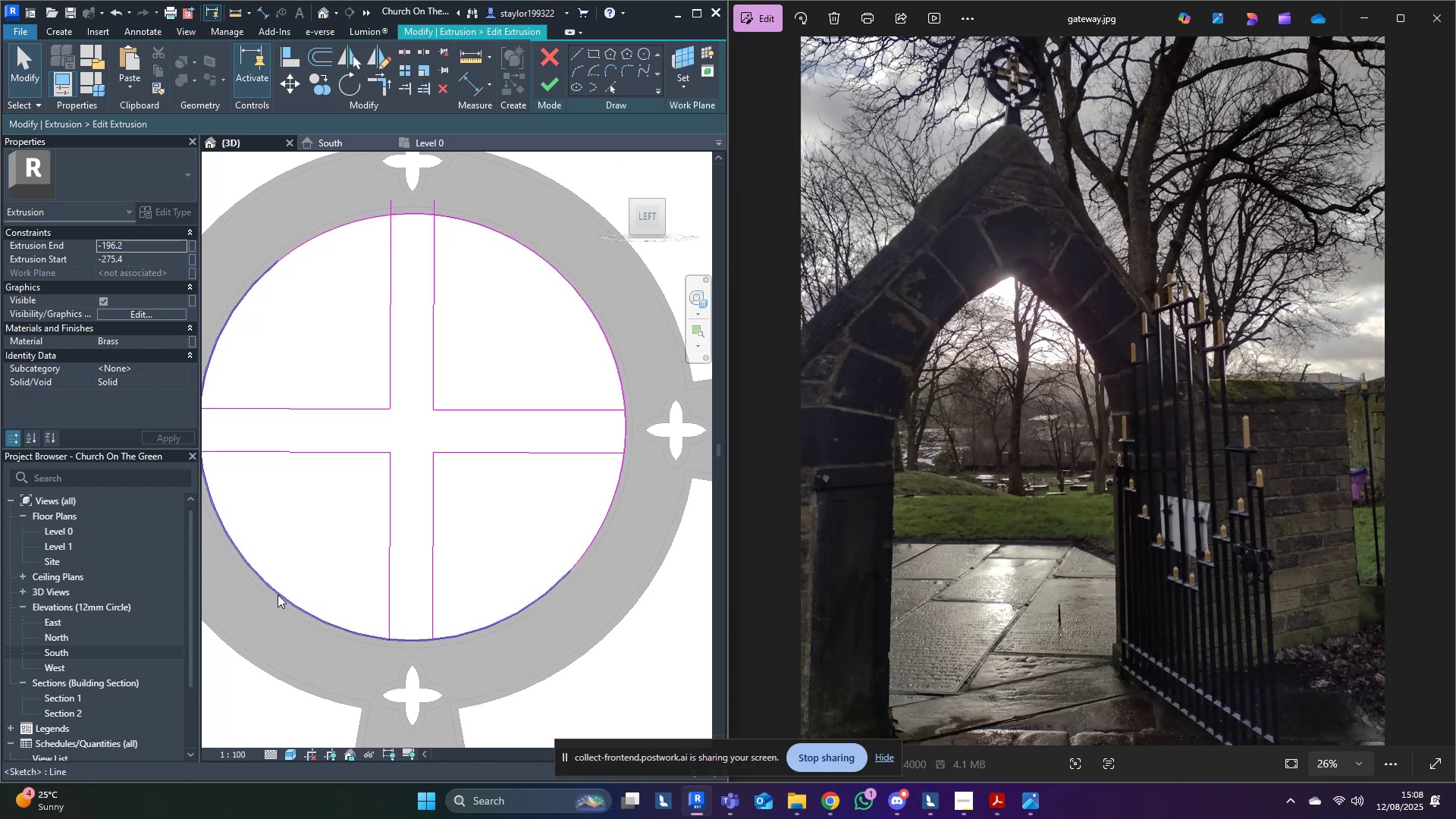 
hold_key(key=S, duration=16.33)
 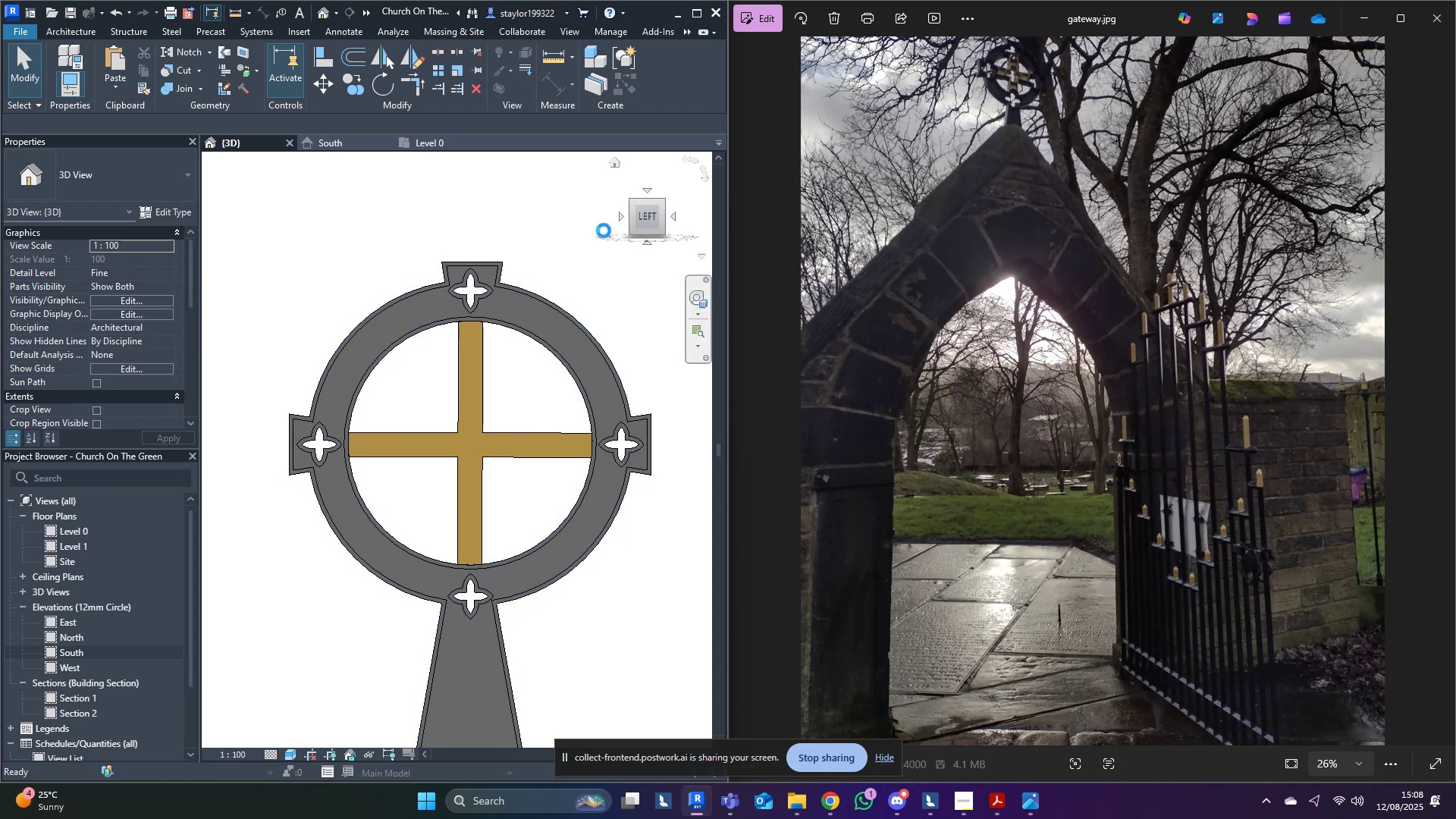 
type(ltr)
 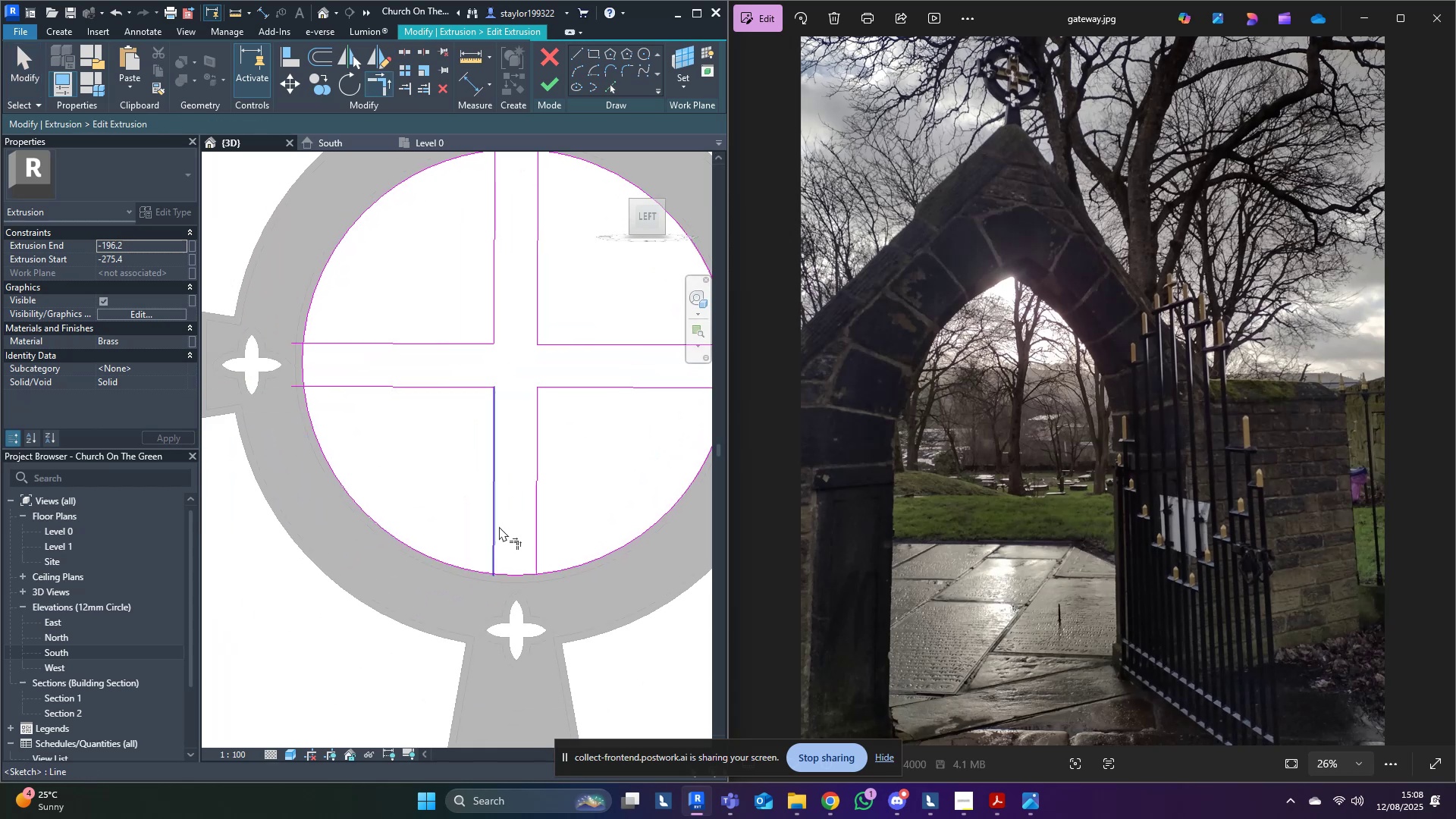 
double_click([495, 534])
 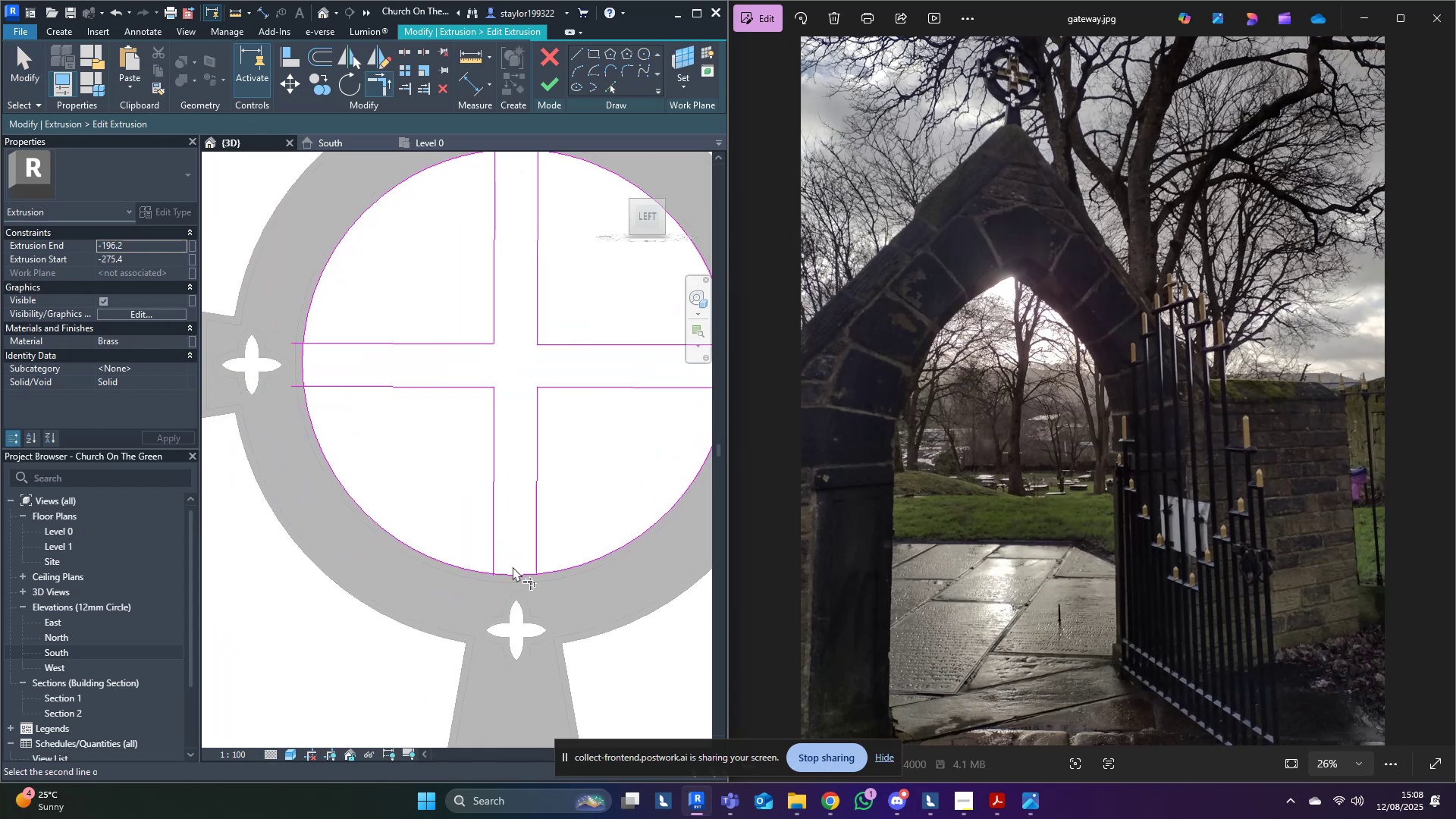 
left_click([512, 575])
 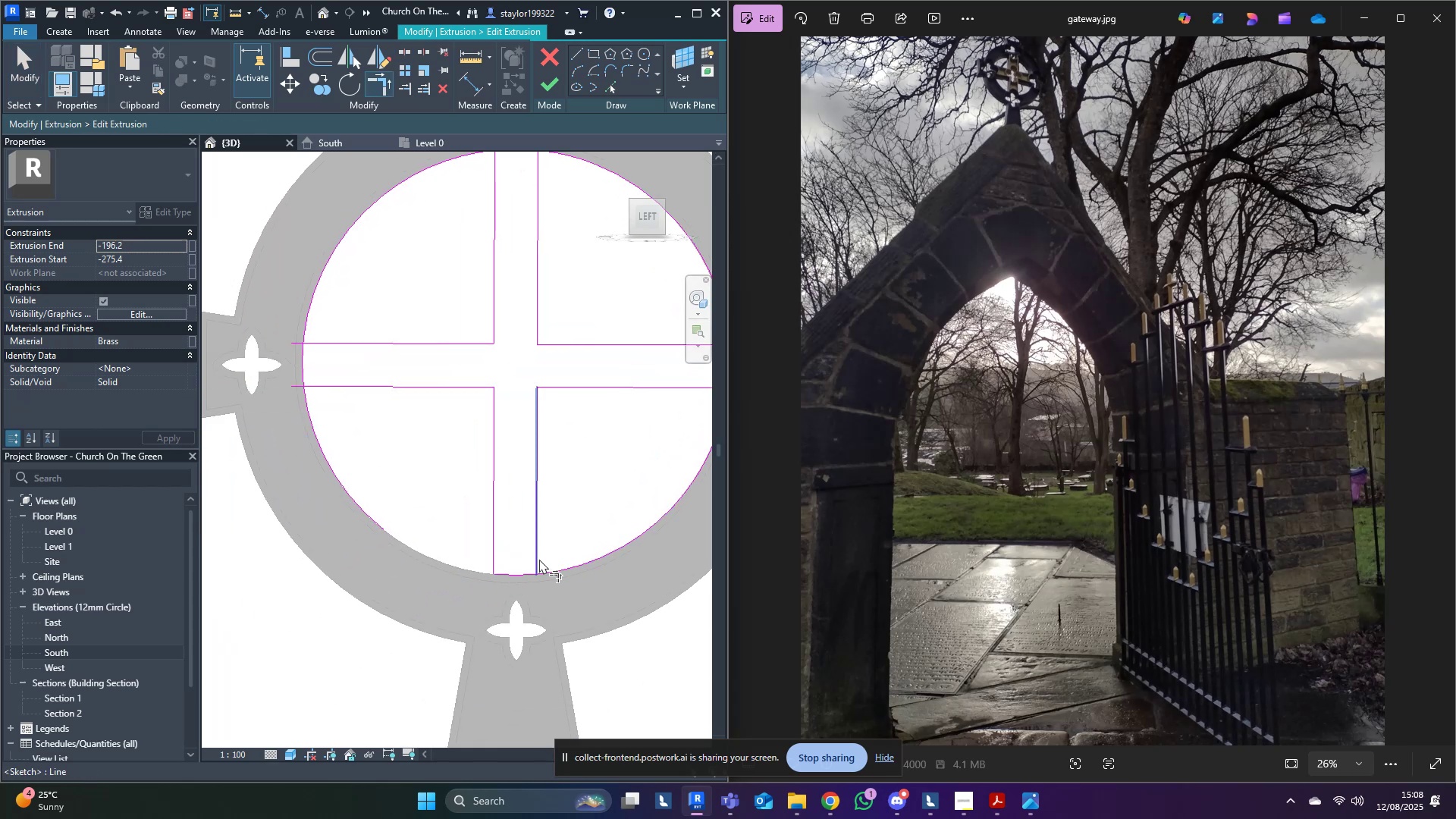 
triple_click([520, 573])
 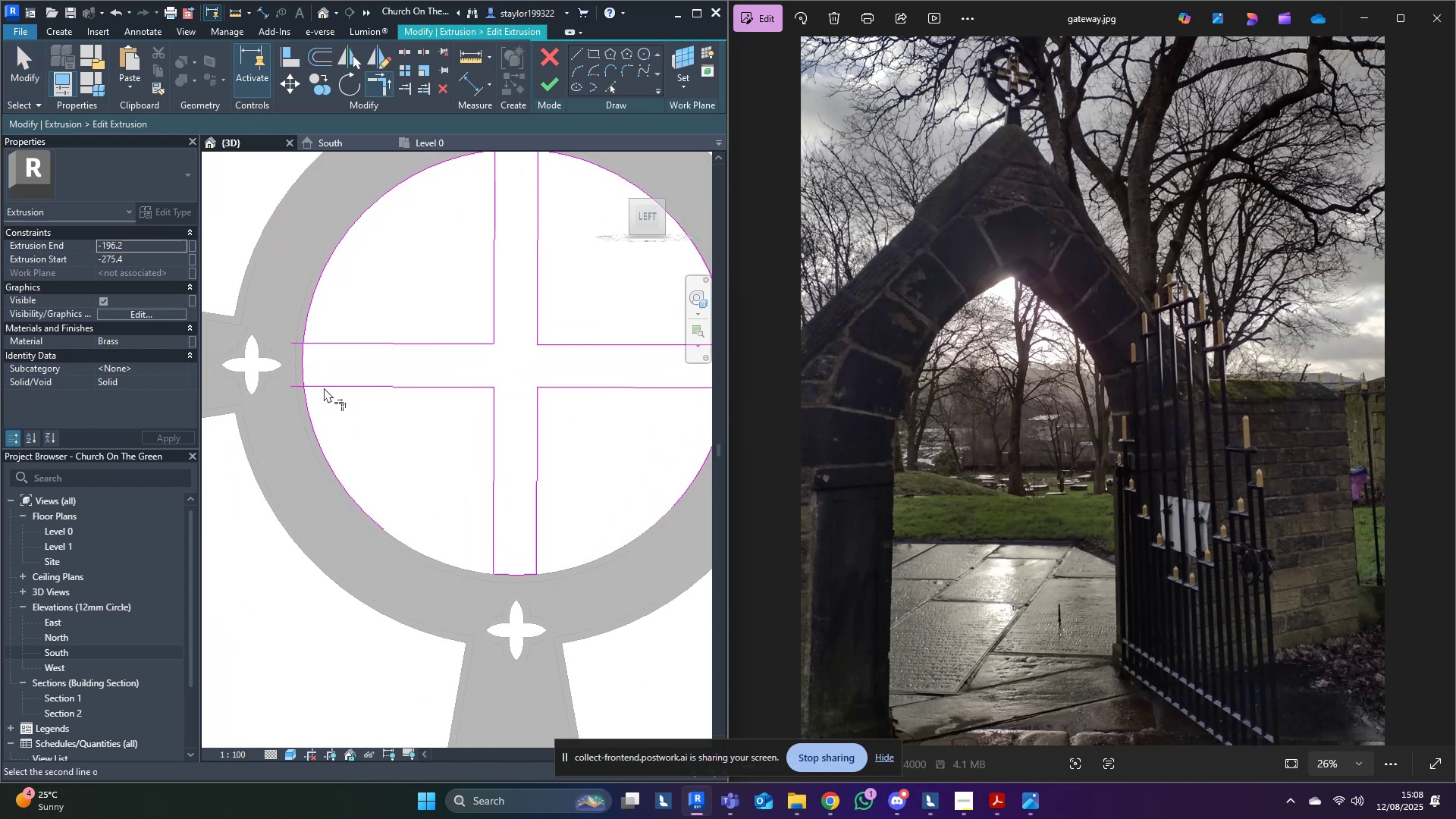 
double_click([298, 370])
 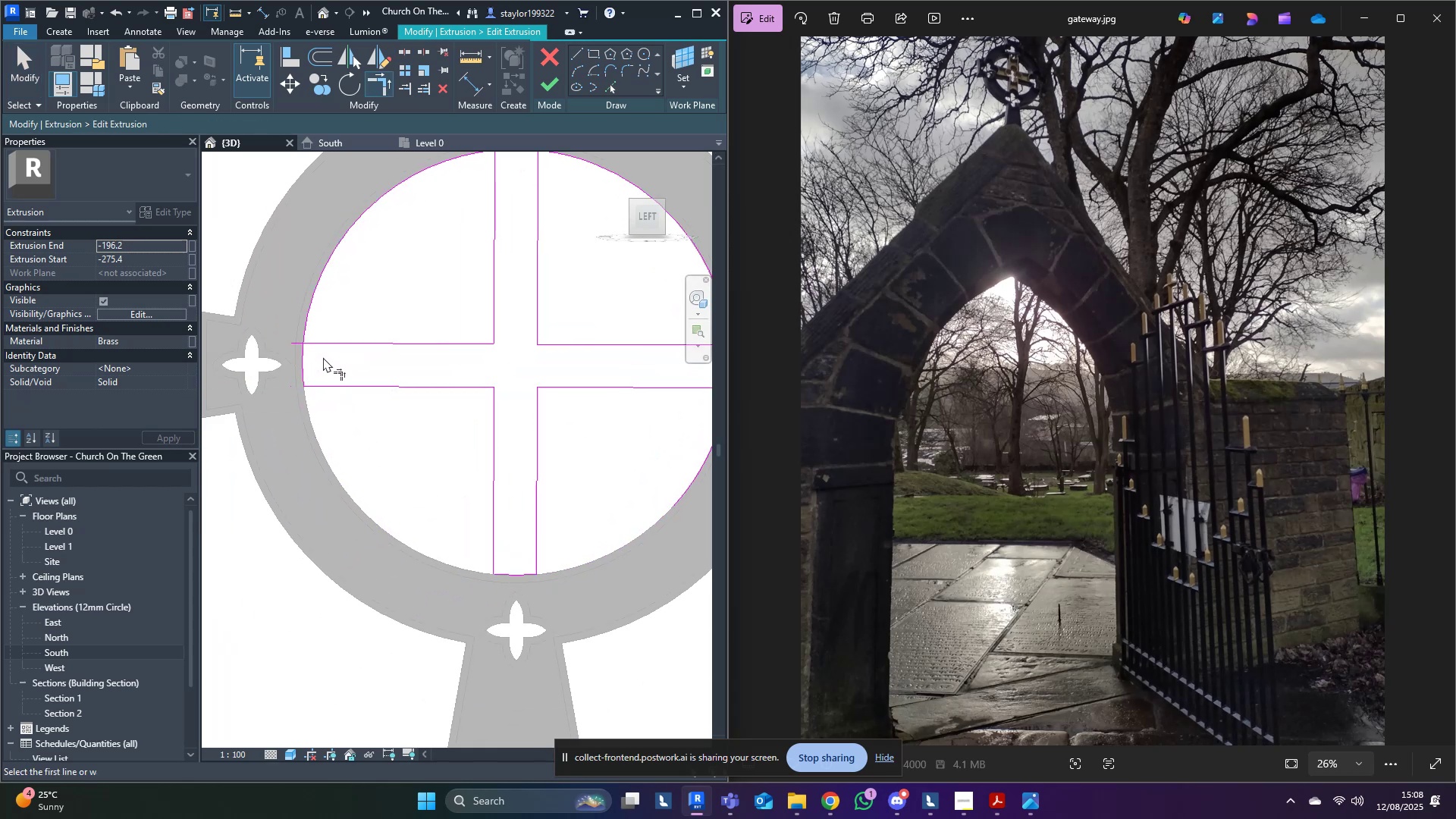 
triple_click([324, 356])
 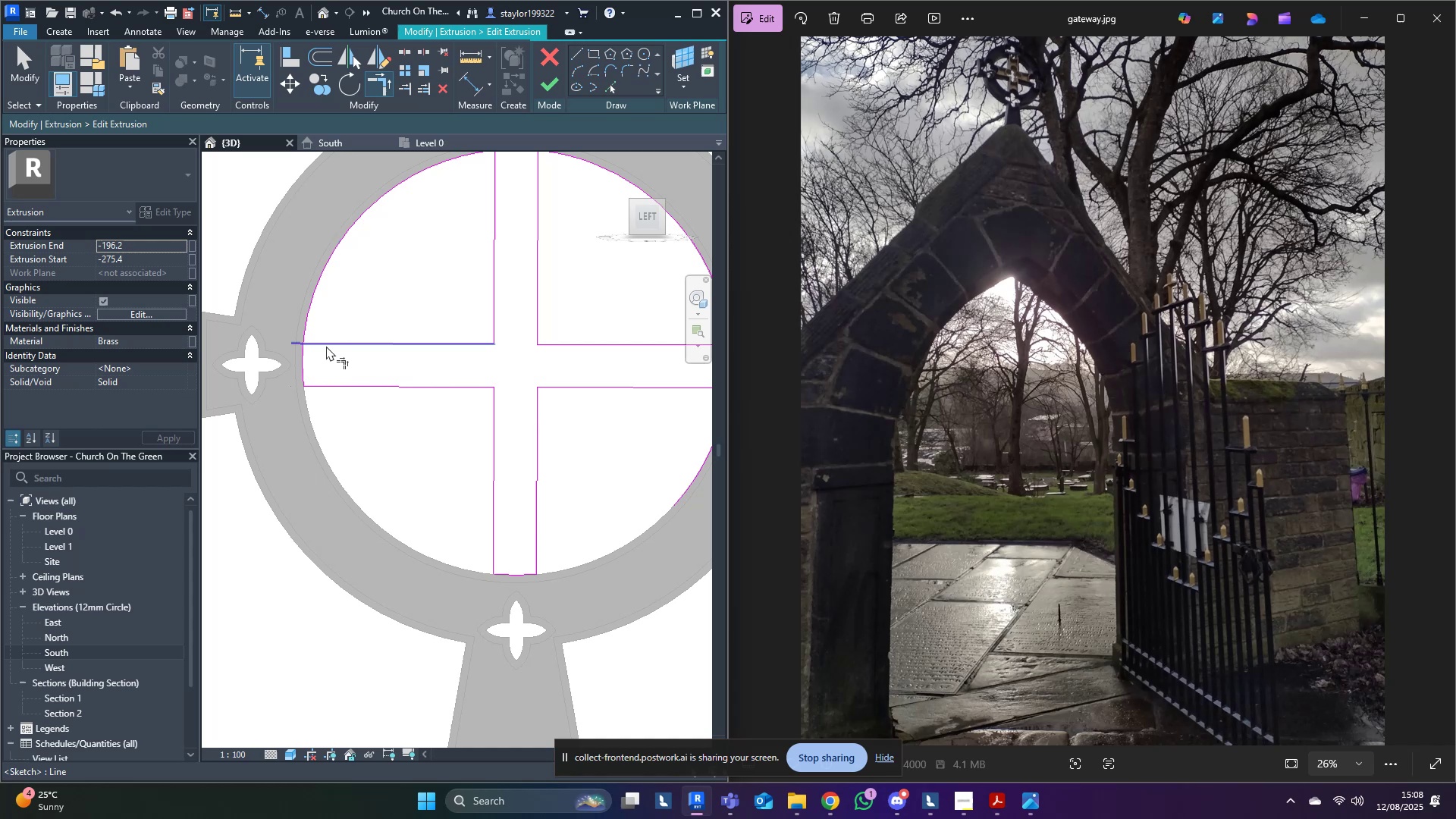 
triple_click([326, 346])
 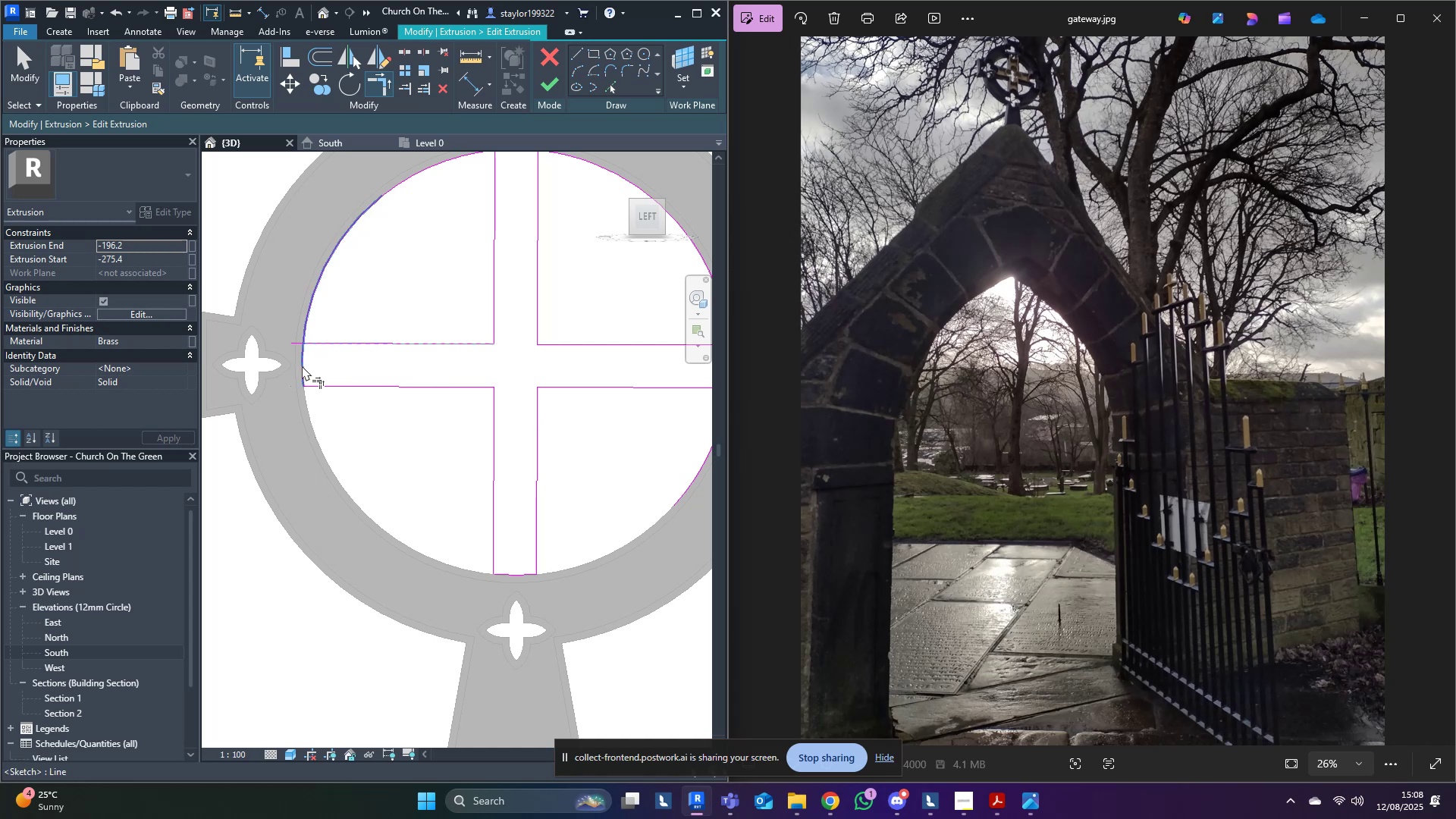 
triple_click([302, 366])
 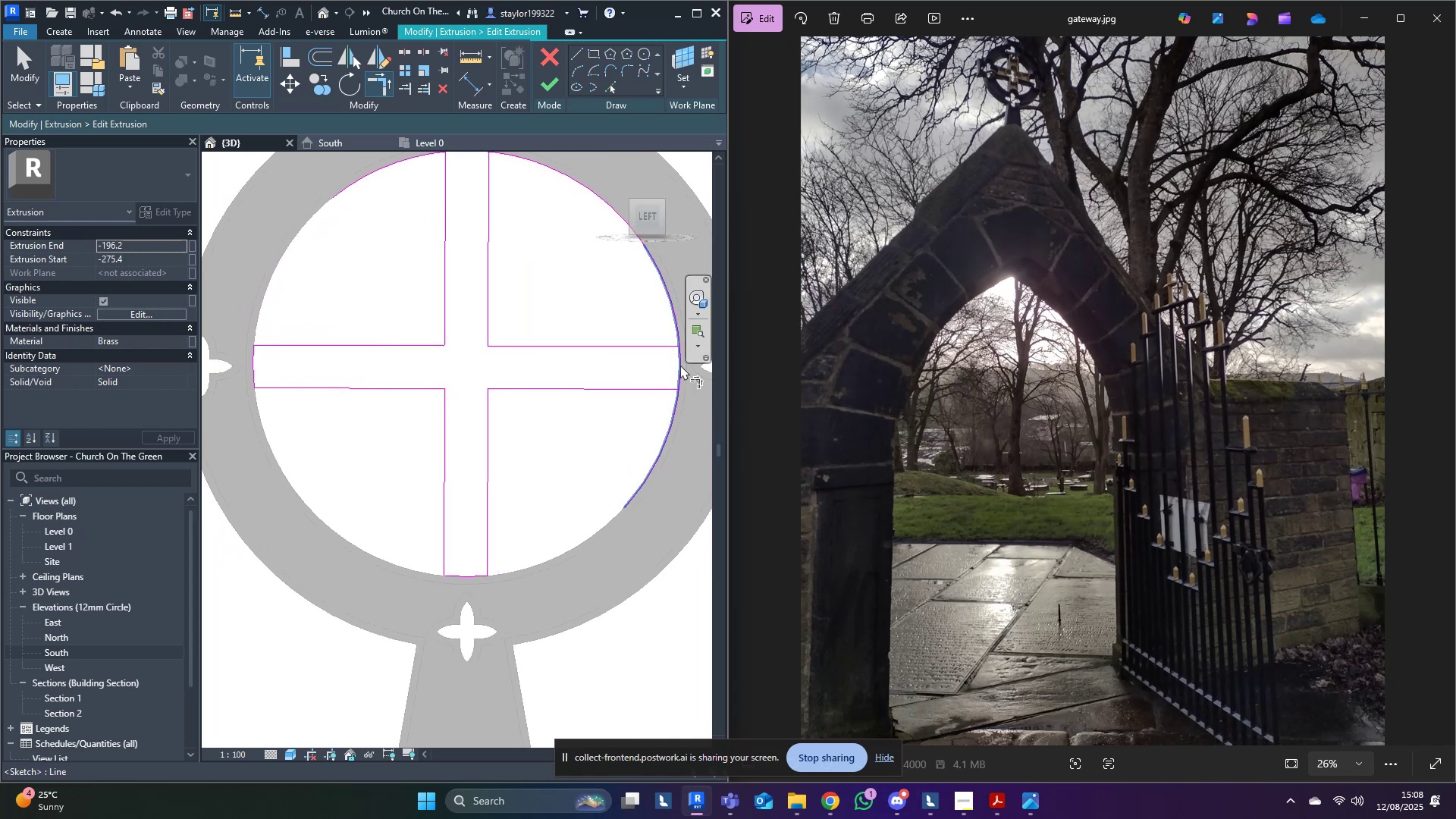 
double_click([662, 344])
 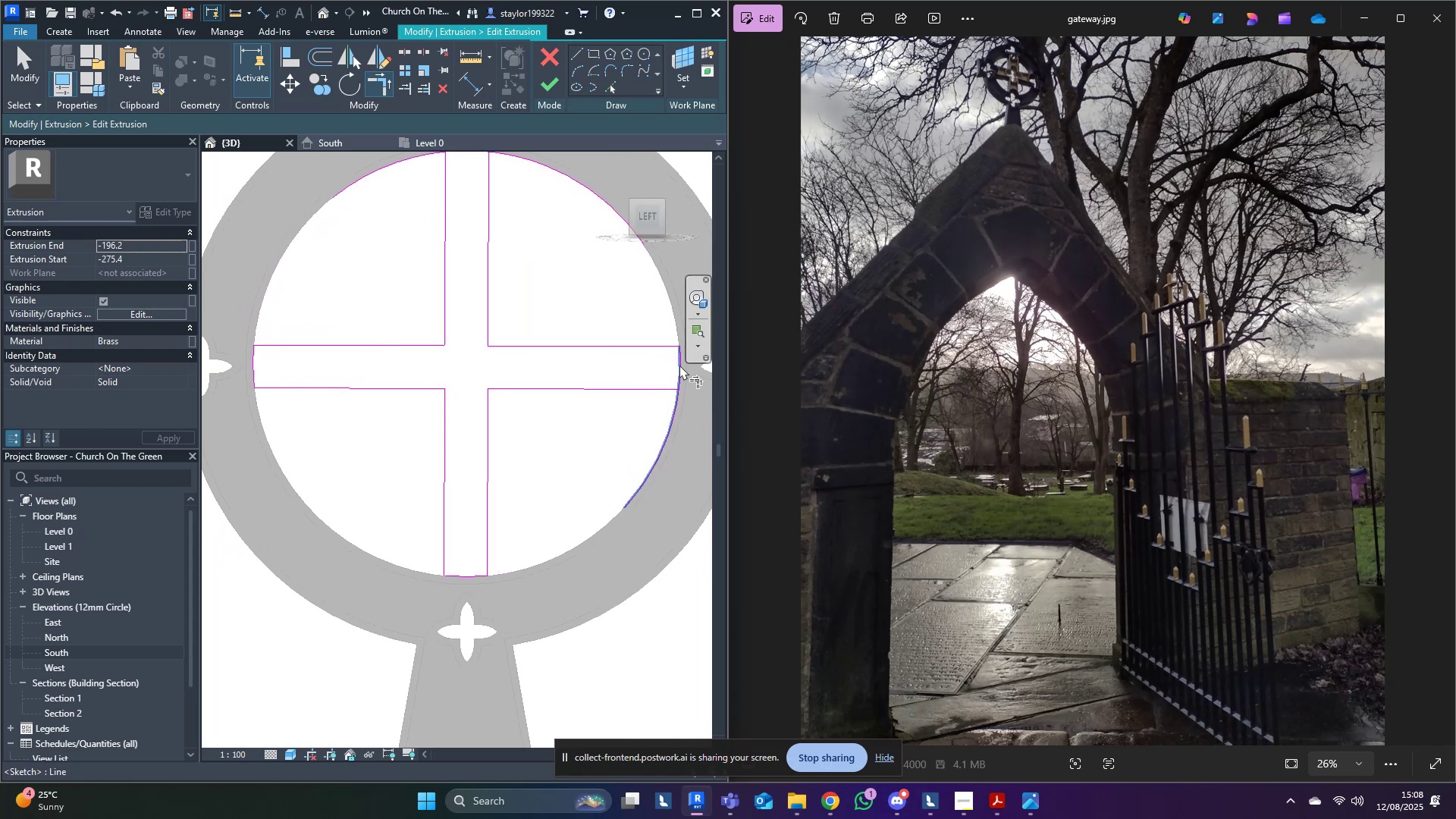 
triple_click([680, 365])
 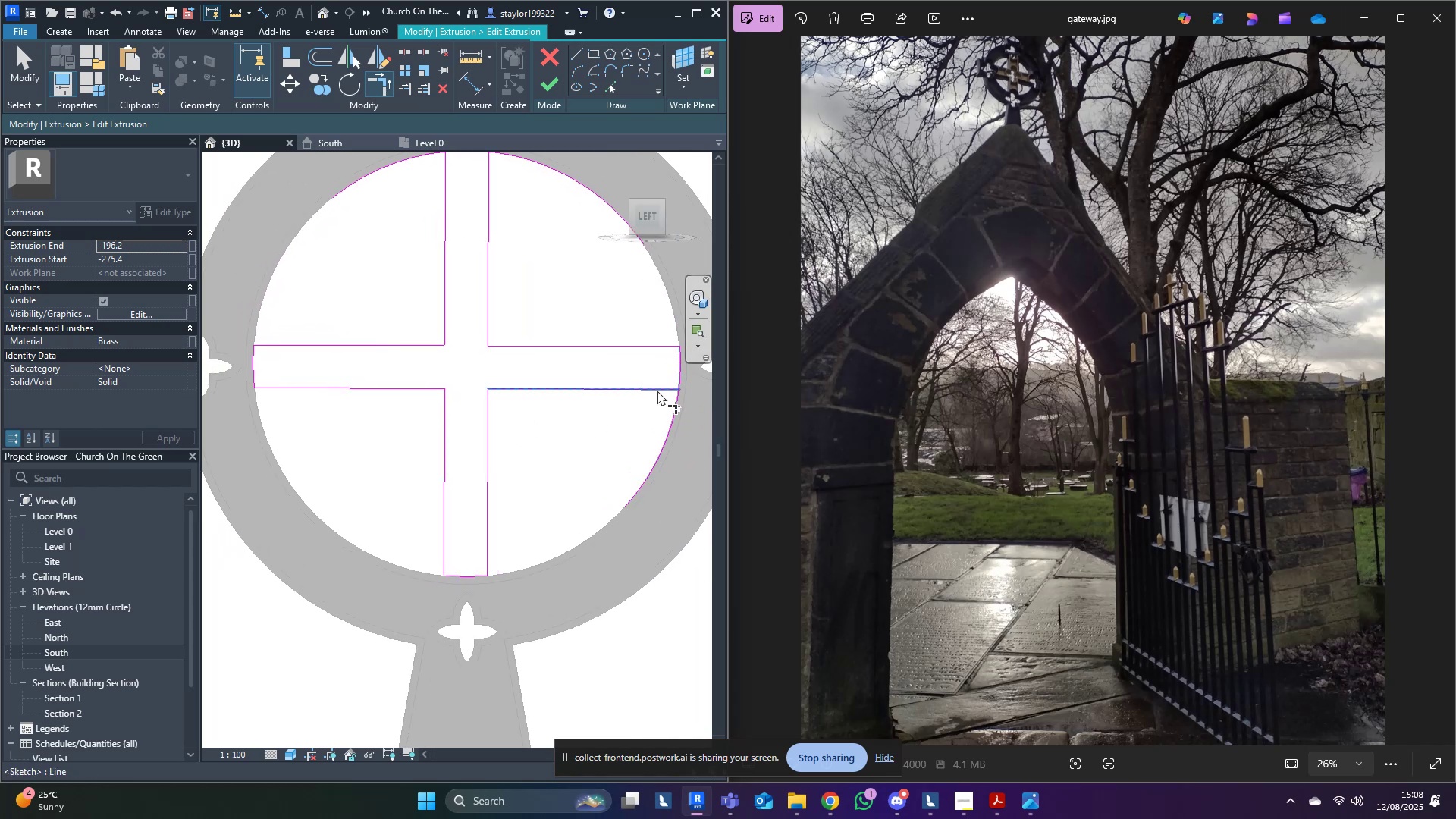 
left_click([657, 391])
 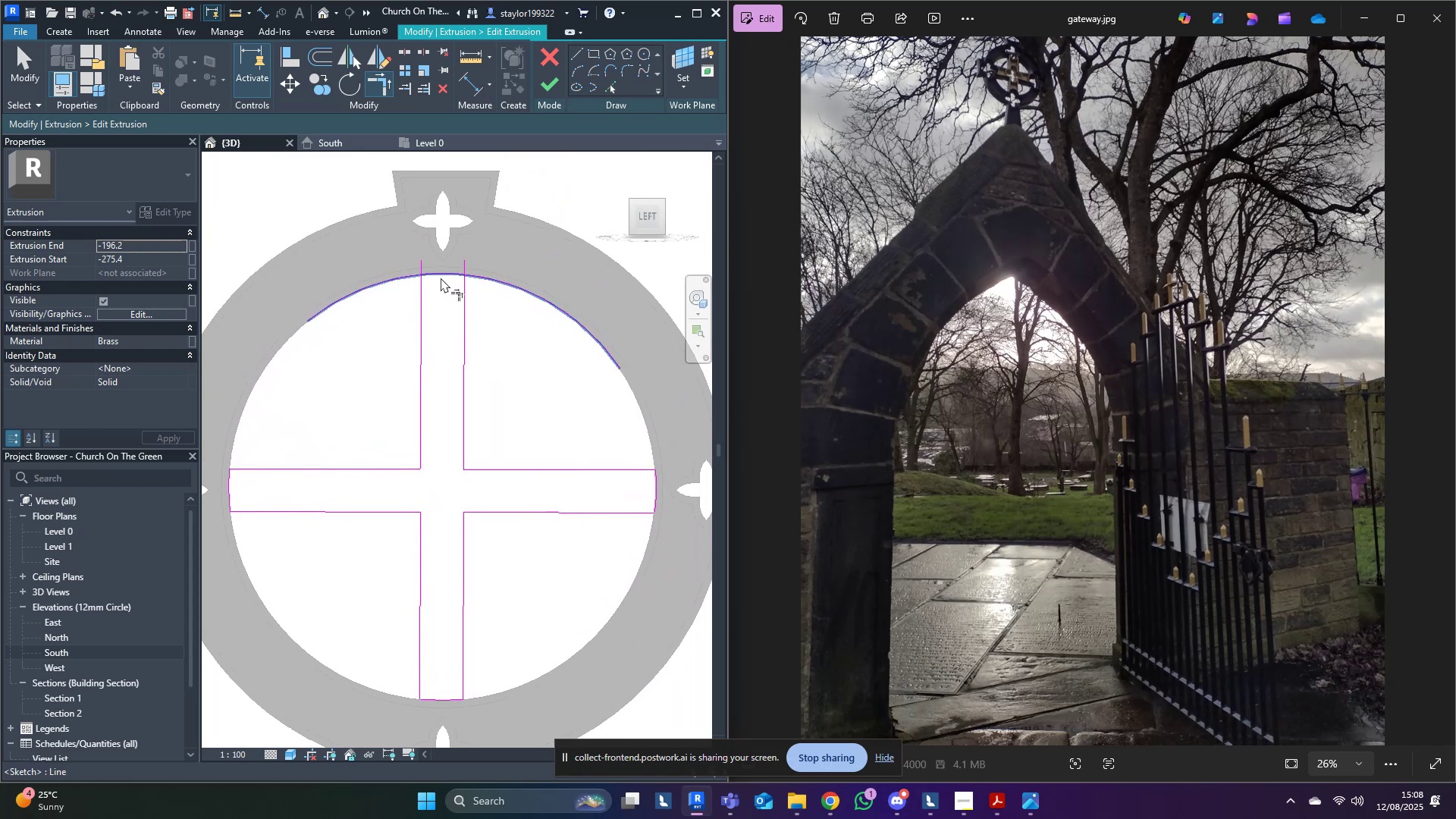 
double_click([414, 318])
 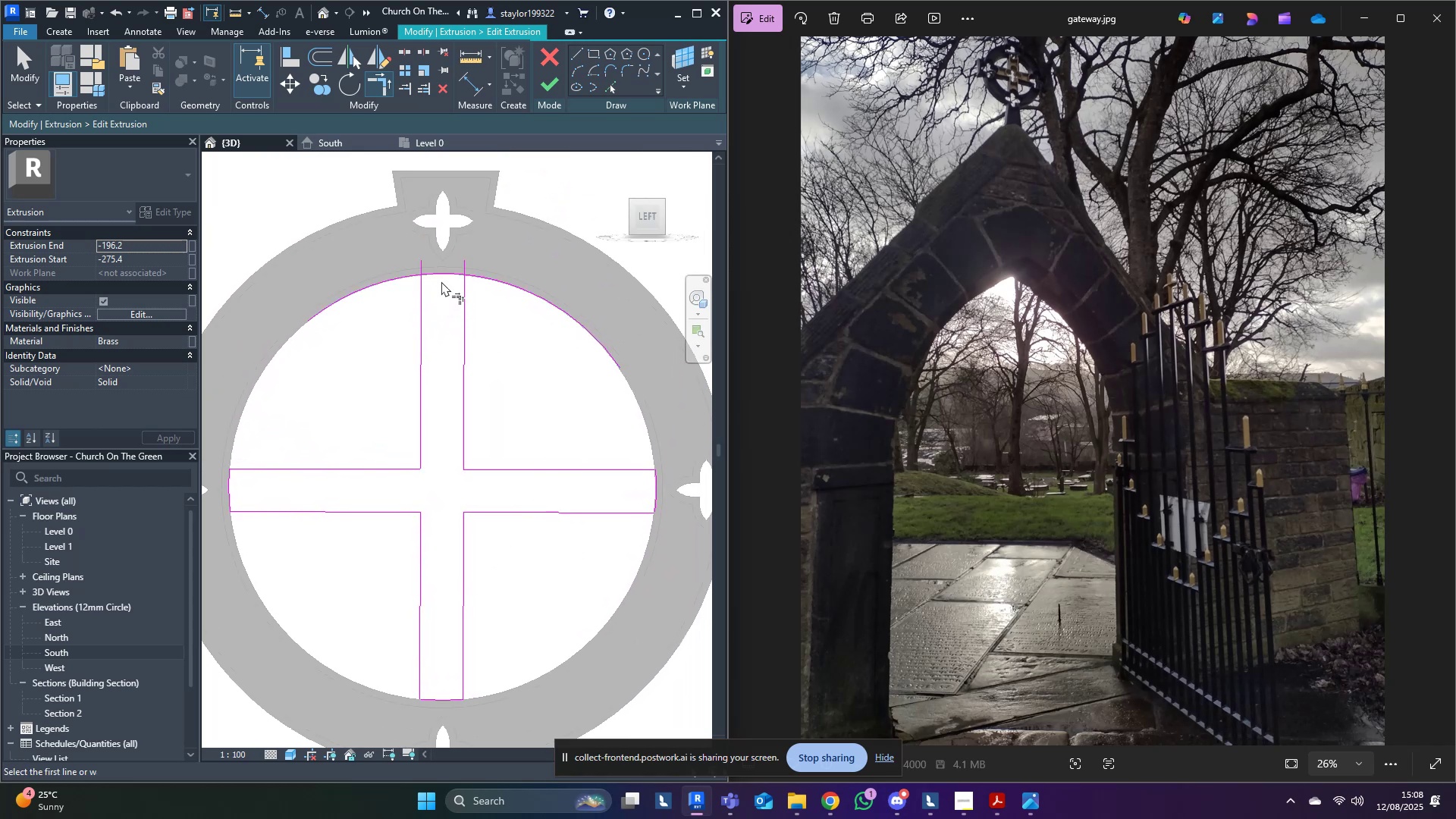 
triple_click([444, 275])
 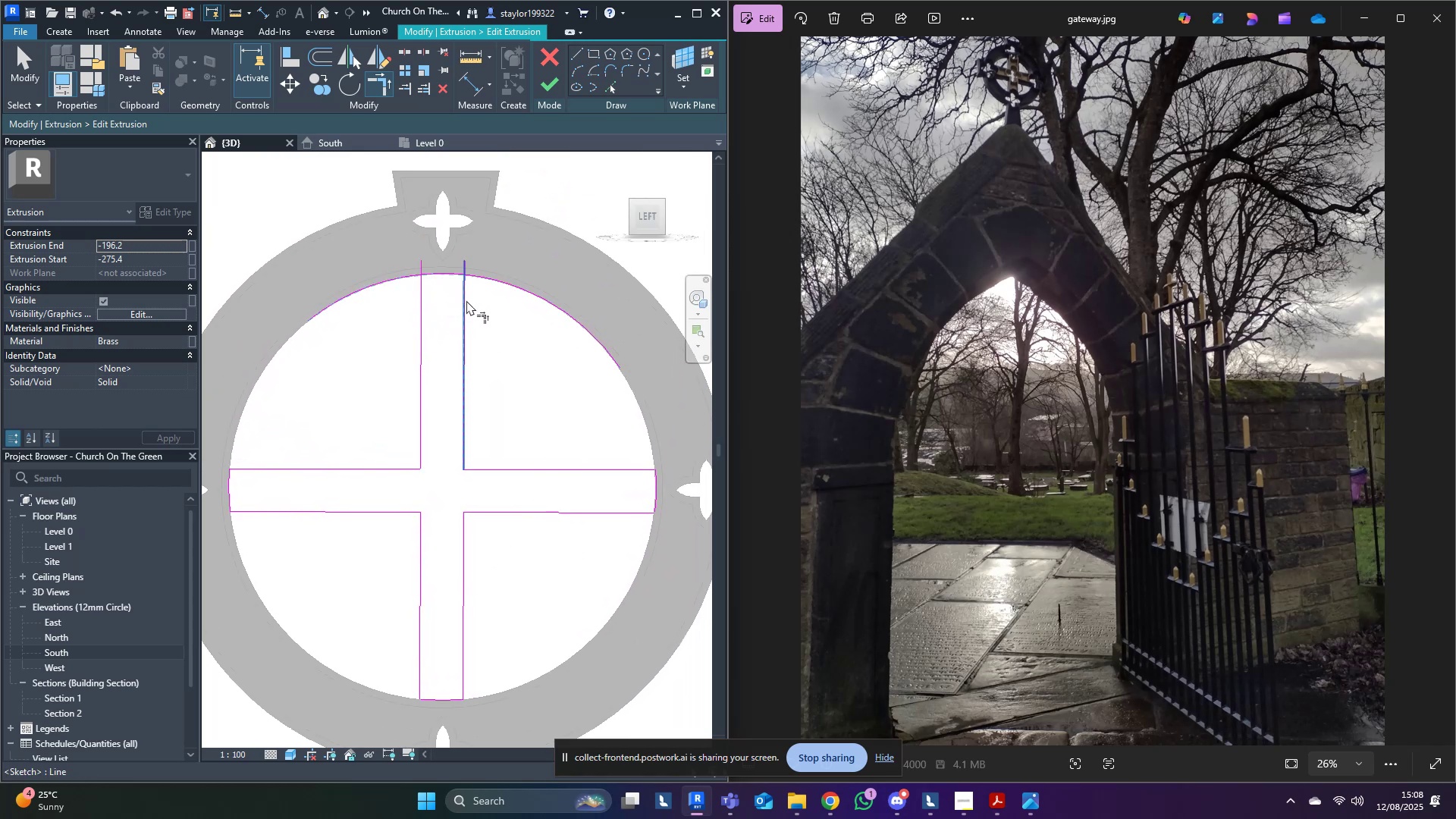 
triple_click([469, 301])
 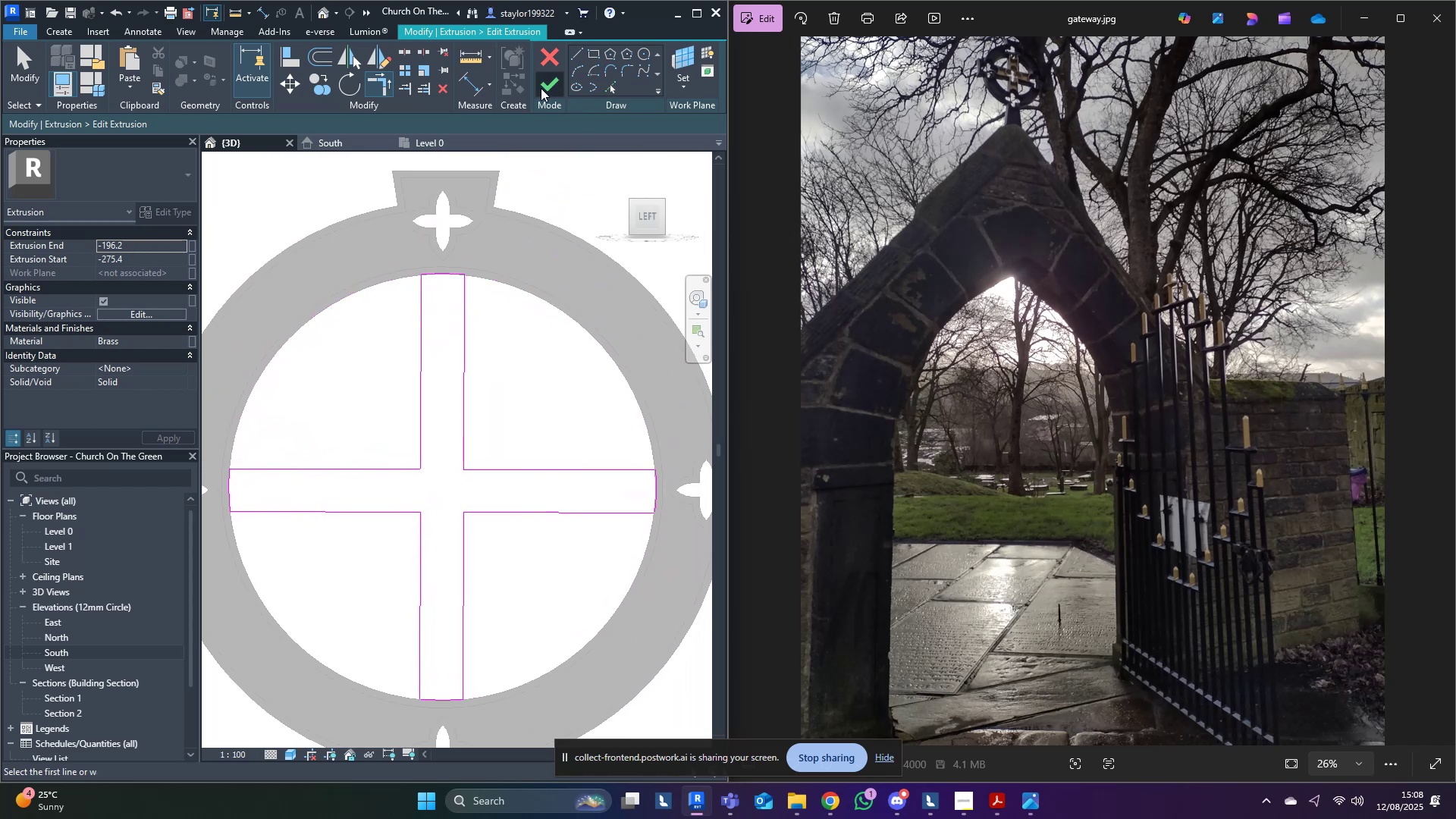 
type(md)
 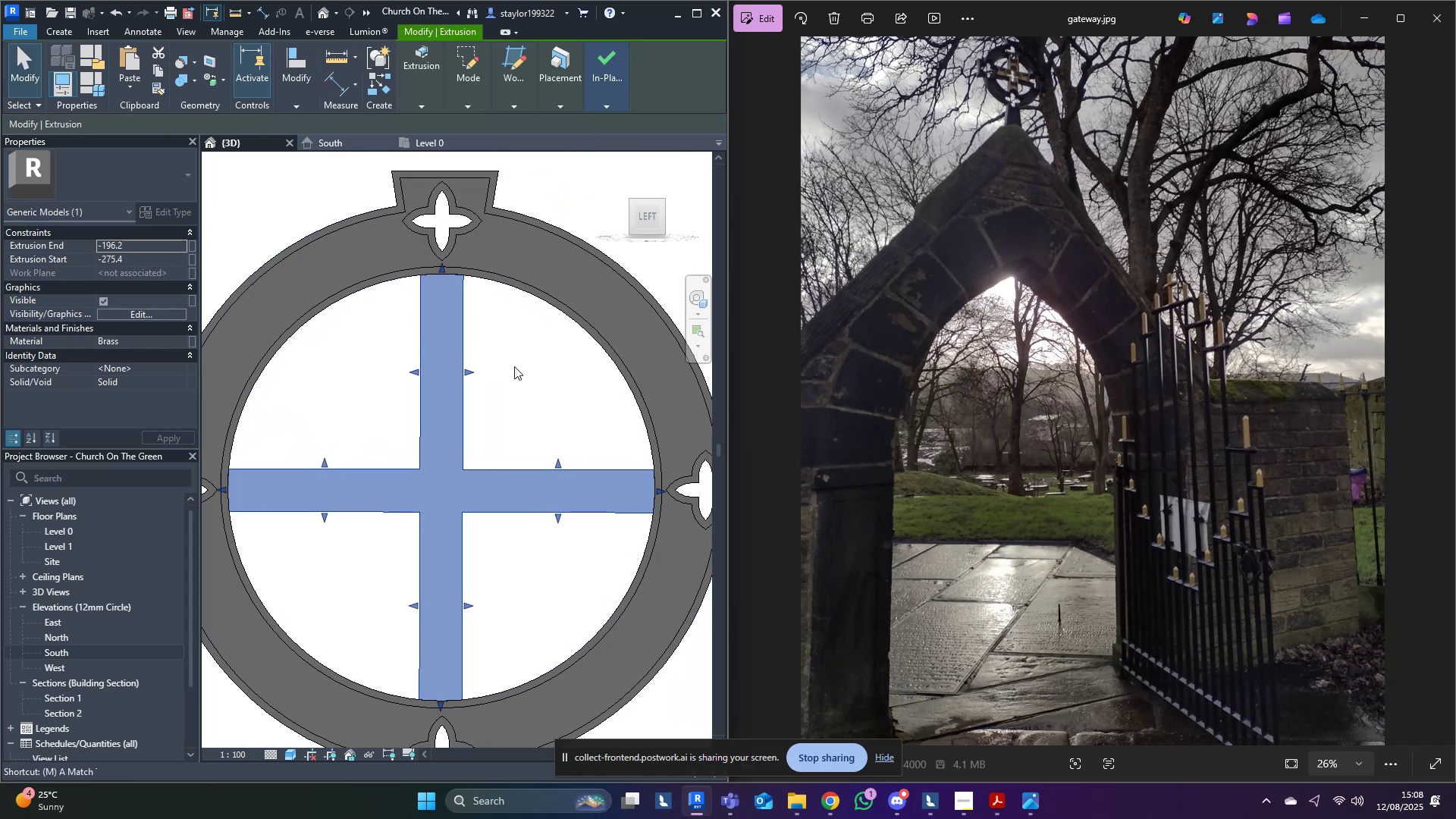 
scroll: coordinate [508, 383], scroll_direction: down, amount: 4.0
 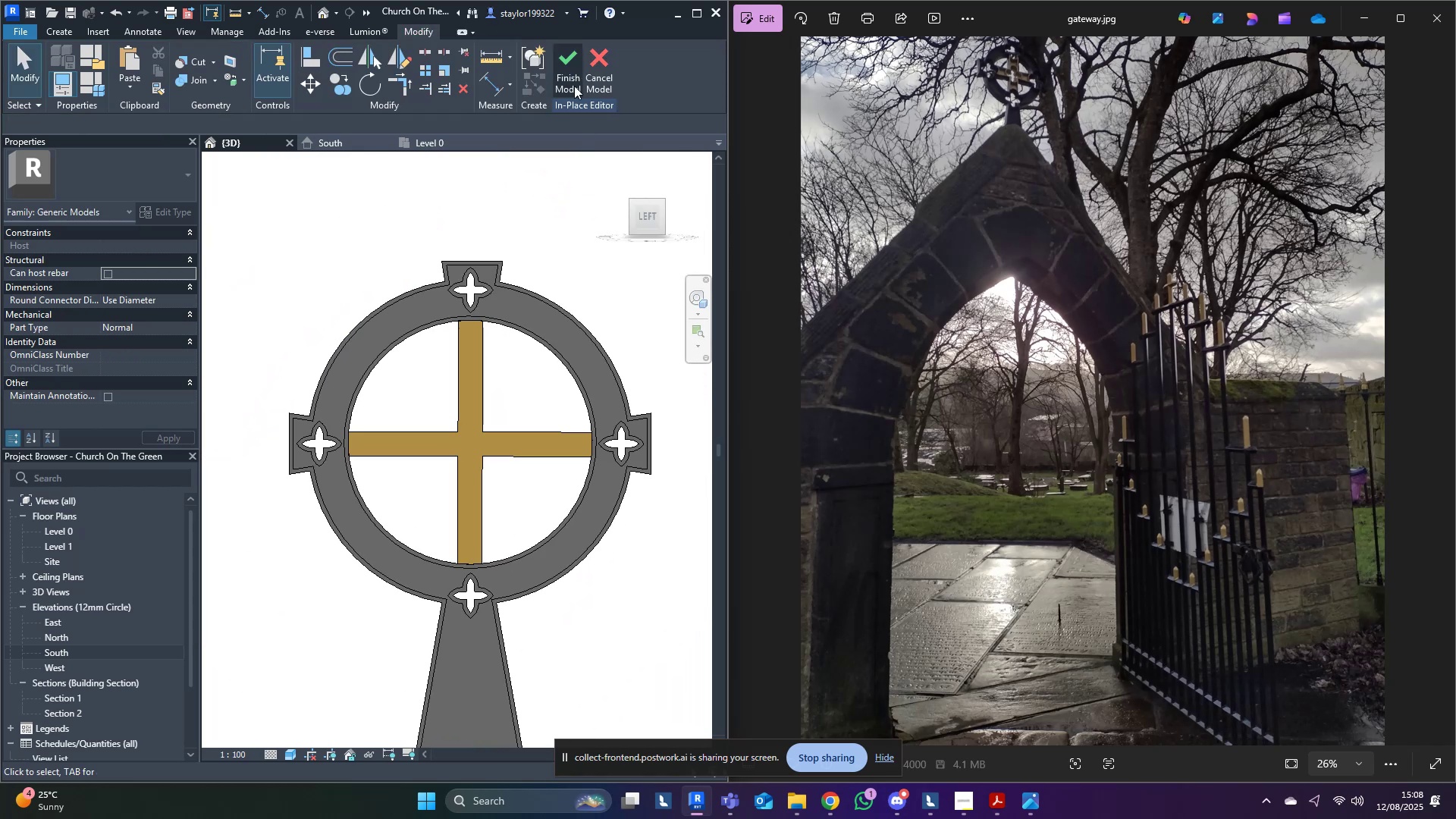 
left_click([576, 83])
 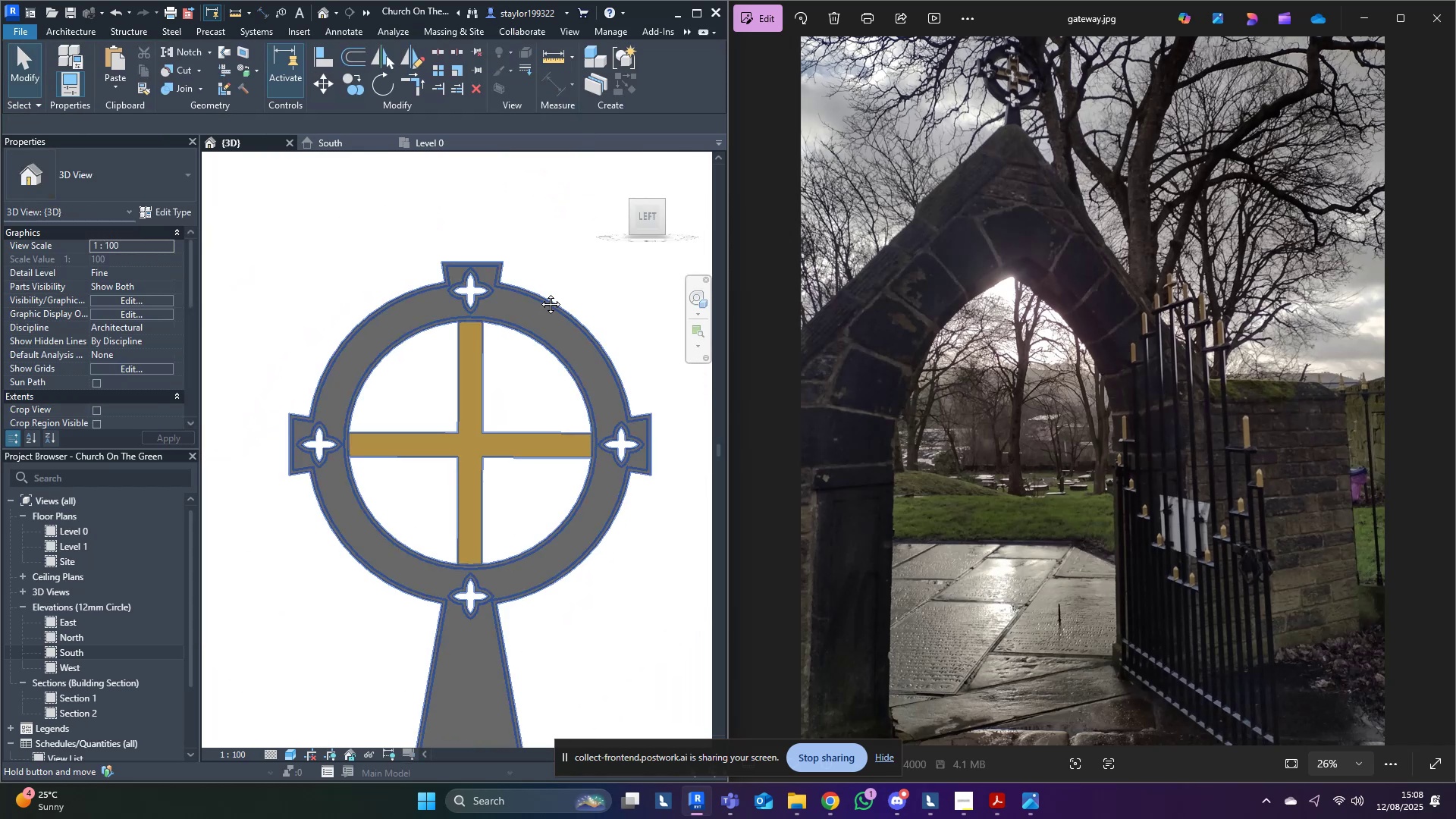 
hold_key(key=ControlLeft, duration=0.31)
 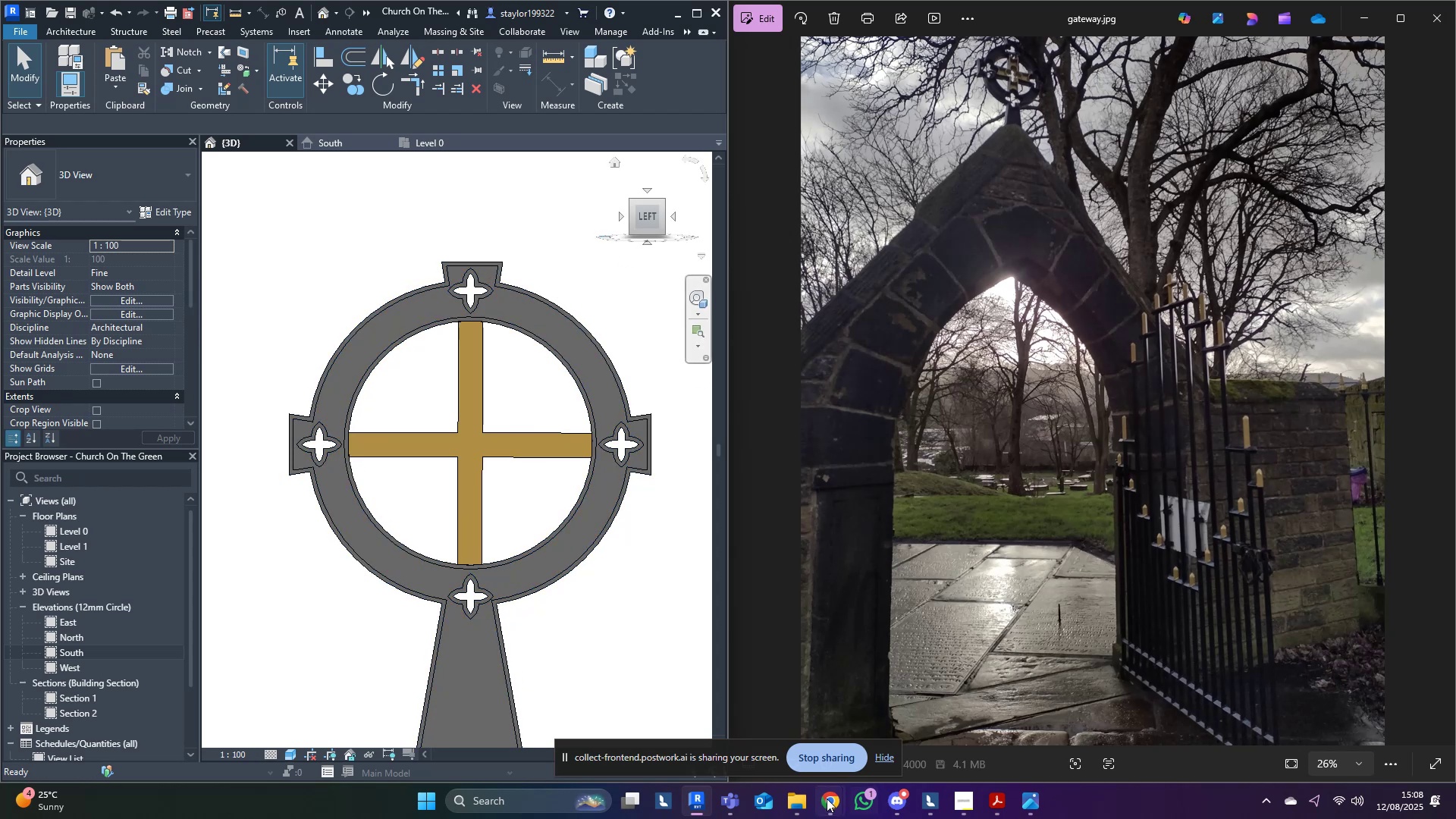 
left_click([837, 807])
 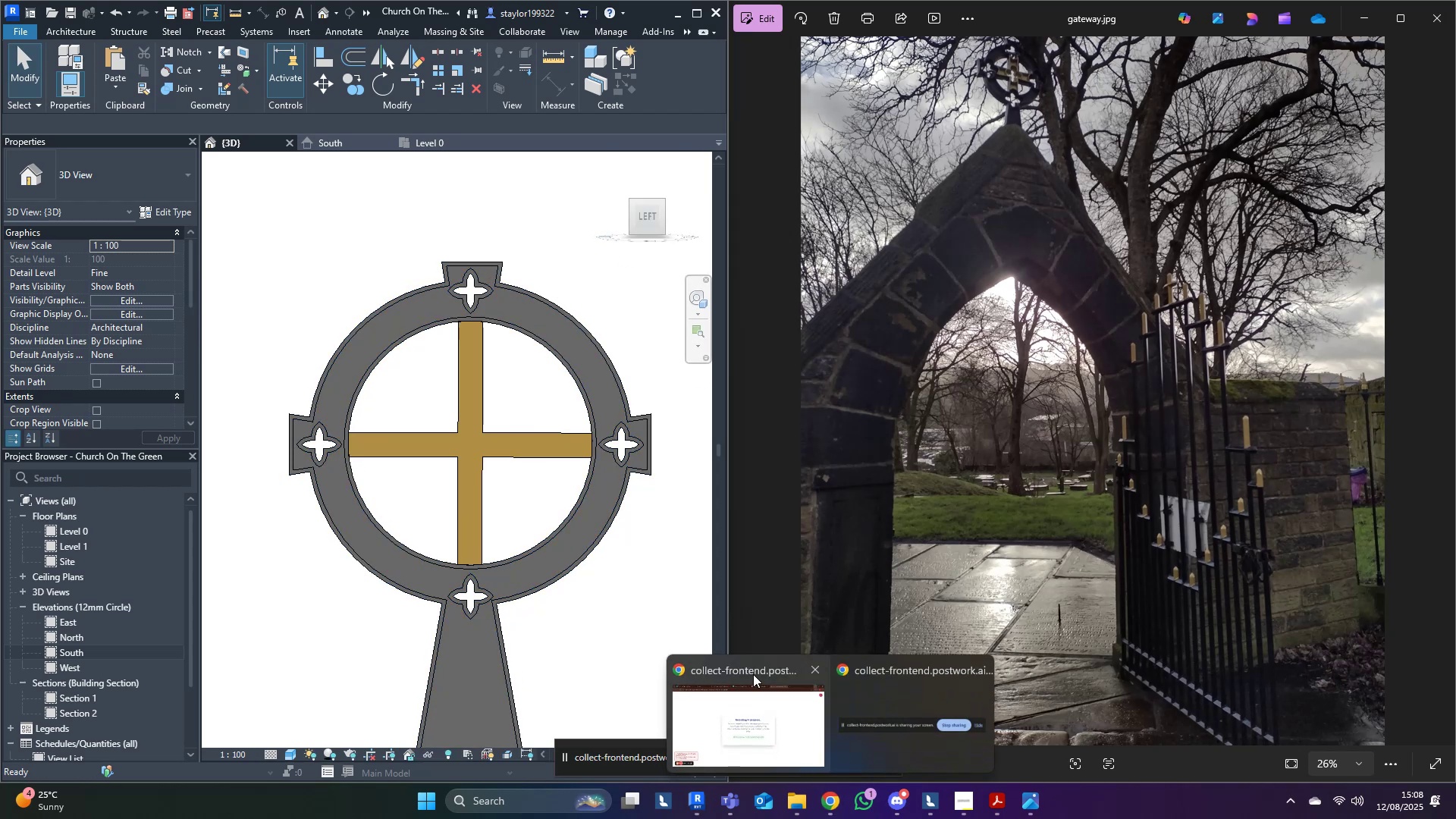 
left_click([753, 674])
 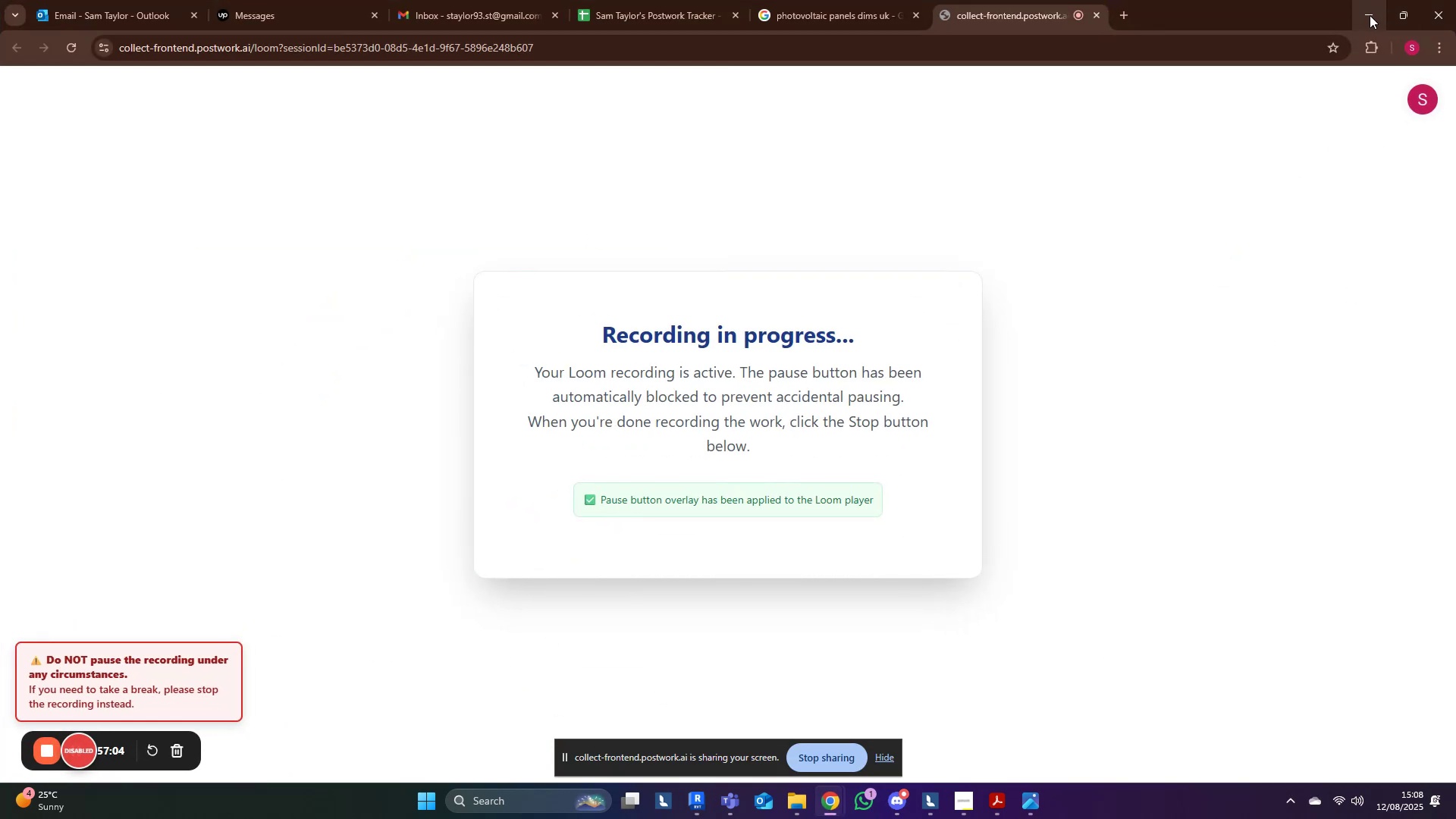 
left_click([1370, 15])
 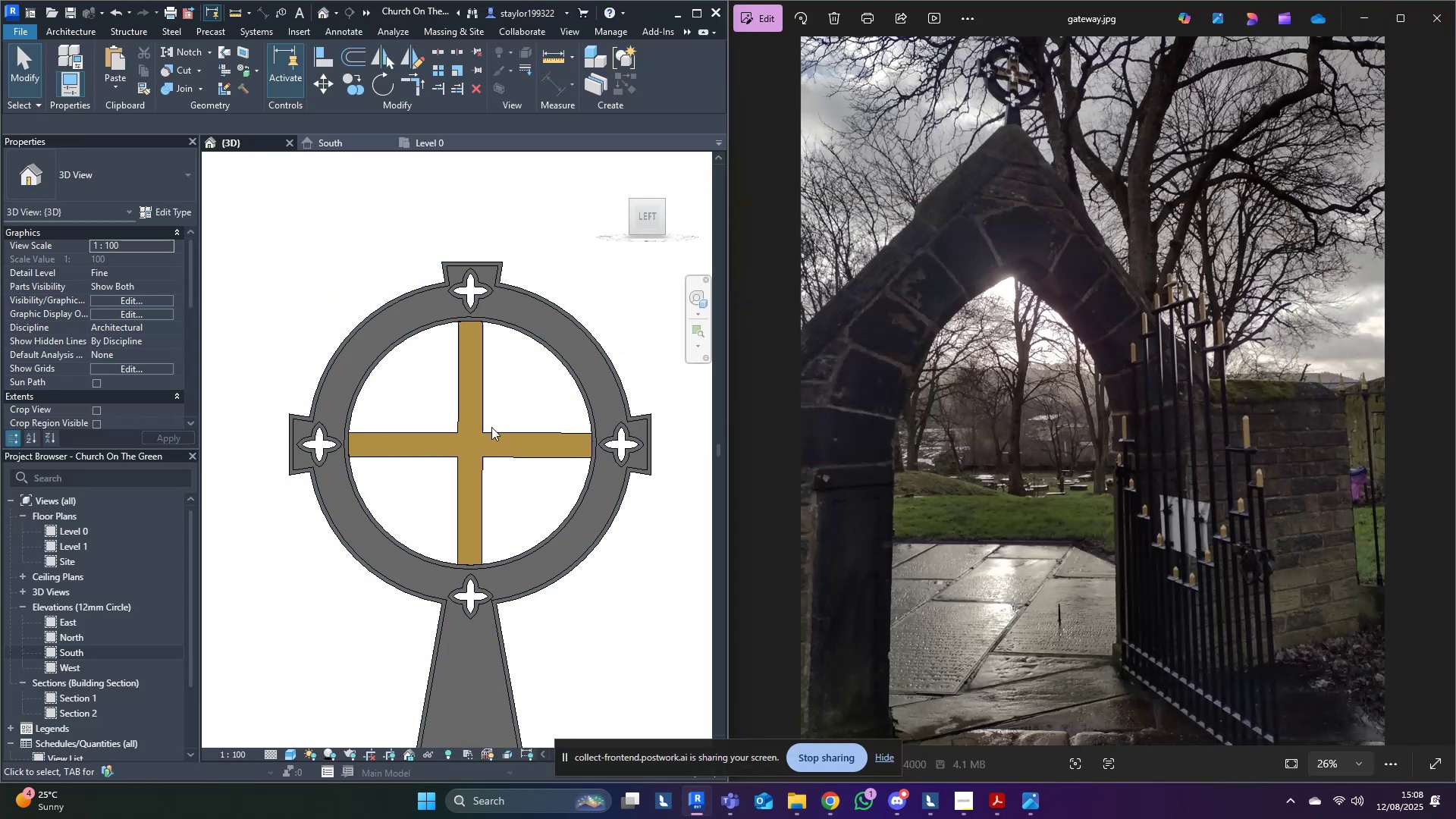 
left_click([461, 416])
 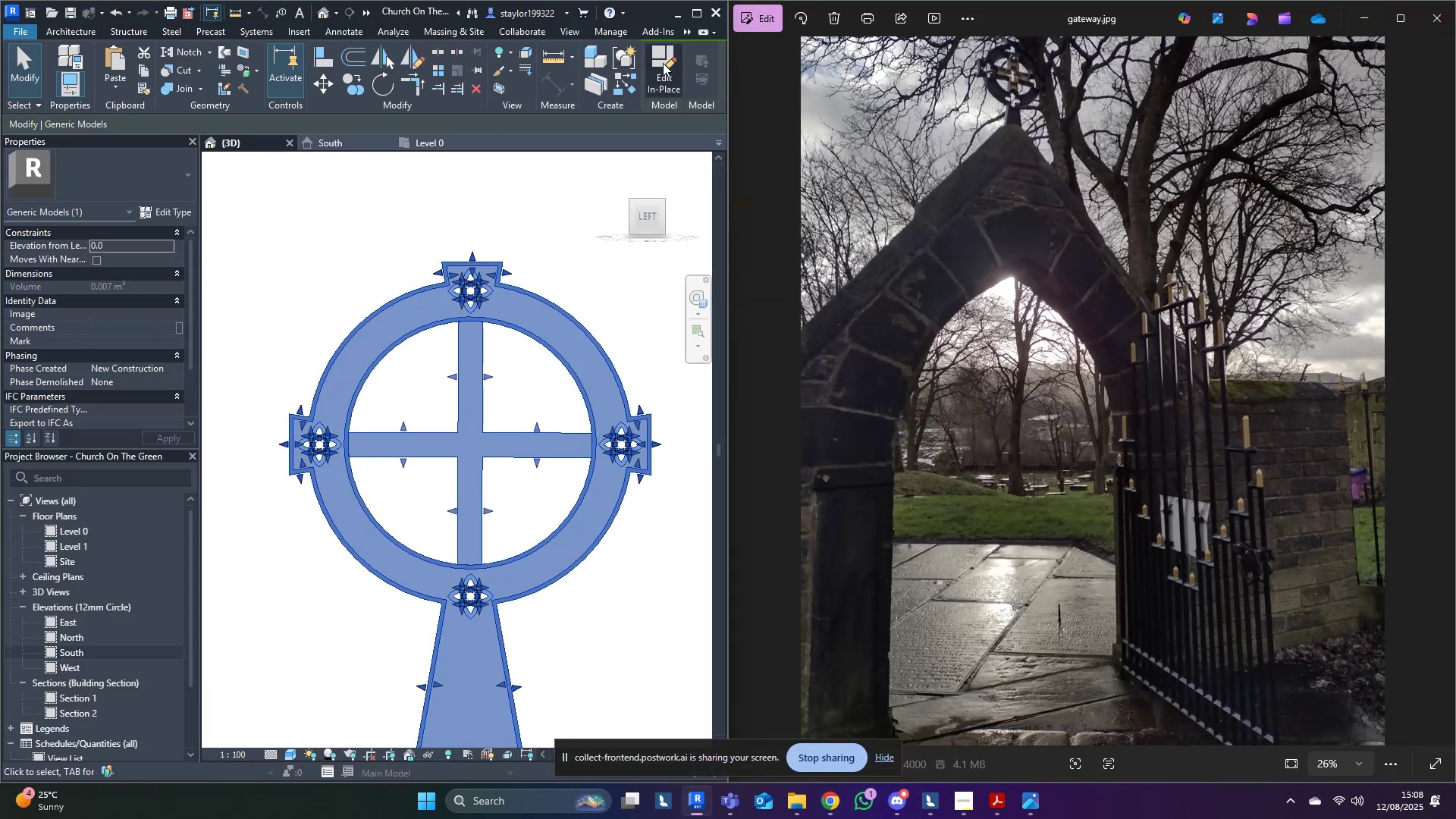 
left_click([661, 61])
 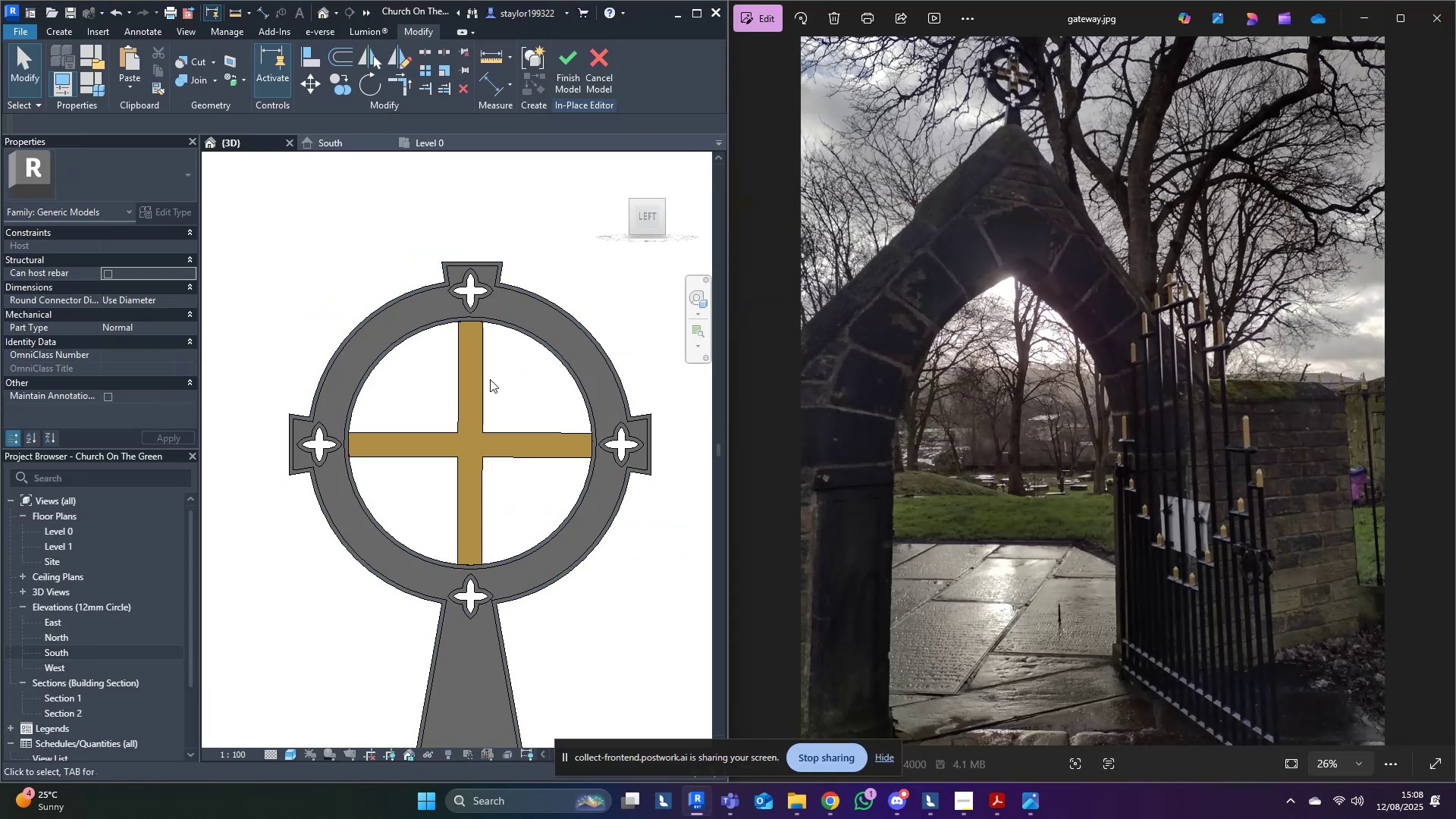 
left_click([468, 375])
 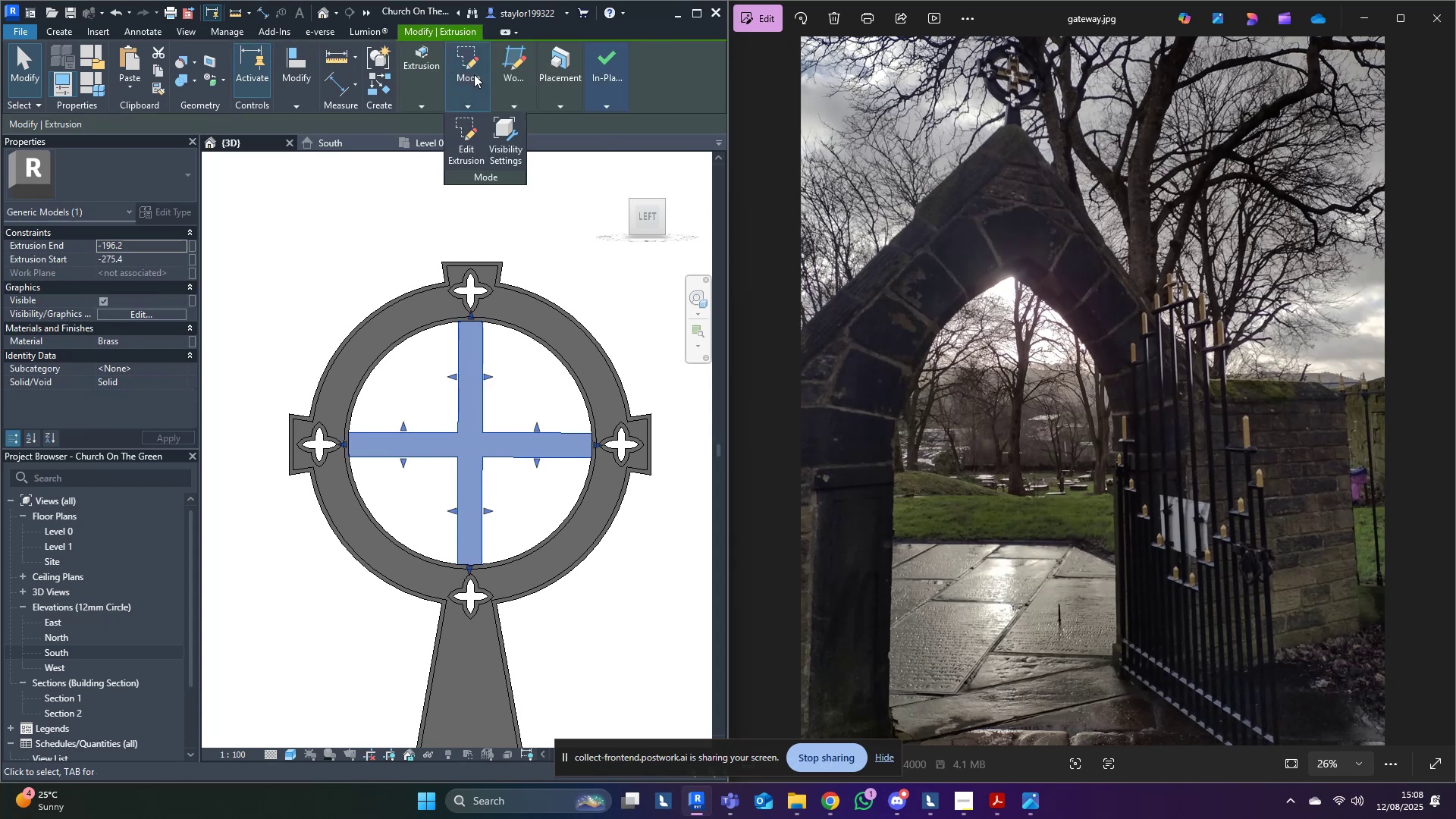 
hold_key(key=ShiftLeft, duration=0.58)
 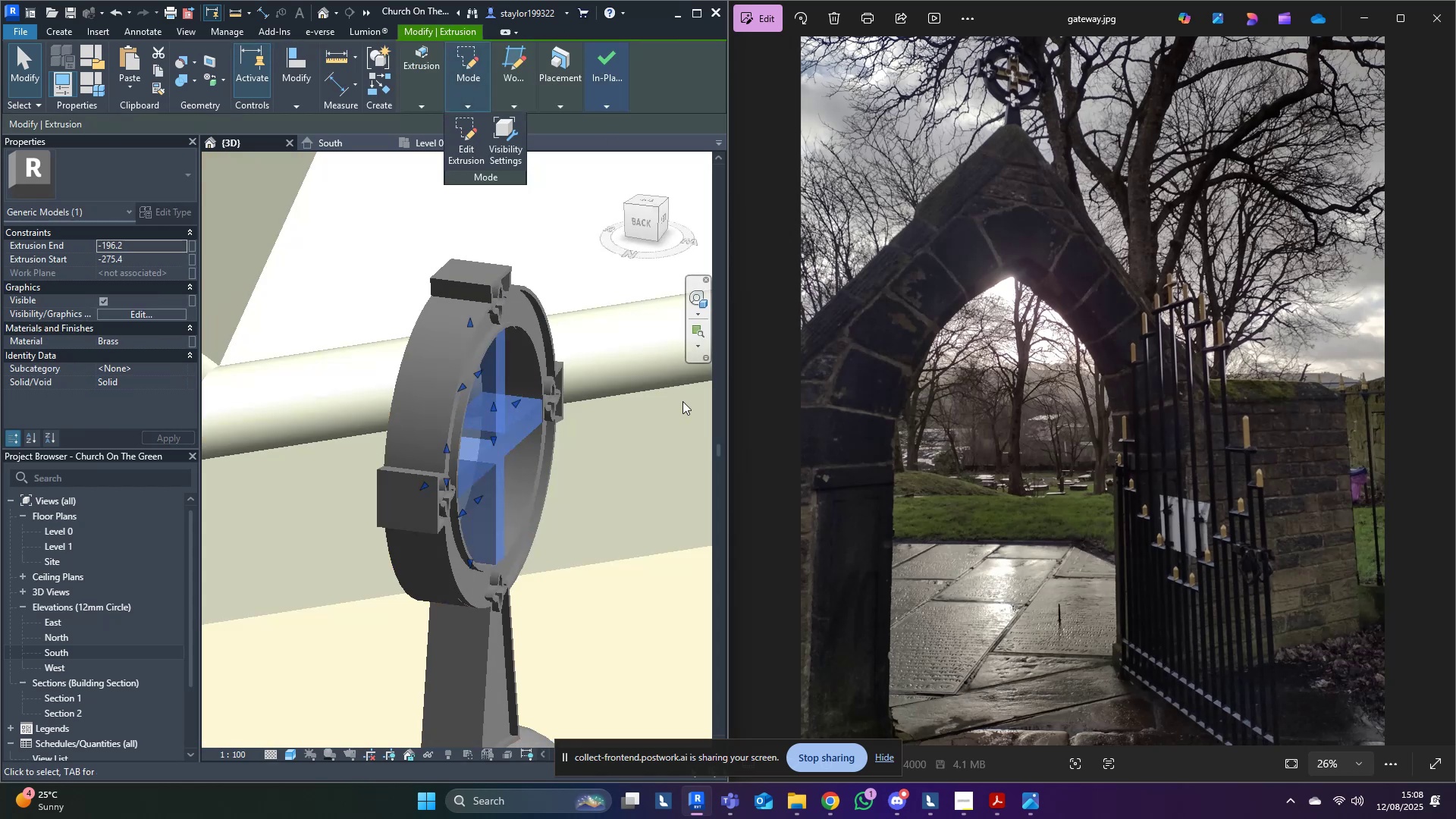 
scroll: coordinate [497, 370], scroll_direction: up, amount: 4.0
 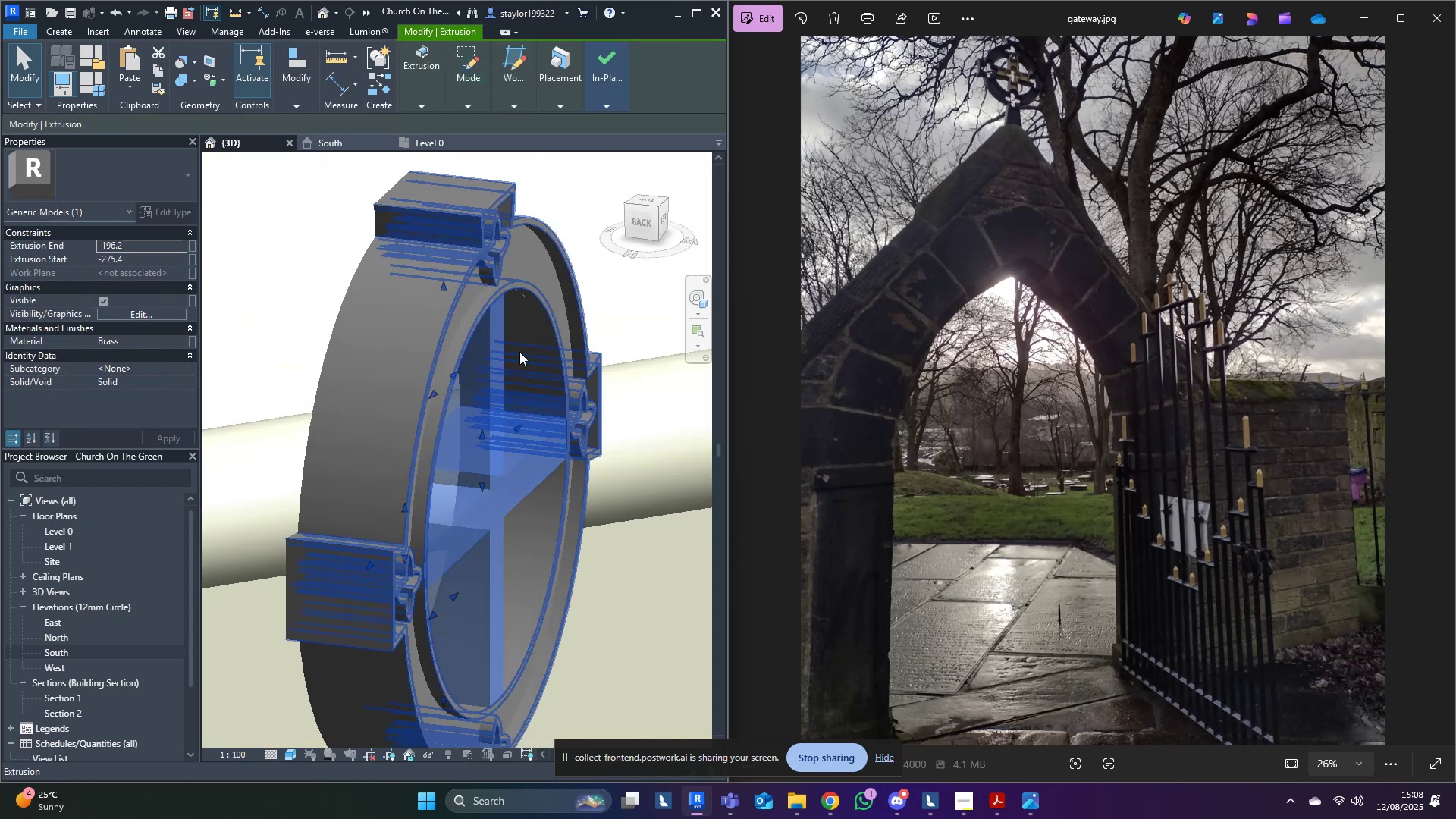 
key(Shift+ShiftLeft)
 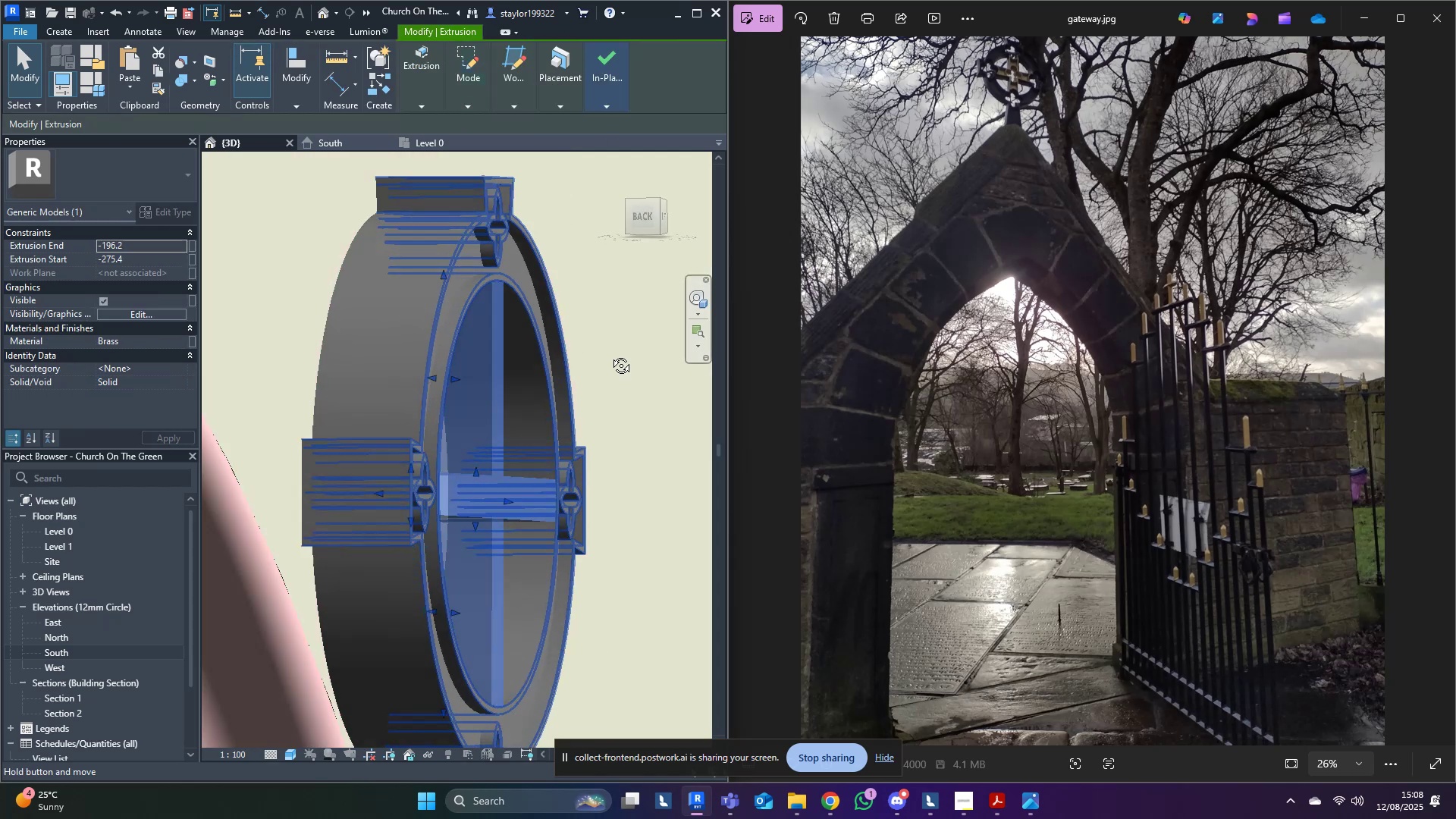 
key(Escape)
 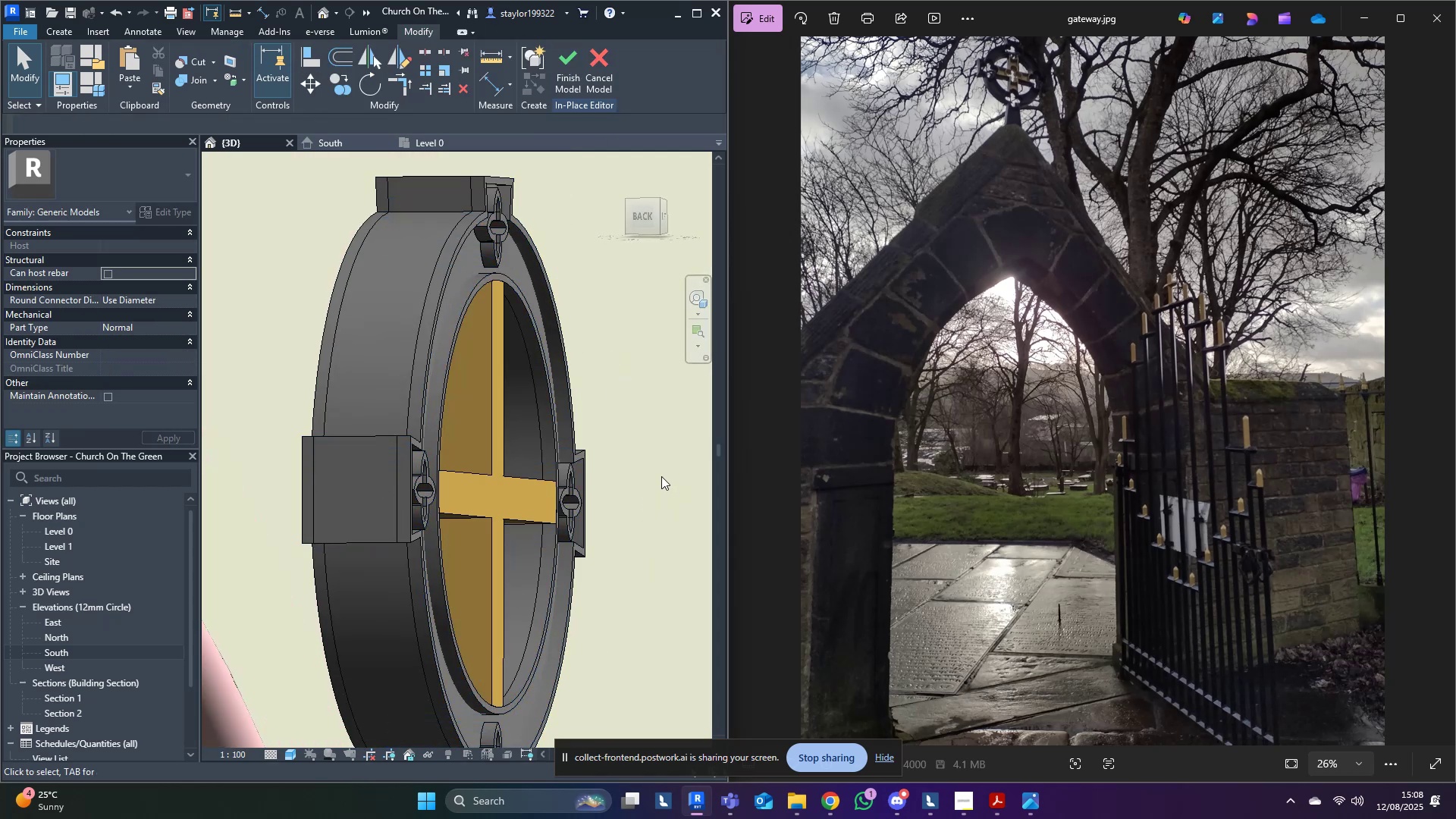 
hold_key(key=ShiftLeft, duration=0.39)
 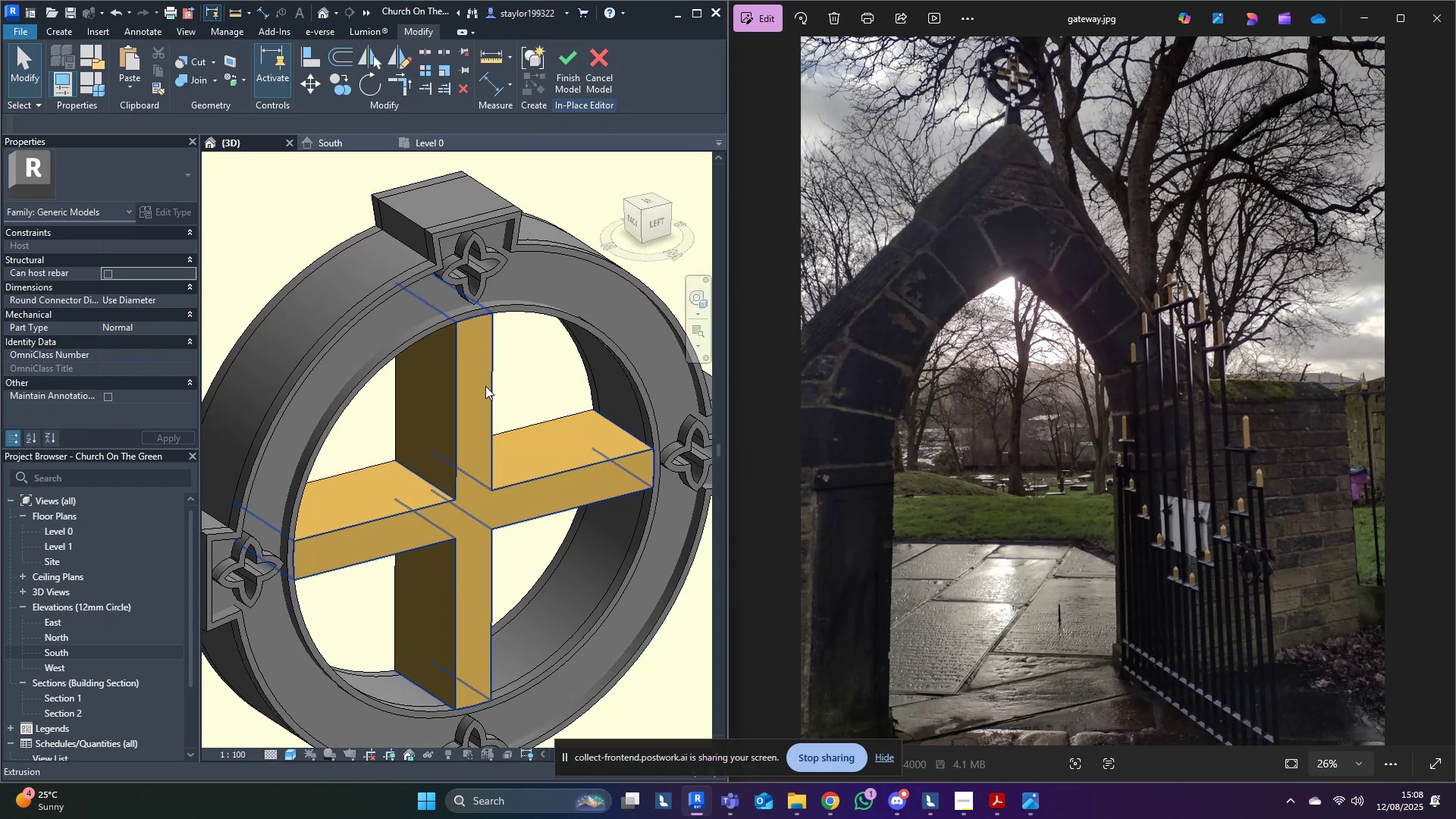 
left_click([484, 386])
 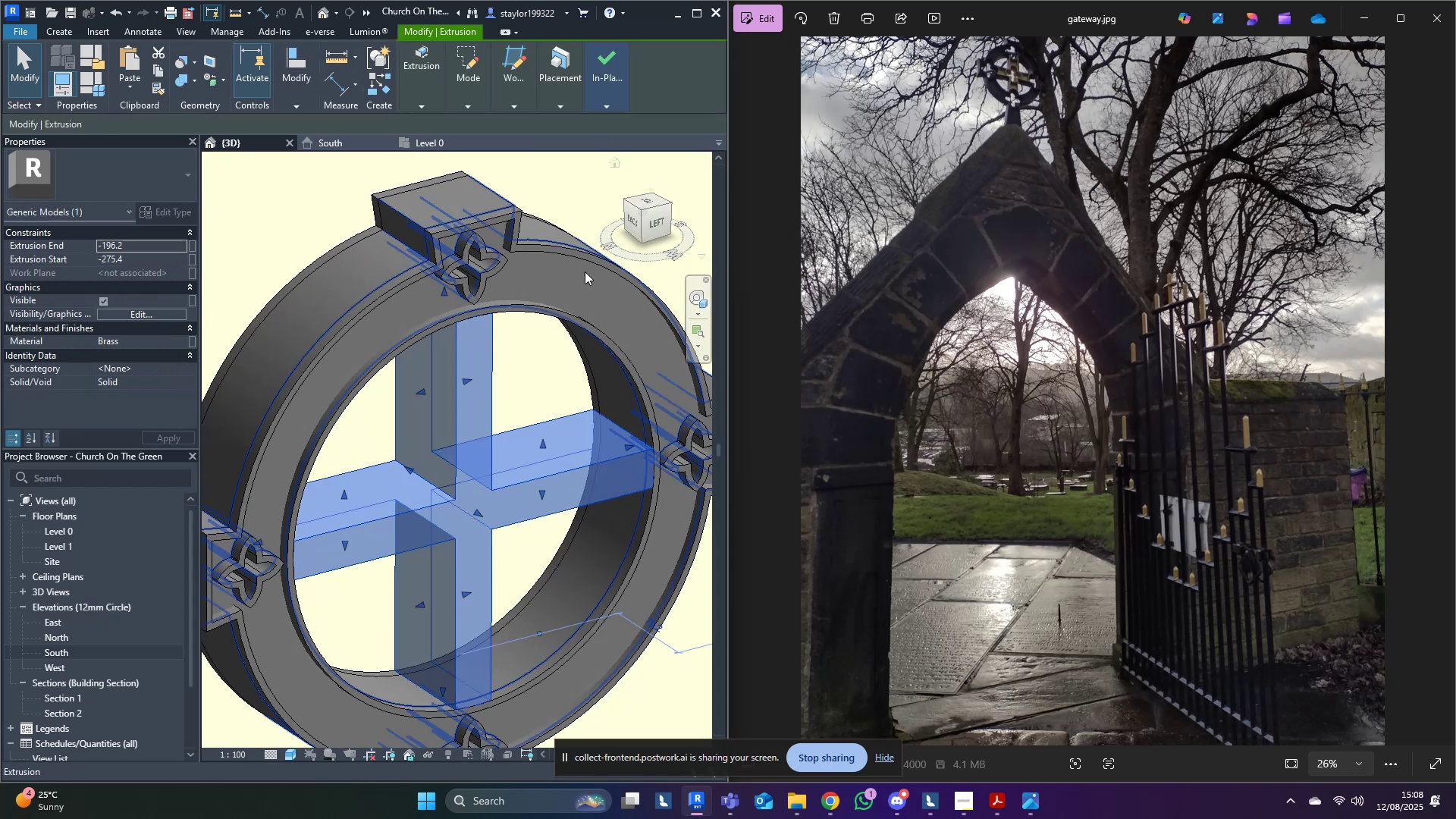 
scroll: coordinate [504, 271], scroll_direction: up, amount: 2.0
 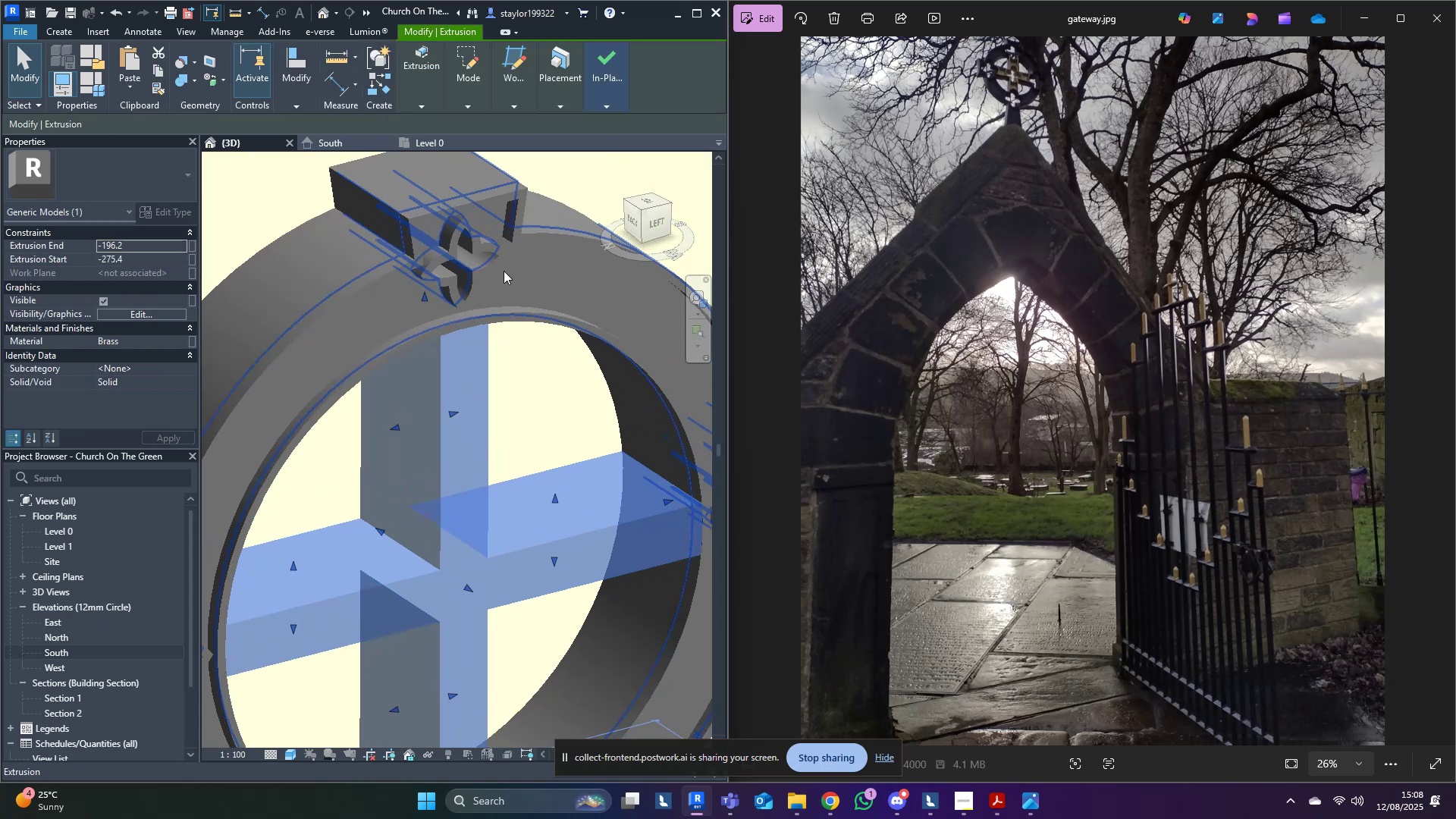 
hold_key(key=A, duration=0.33)
 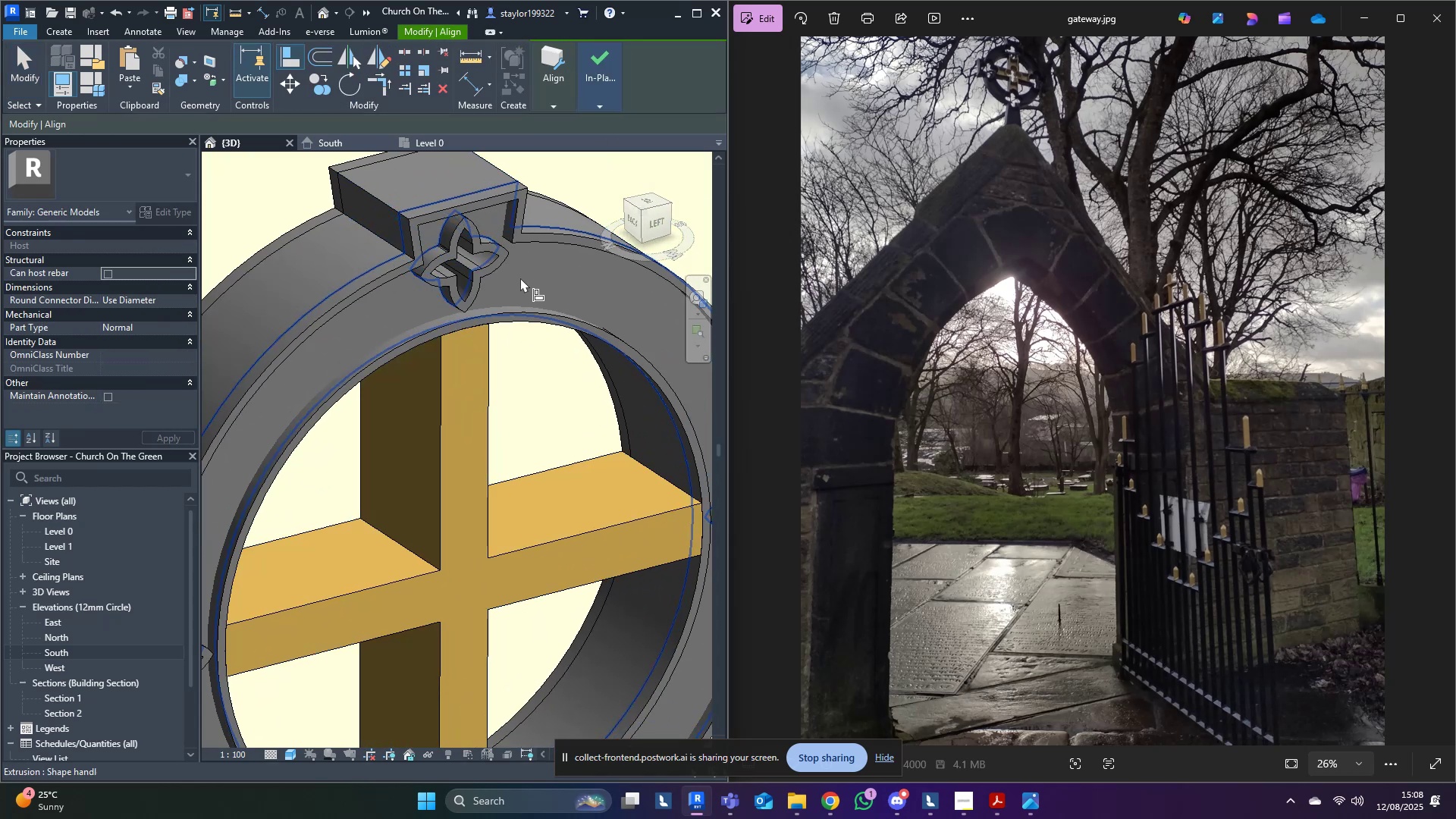 
key(L)
 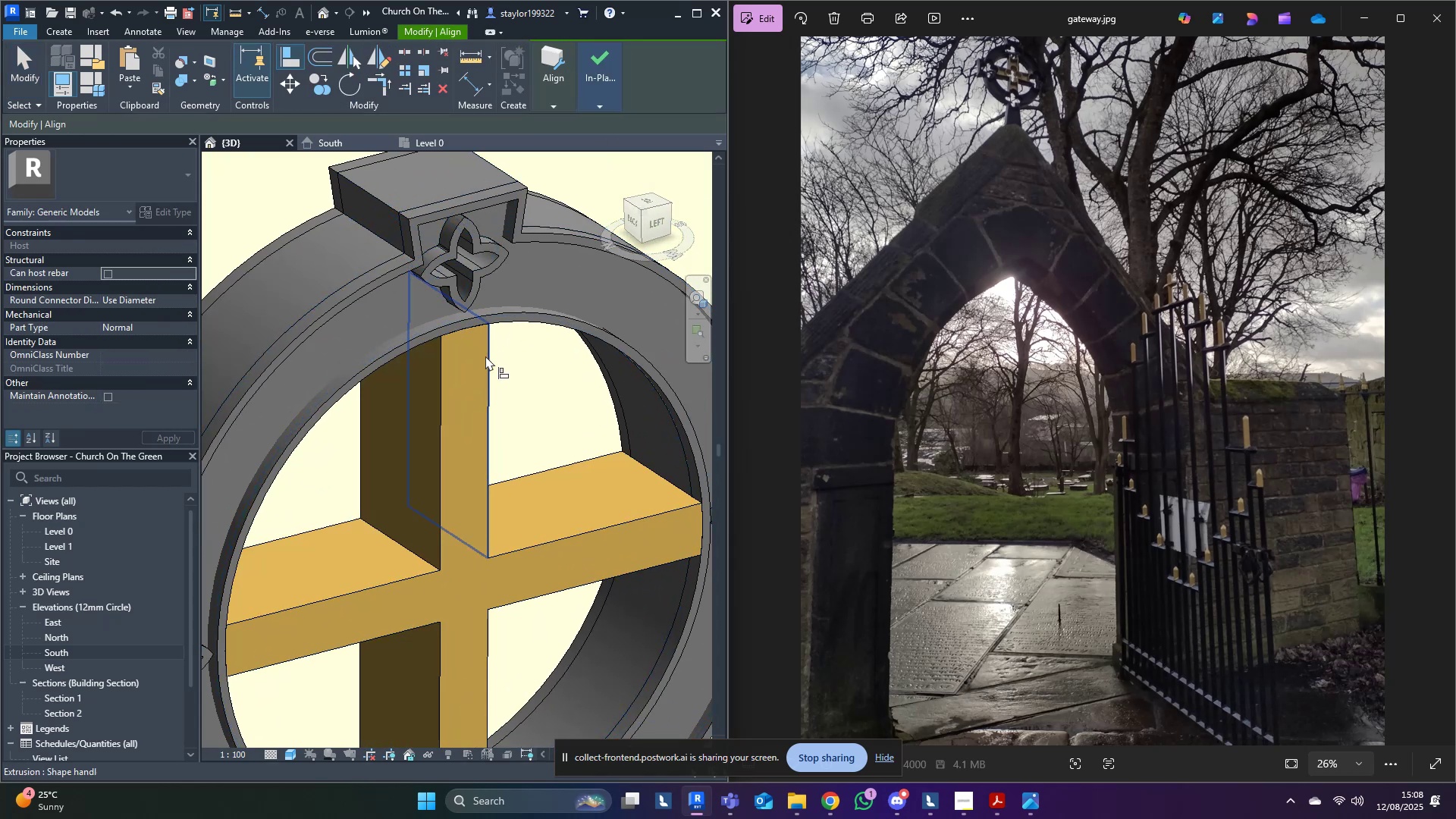 
left_click([538, 286])
 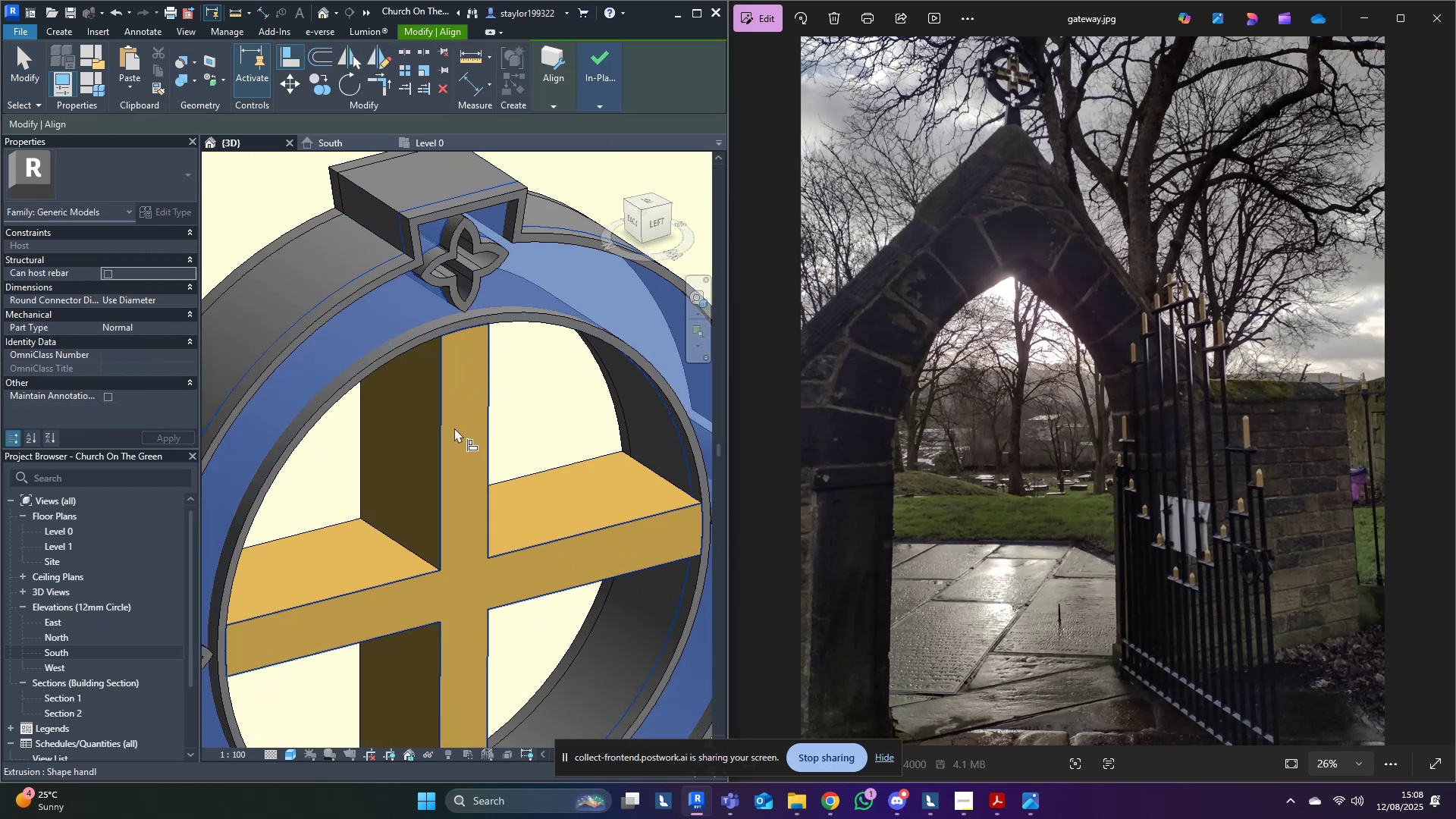 
left_click([455, 428])
 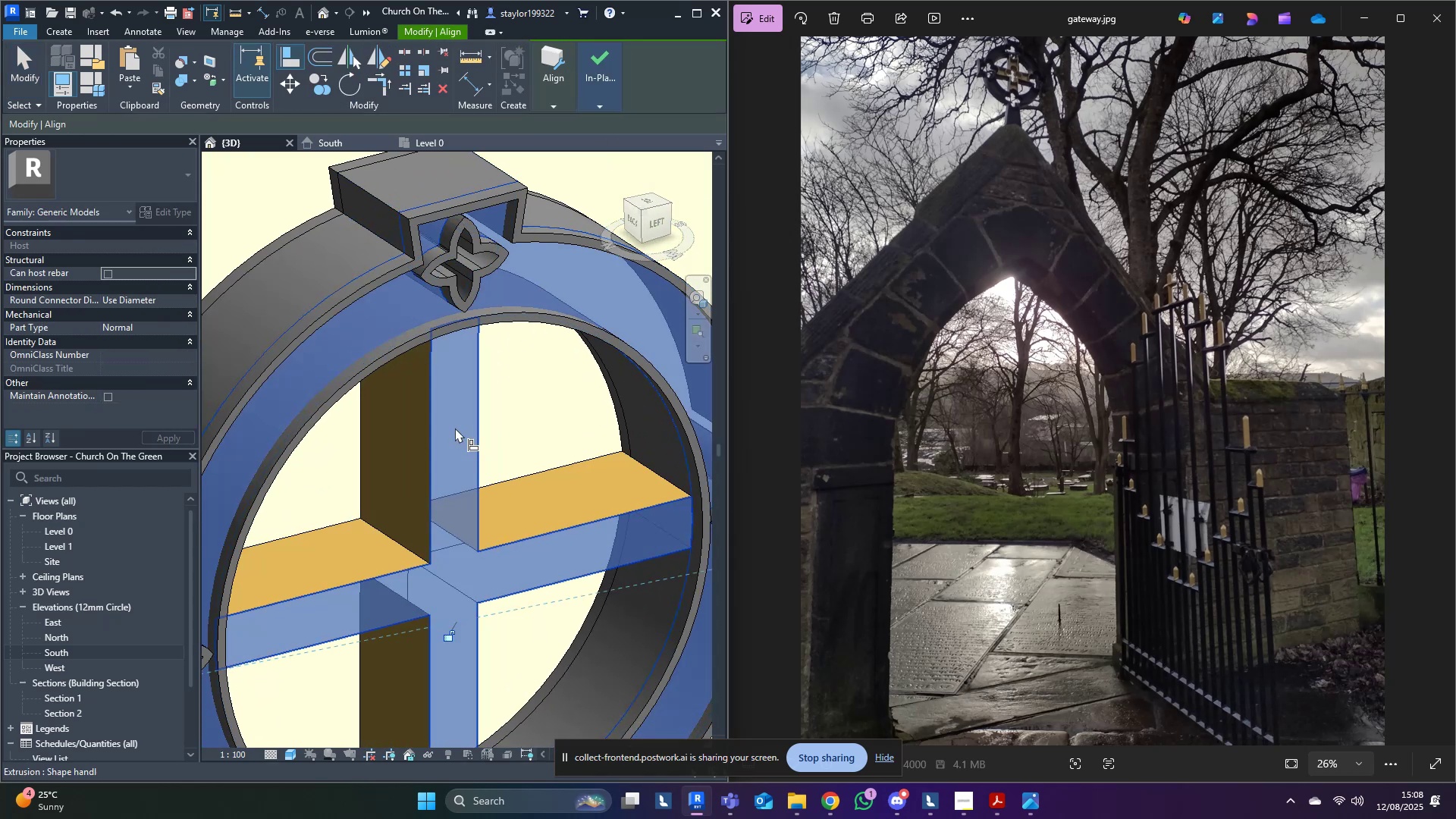 
scroll: coordinate [455, 429], scroll_direction: down, amount: 3.0
 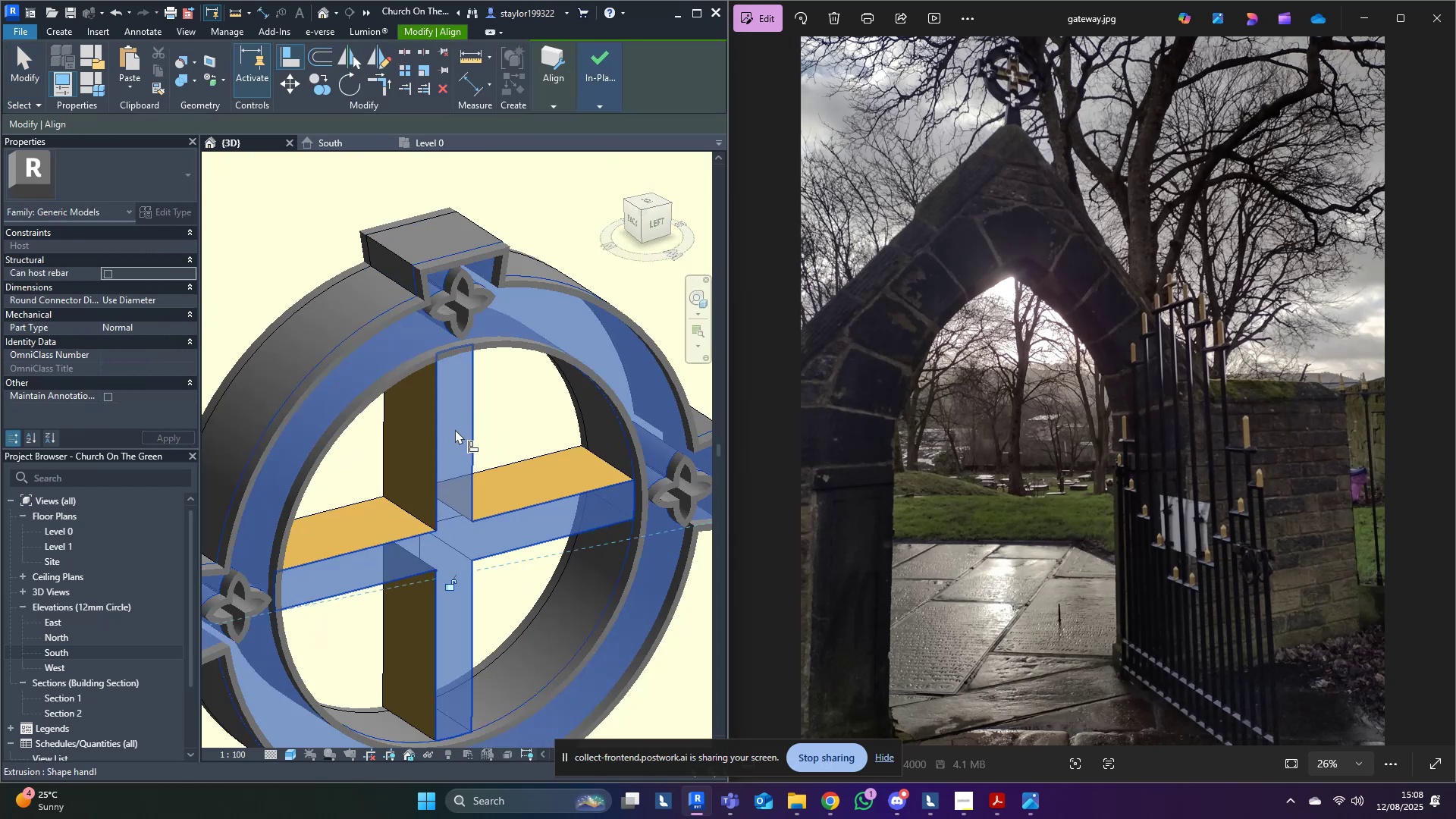 
hold_key(key=ShiftLeft, duration=0.45)
 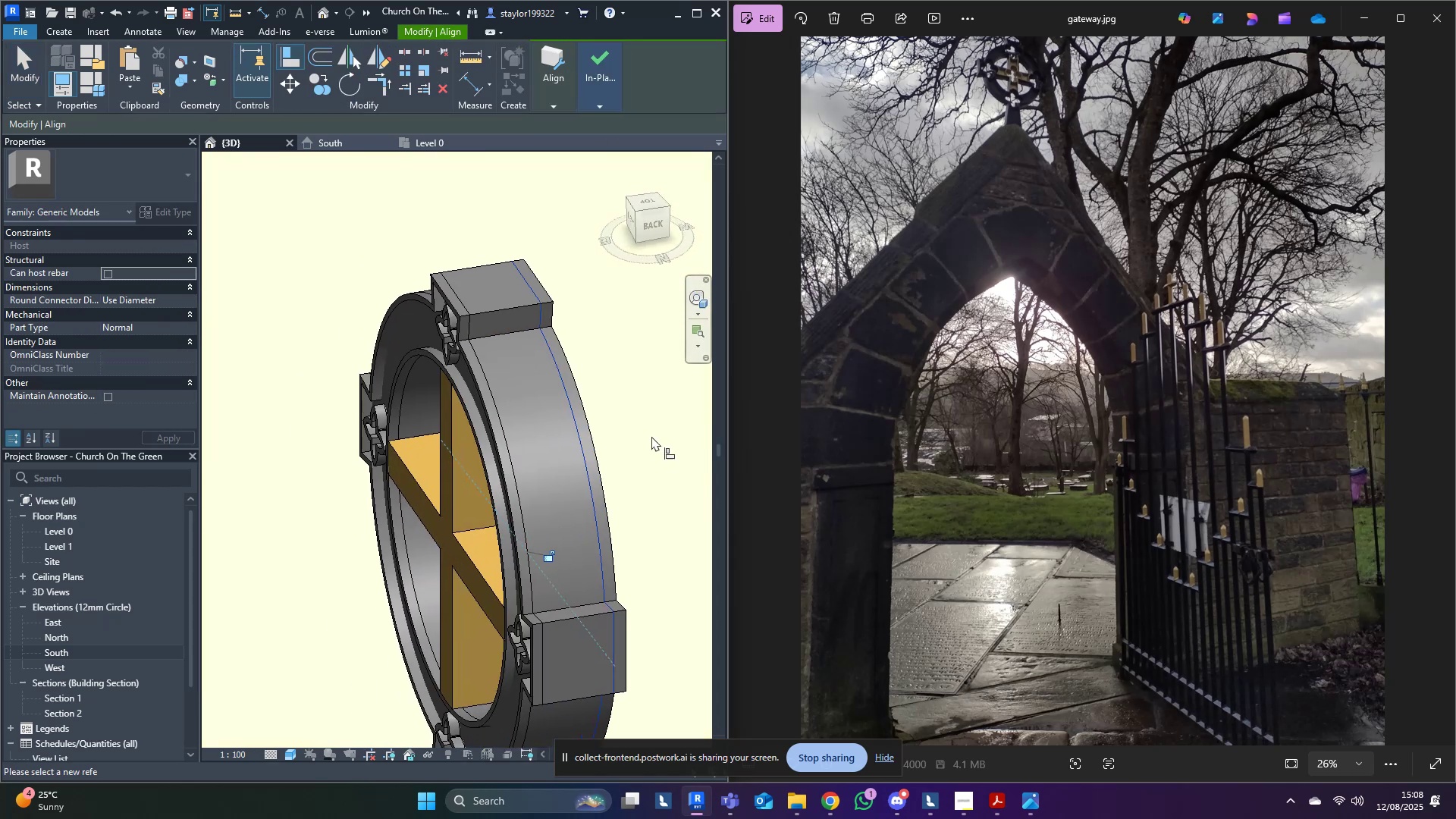 
scroll: coordinate [408, 384], scroll_direction: up, amount: 2.0
 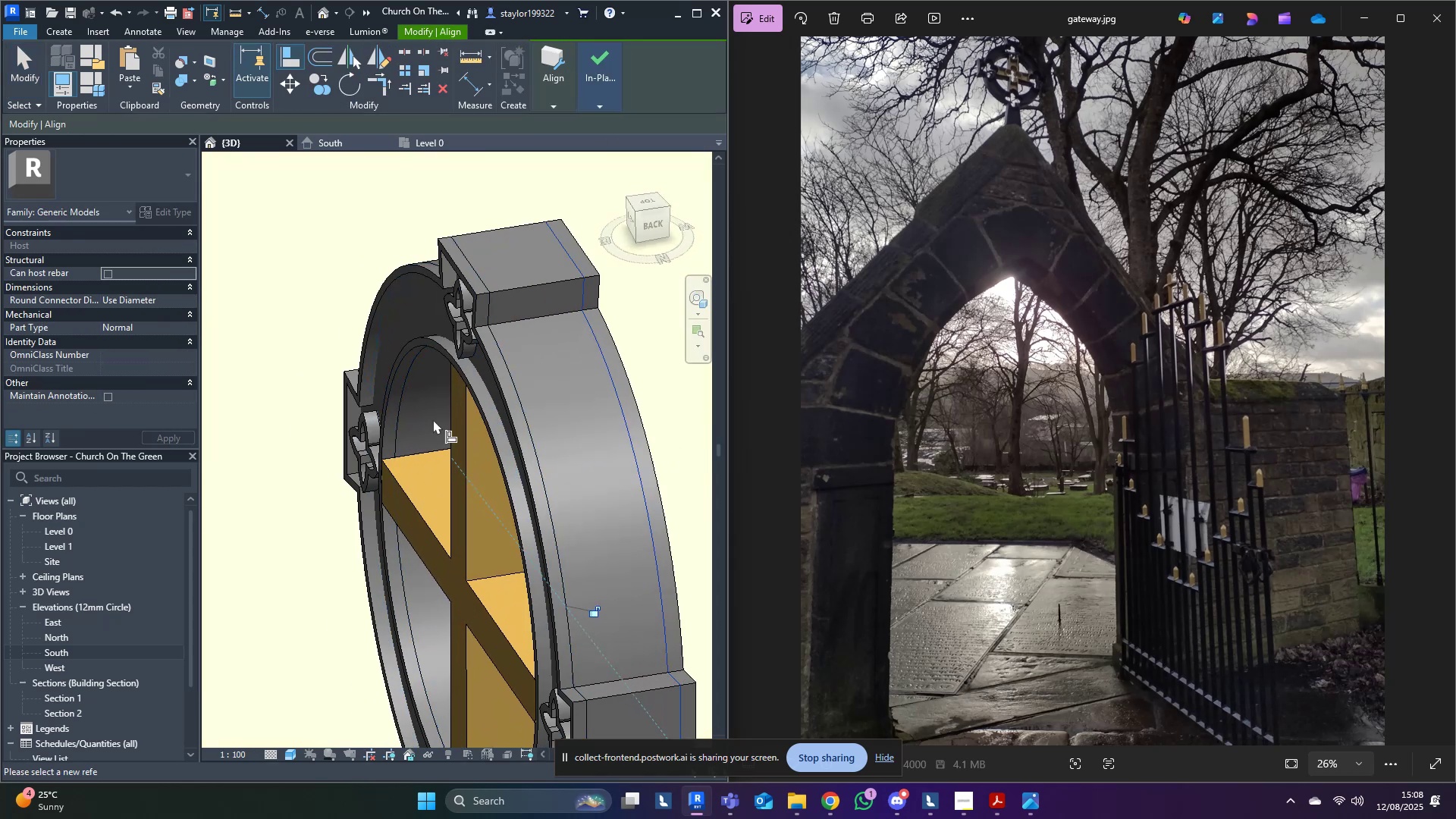 
type(al)
 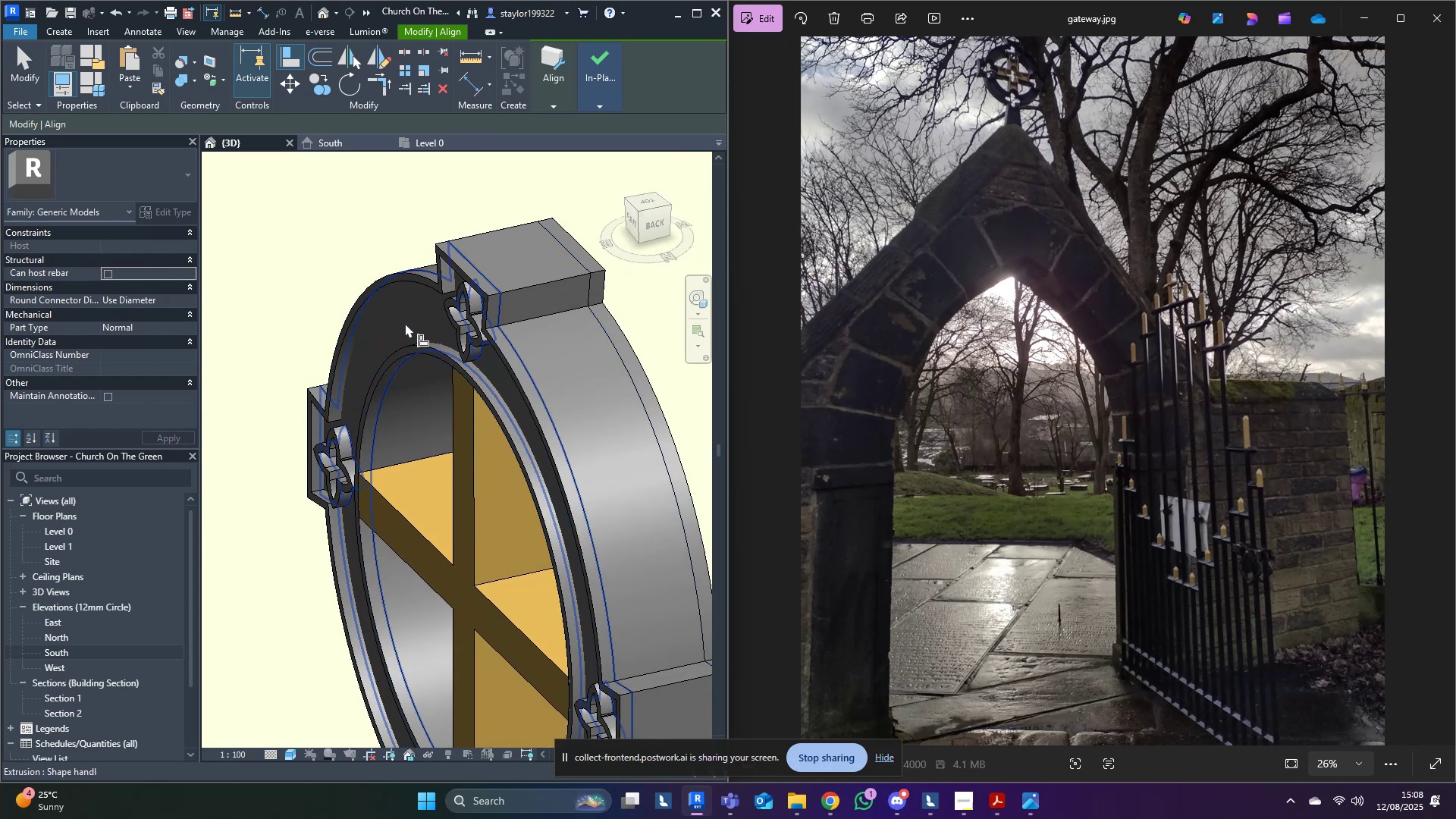 
left_click([405, 323])
 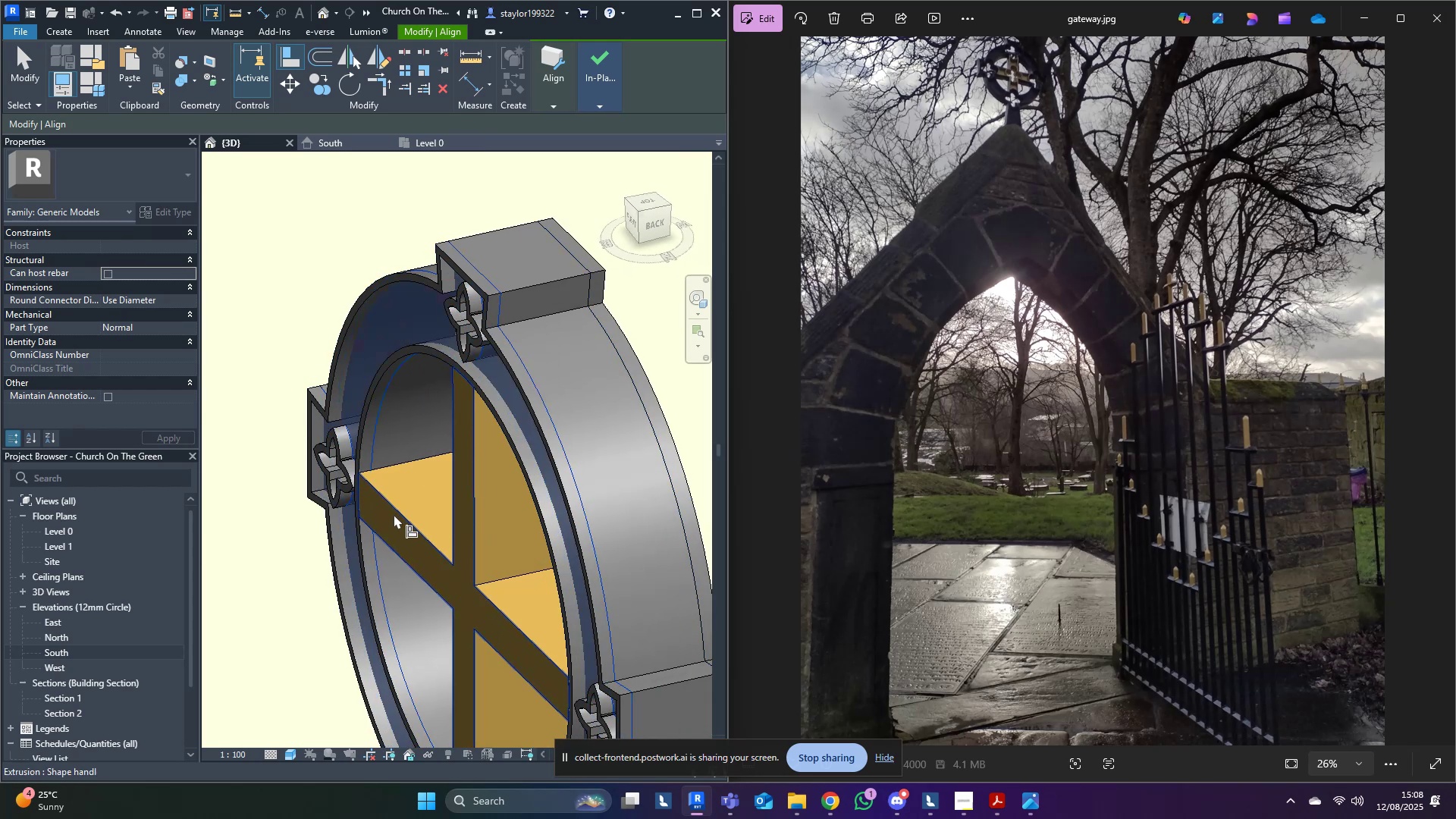 
left_click([394, 514])
 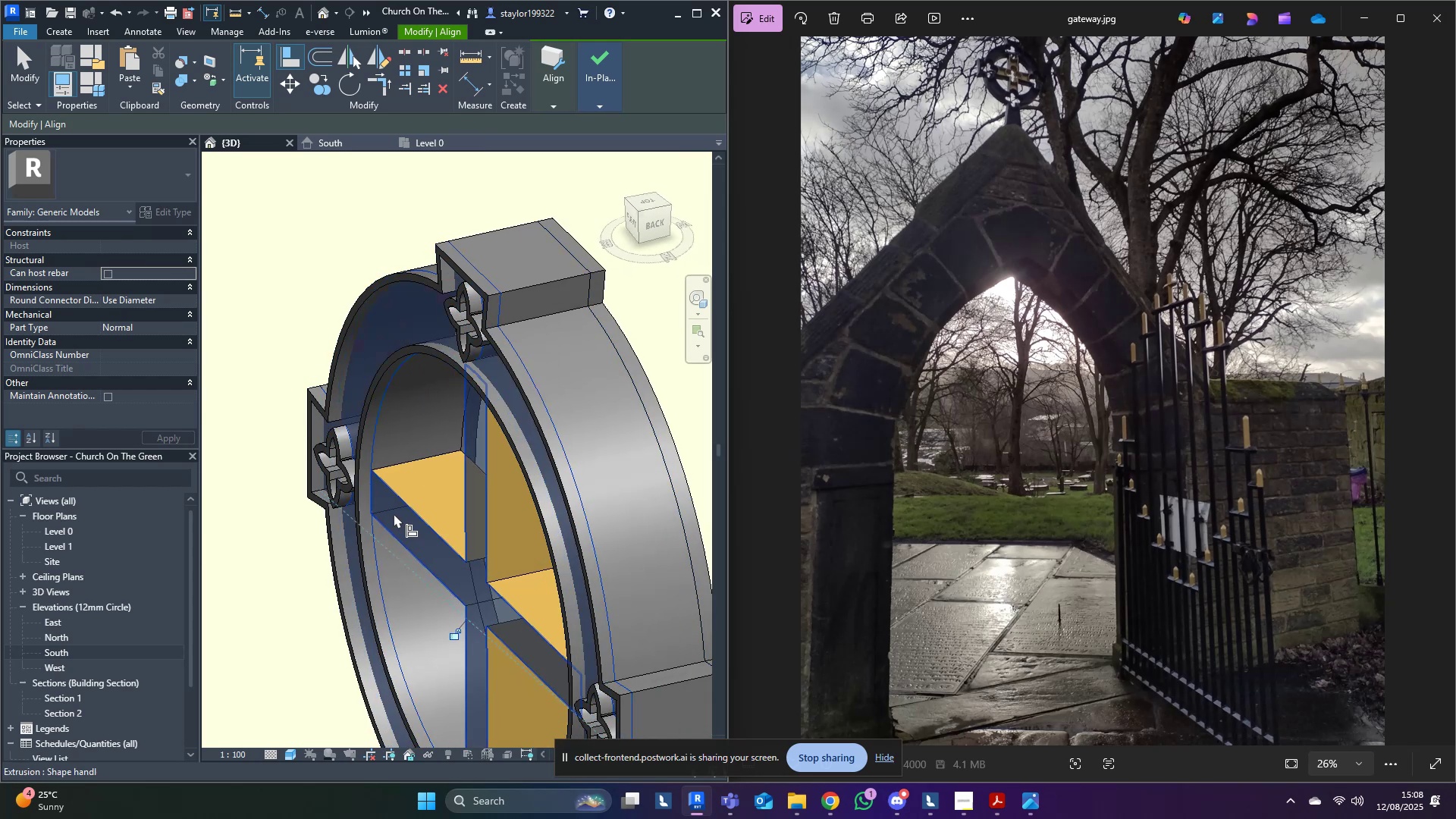 
key(Escape)
 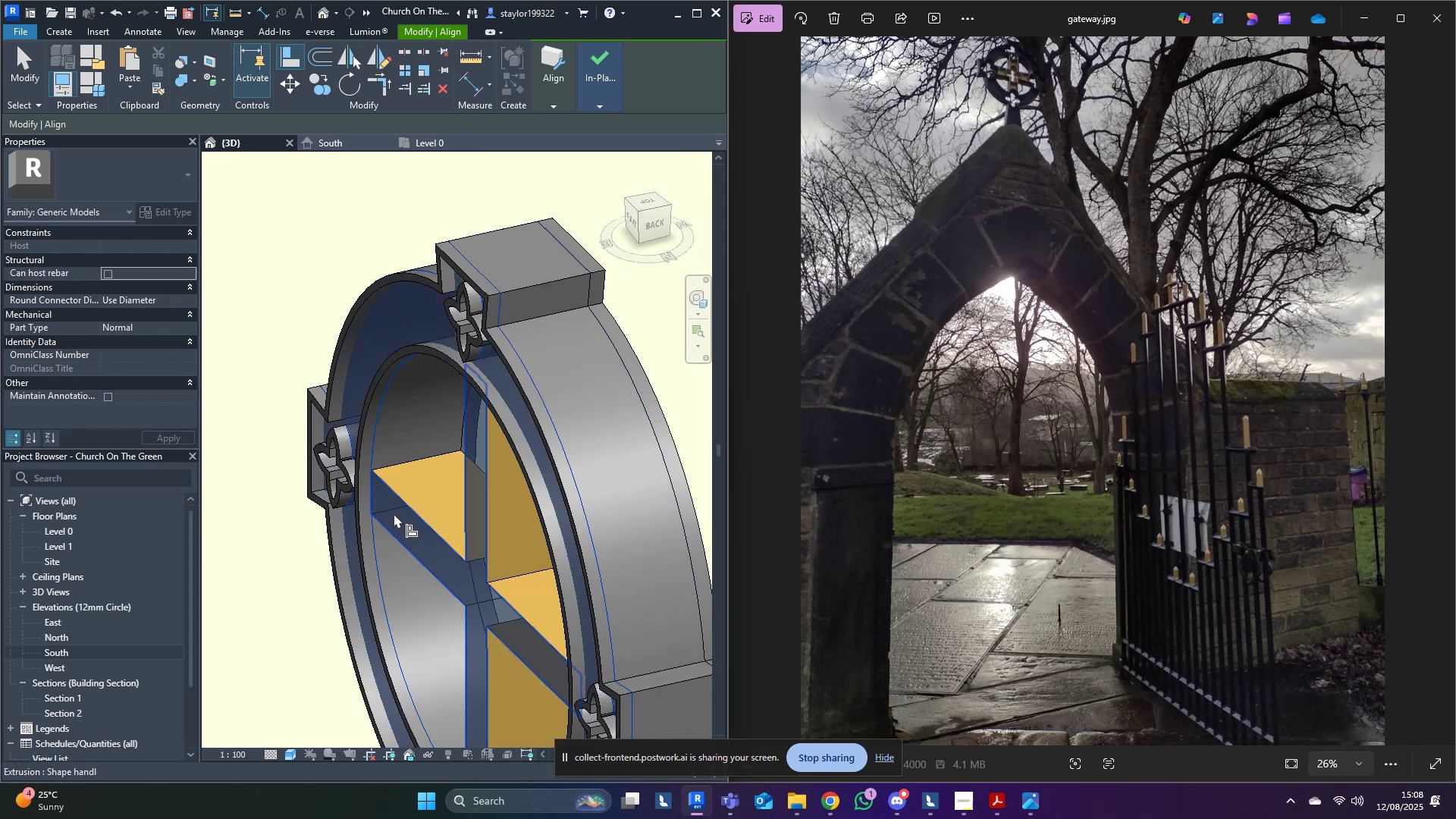 
key(Escape)
 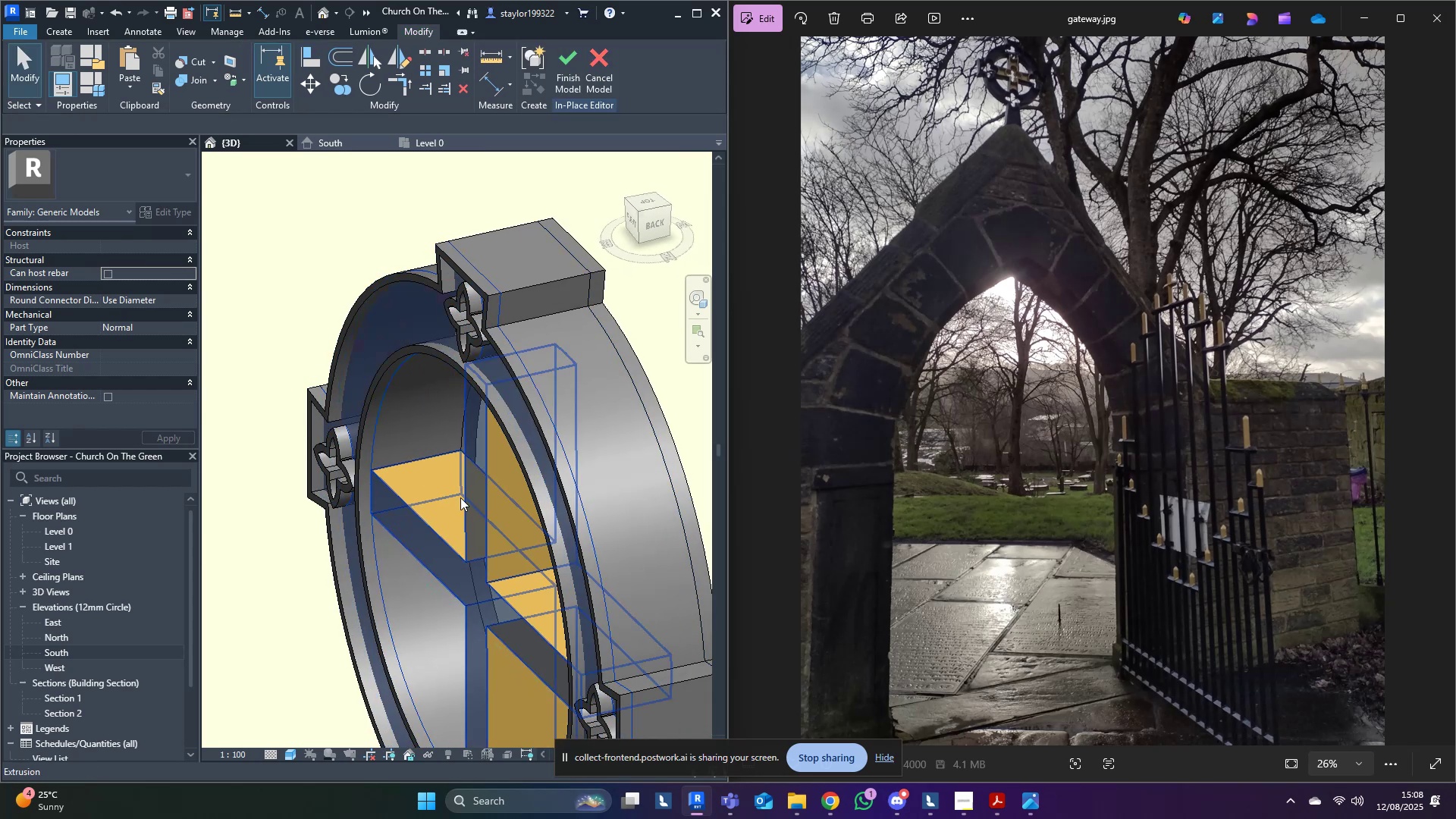 
left_click([460, 496])
 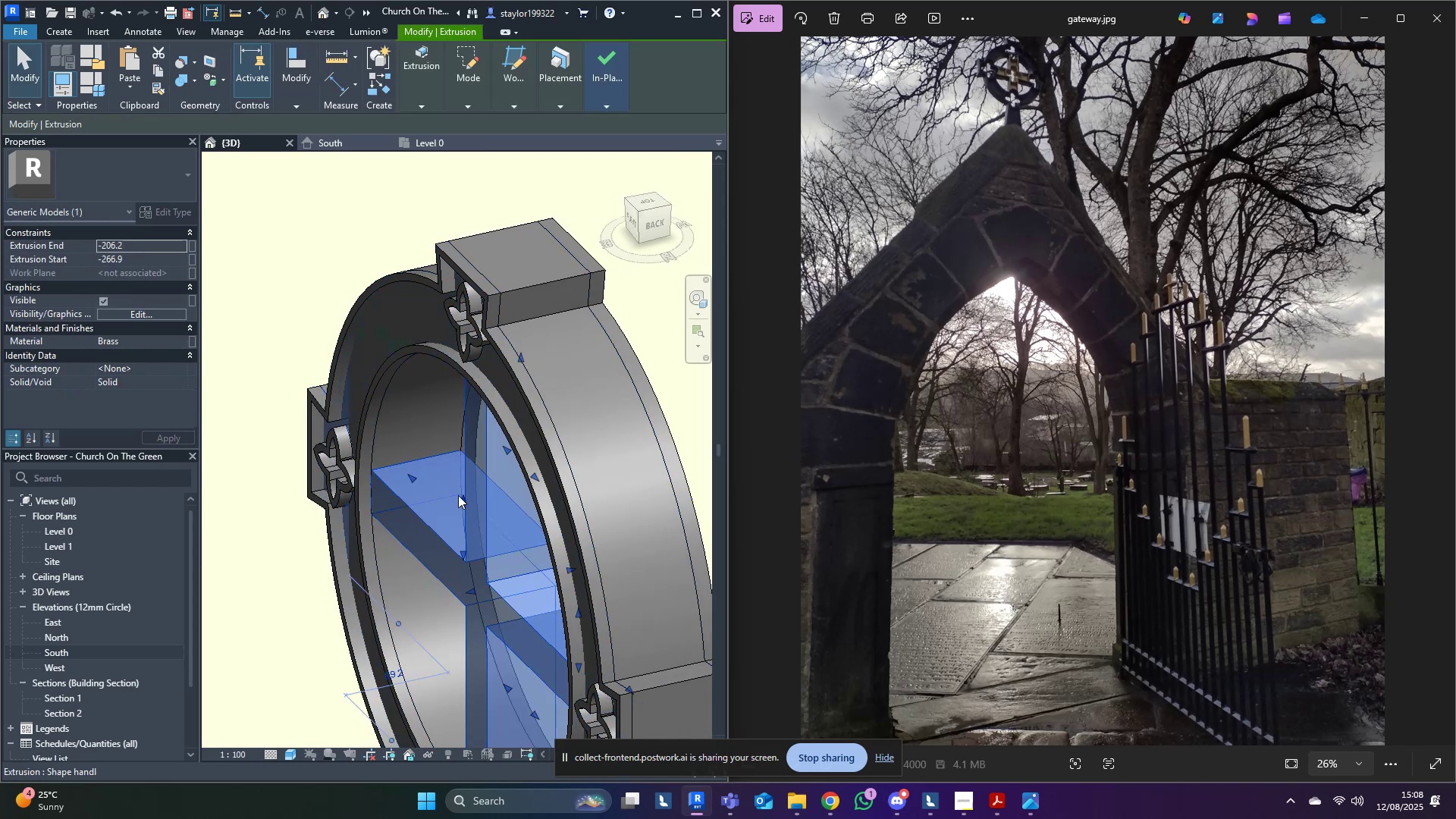 
scroll: coordinate [490, 475], scroll_direction: down, amount: 7.0
 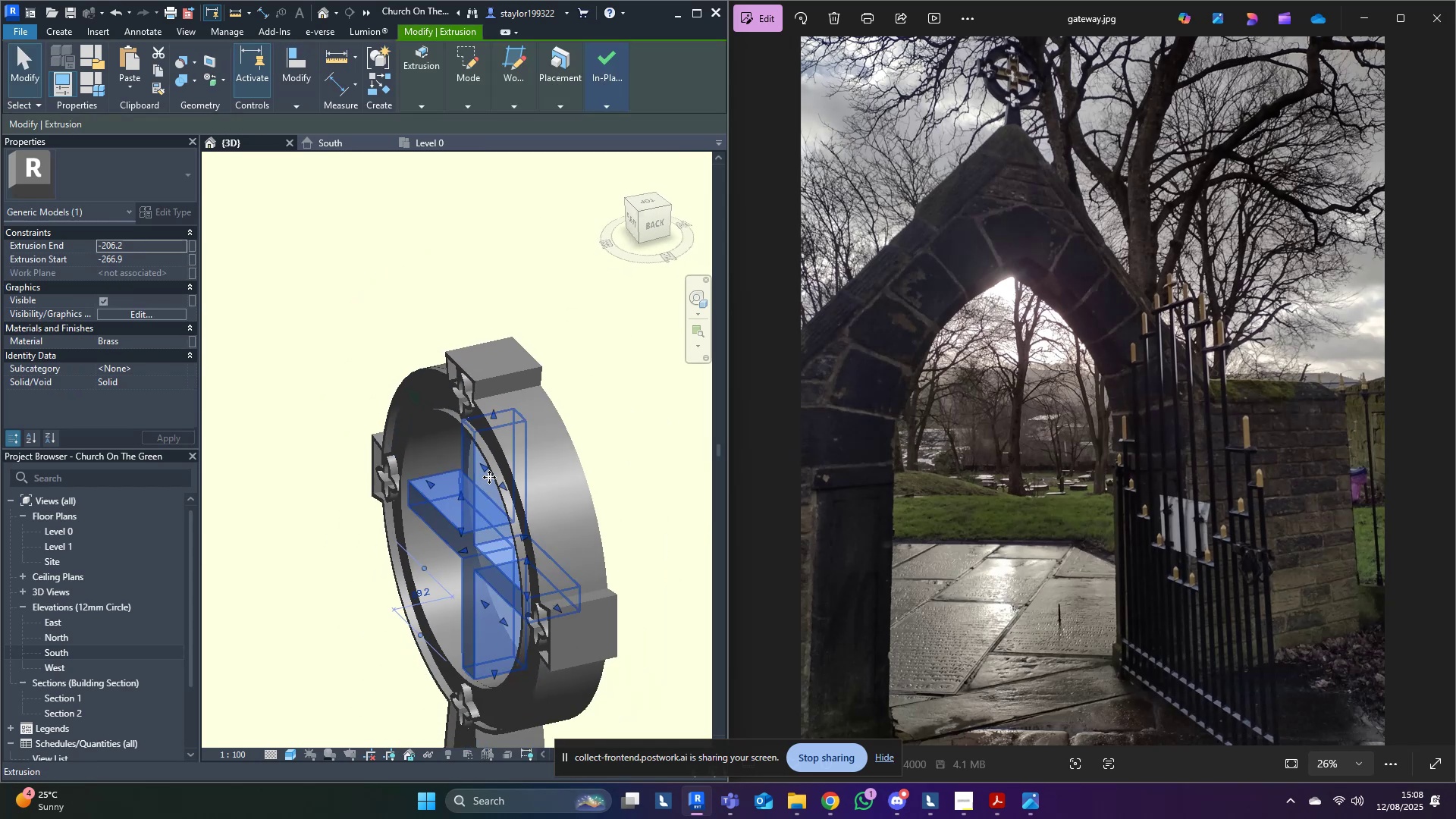 
hold_key(key=ShiftLeft, duration=0.4)
 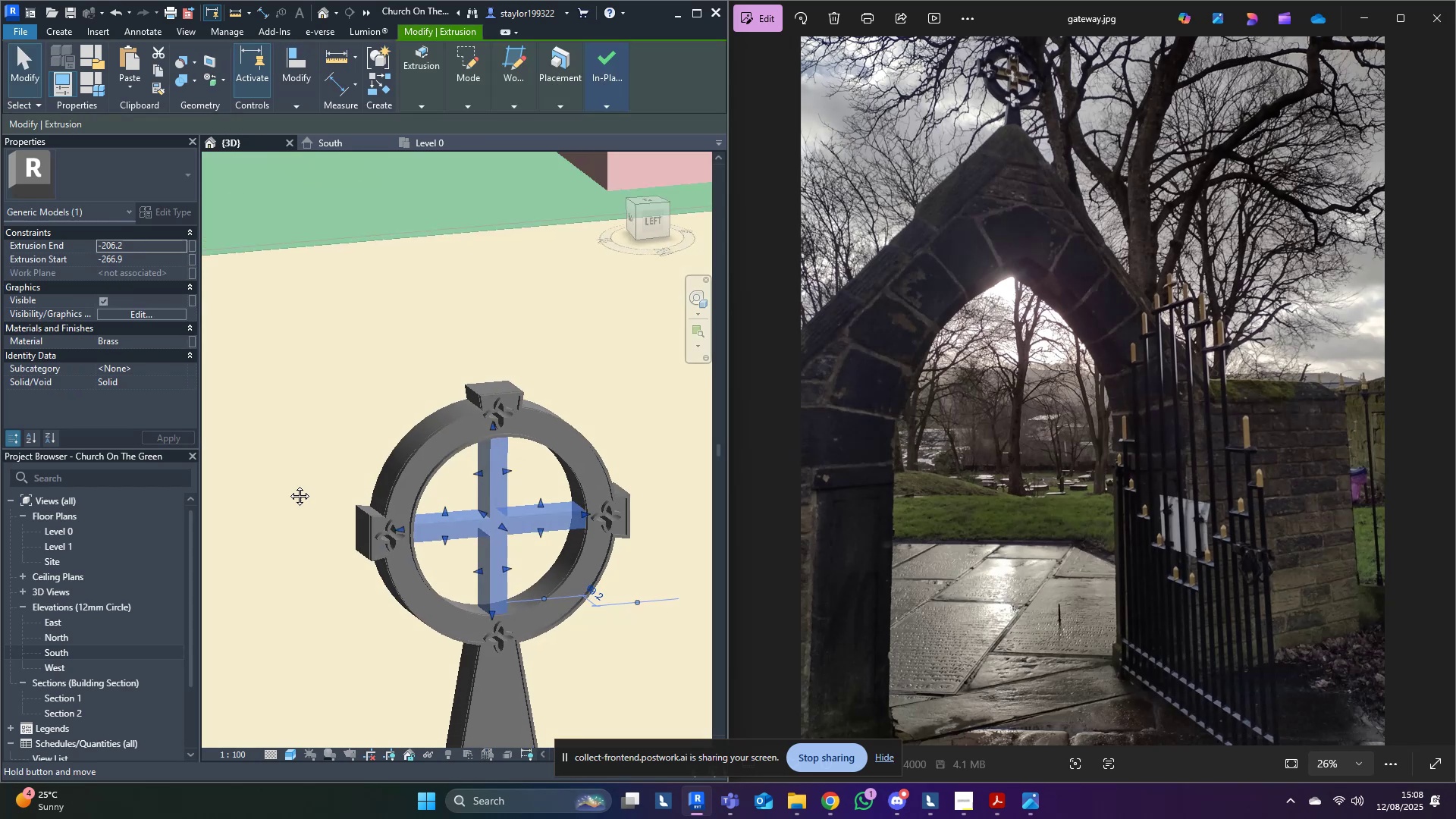 
key(Escape)
 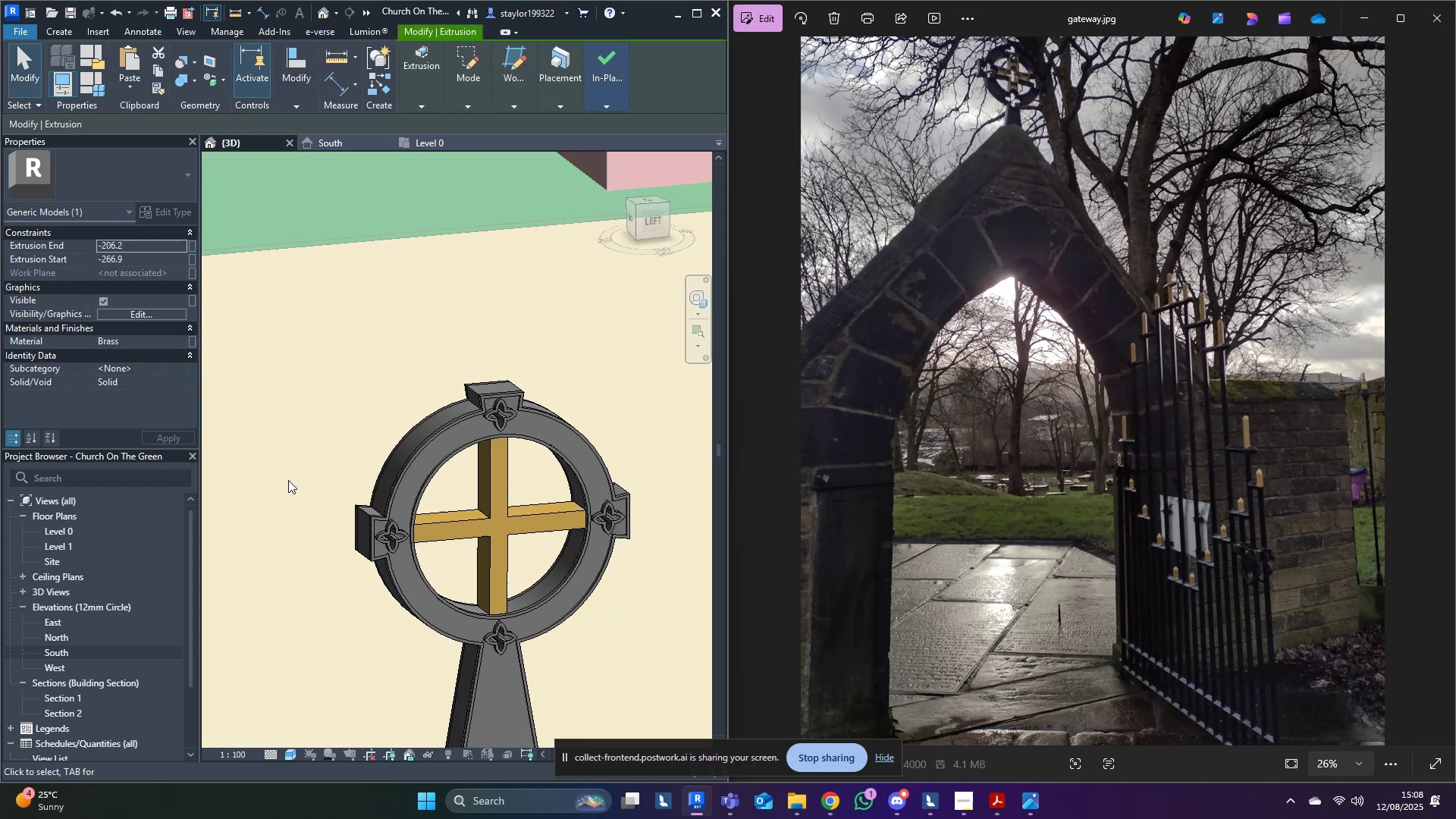 
scroll: coordinate [434, 457], scroll_direction: down, amount: 17.0
 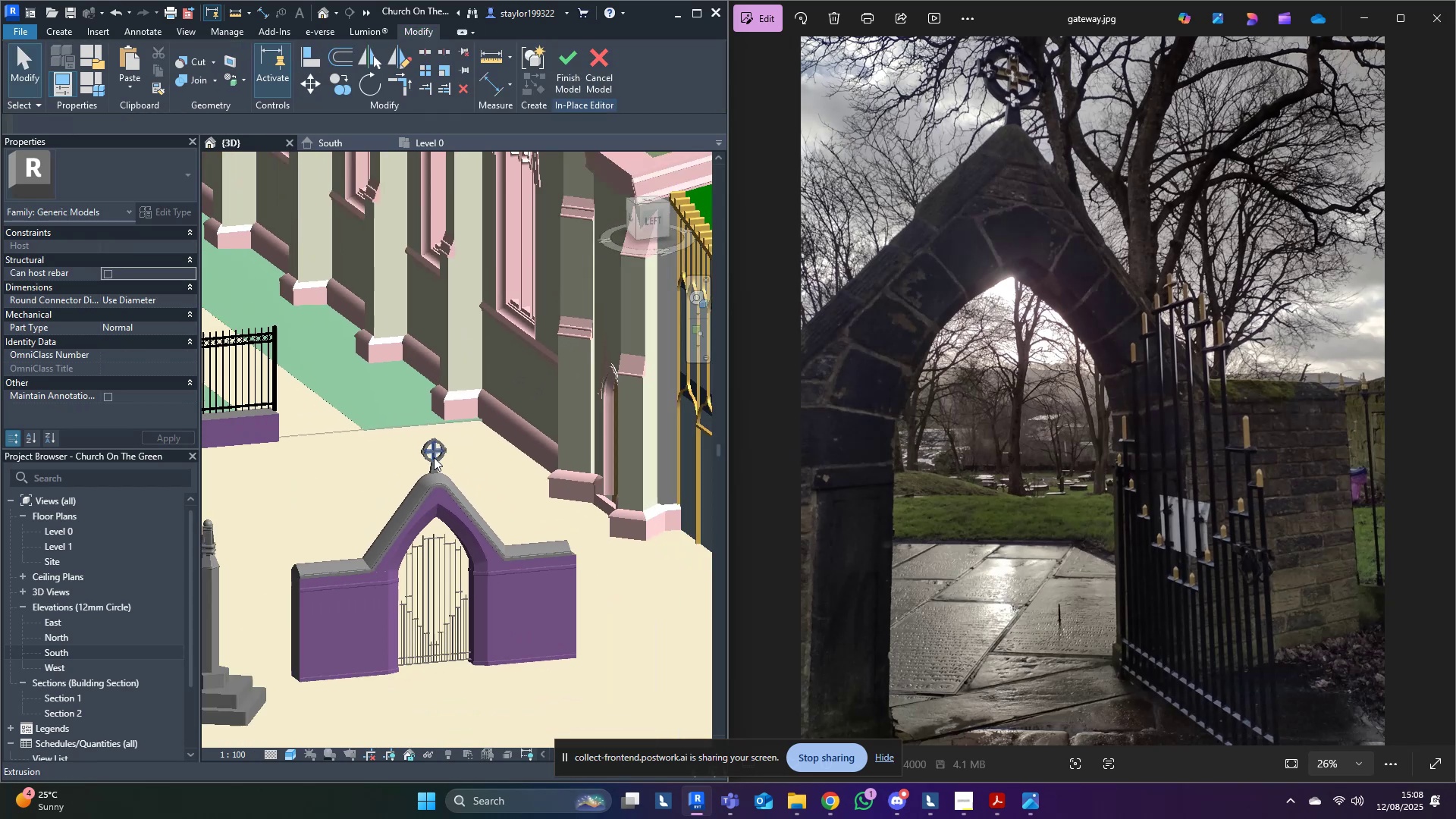 
hold_key(key=ShiftLeft, duration=0.88)
 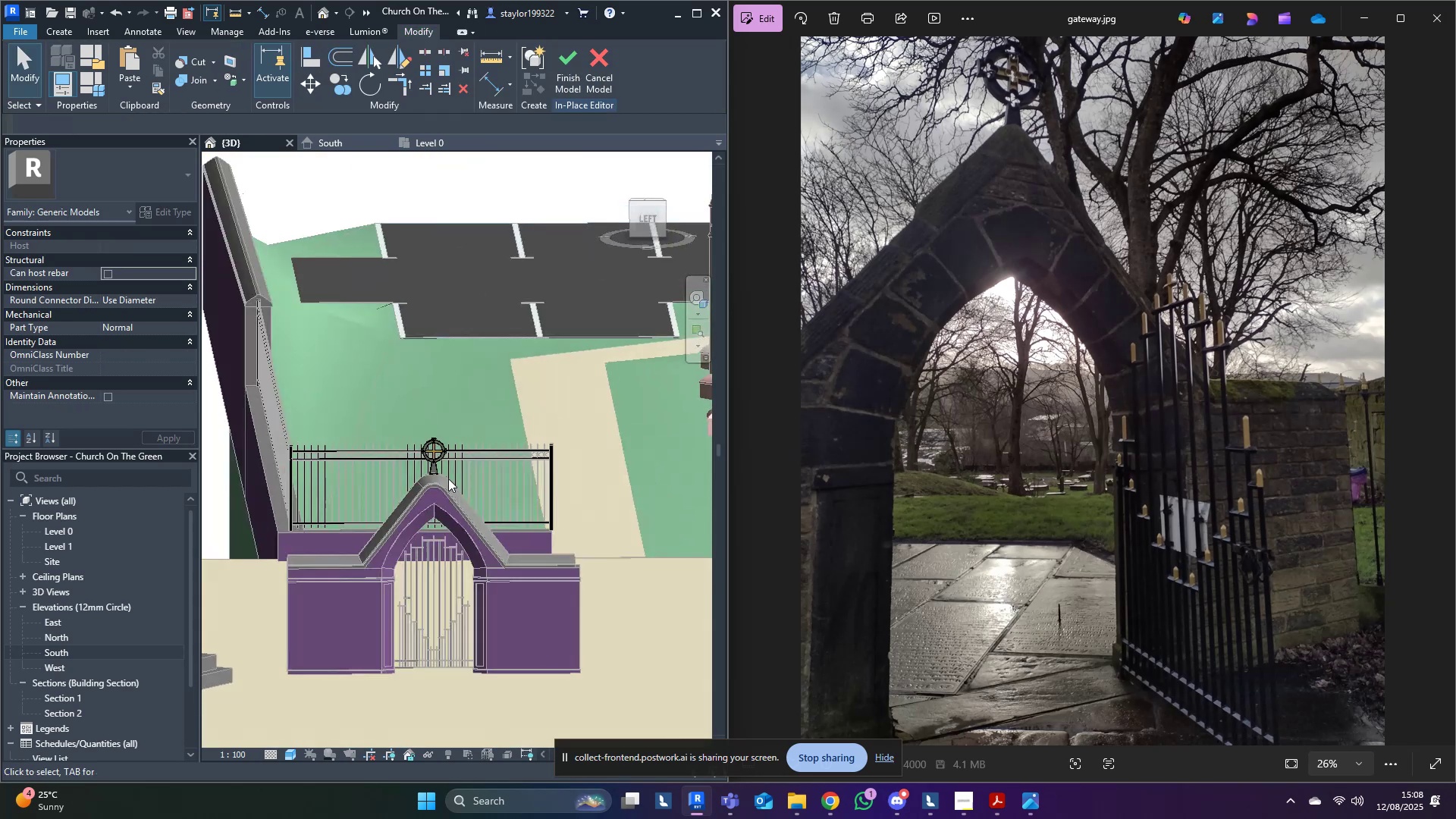 
scroll: coordinate [484, 457], scroll_direction: up, amount: 18.0
 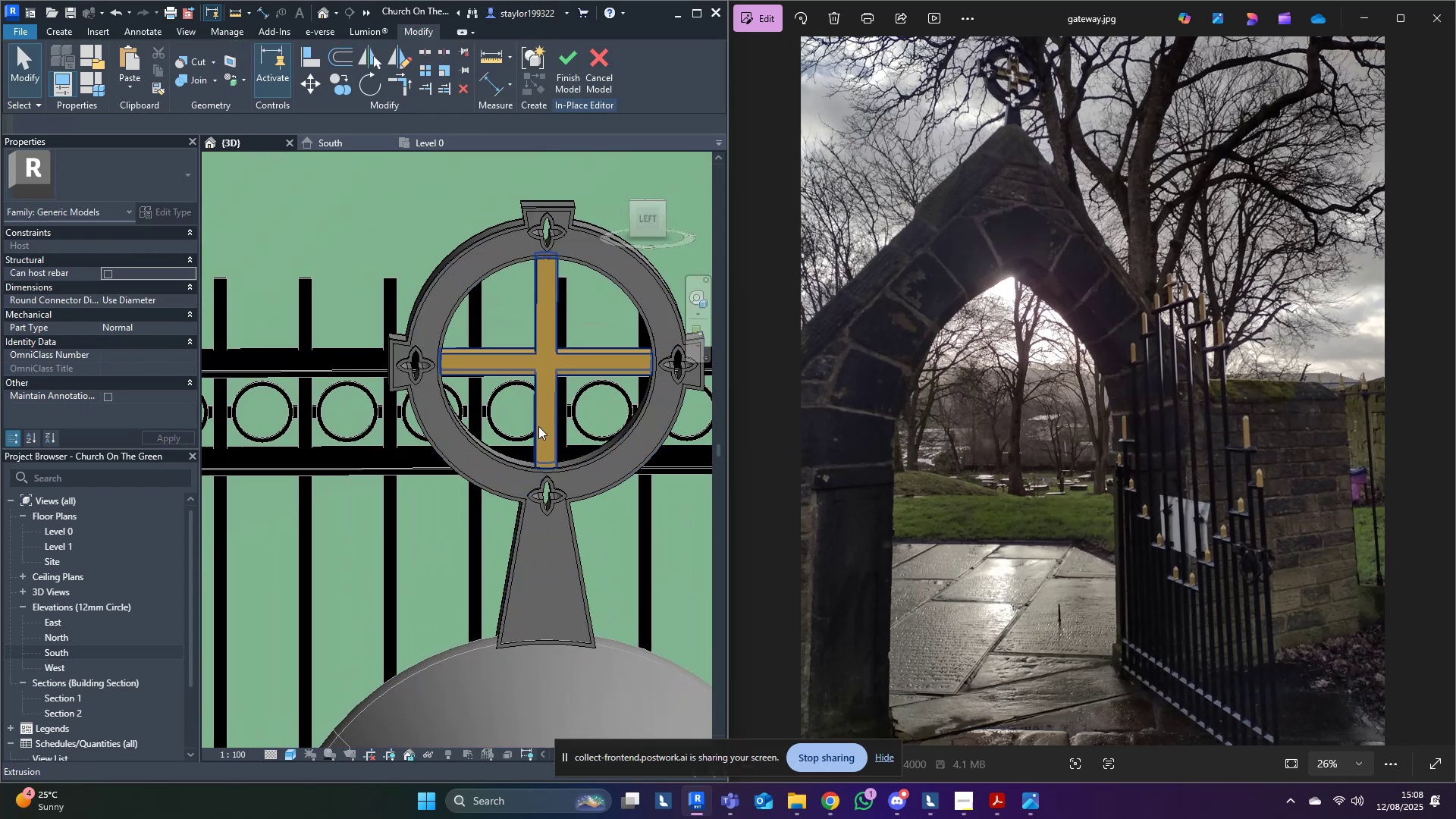 
left_click([539, 425])
 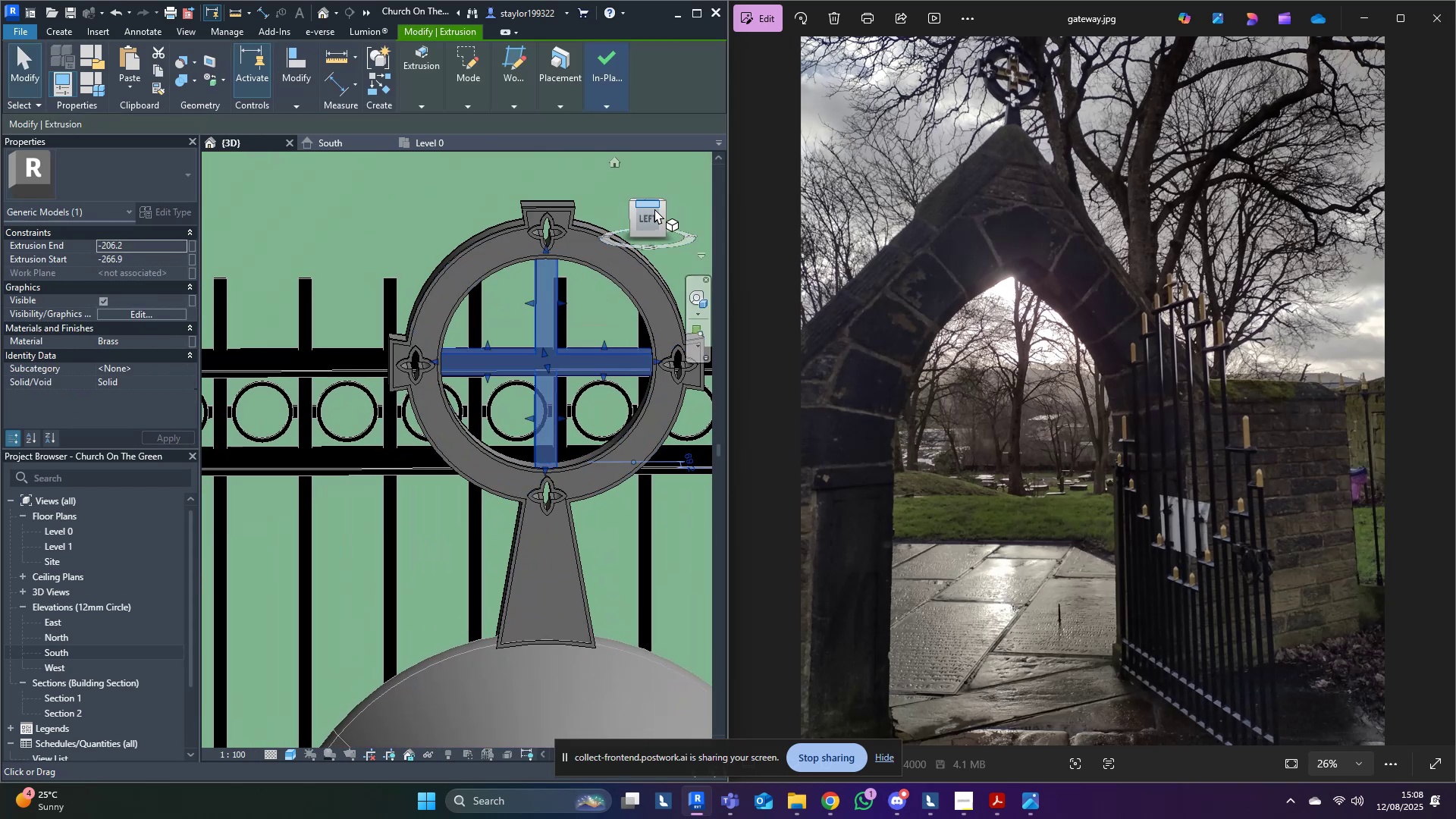 
left_click([653, 215])
 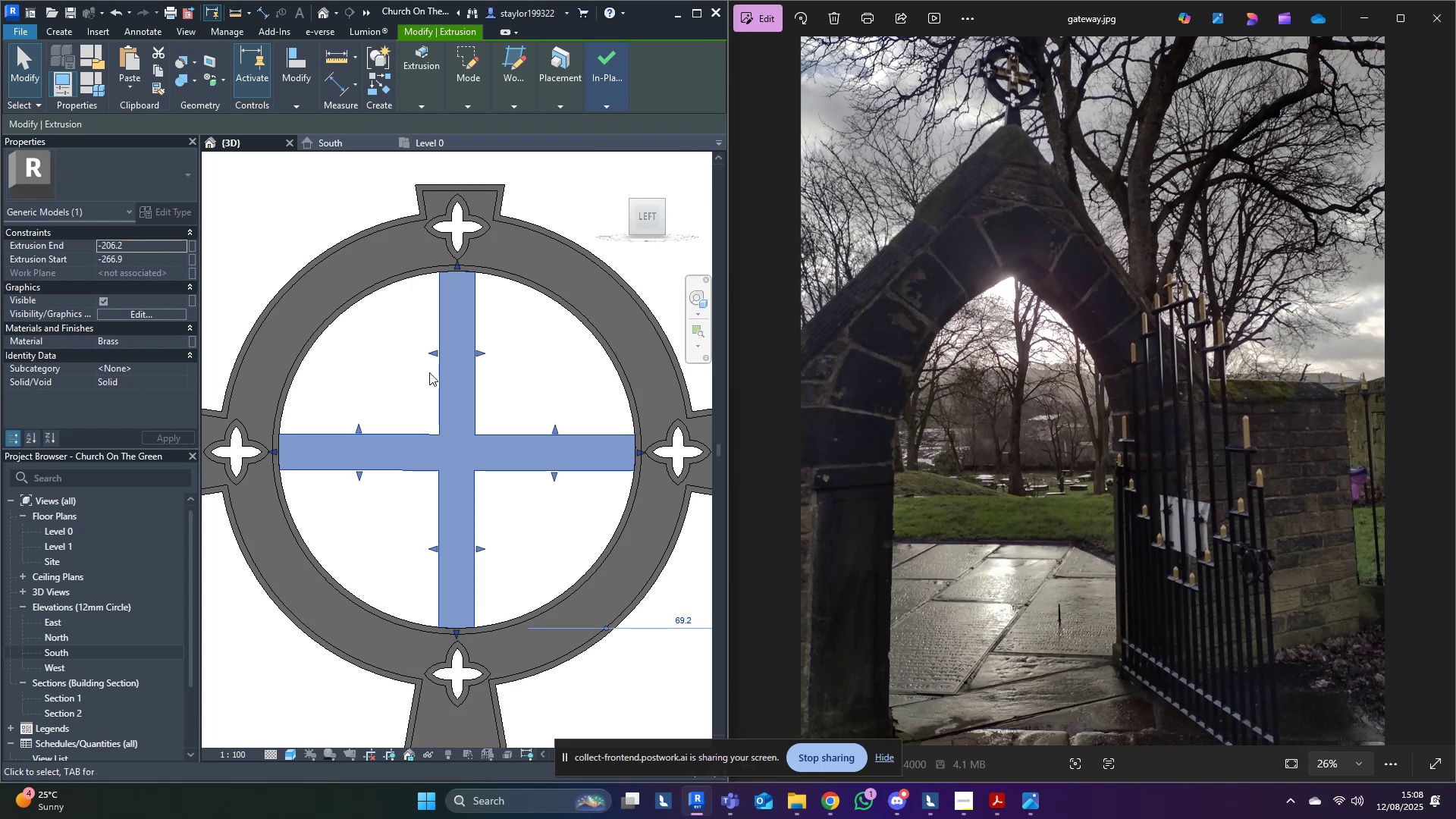 
wait(8.69)
 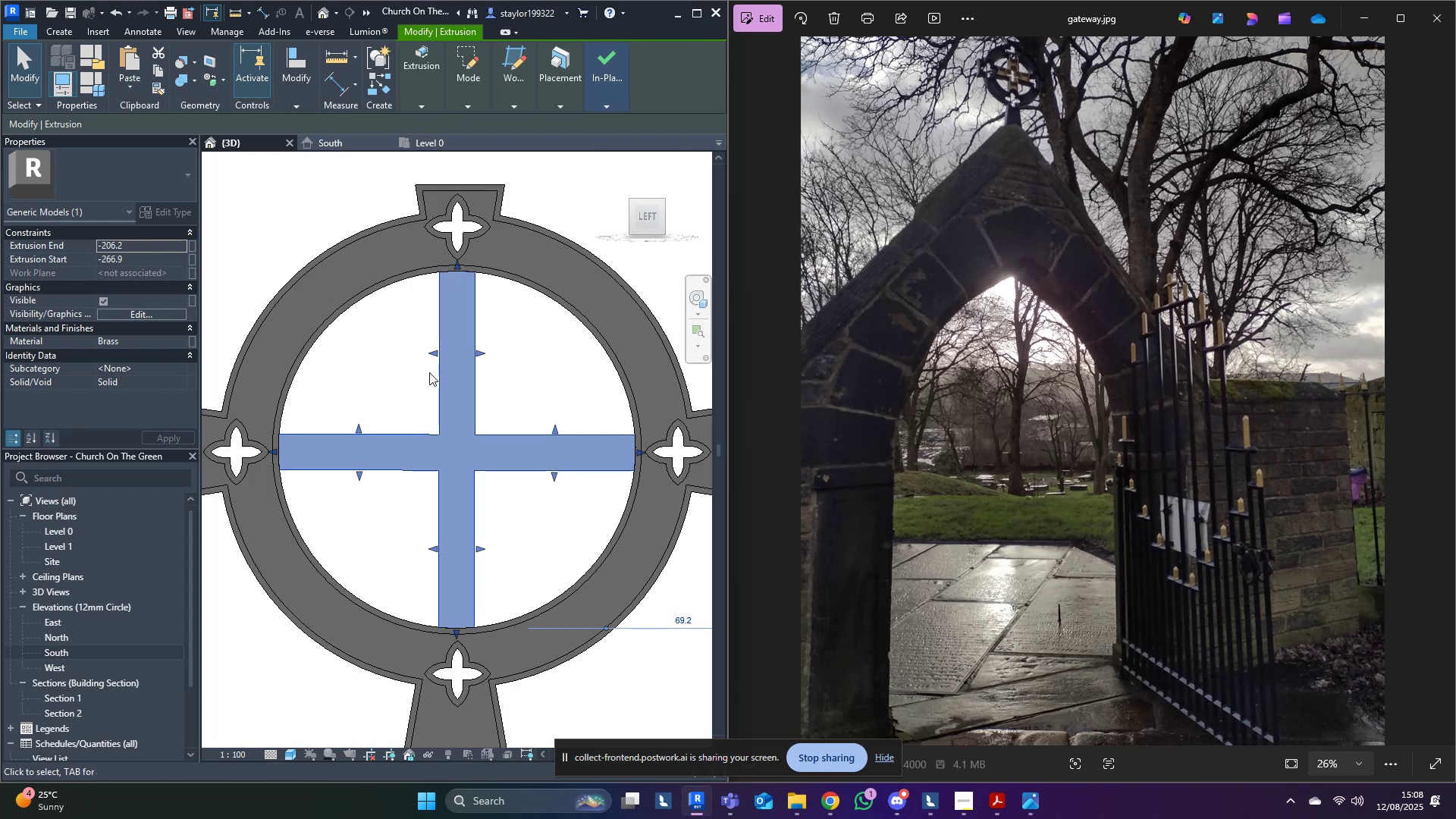 
left_click([472, 65])
 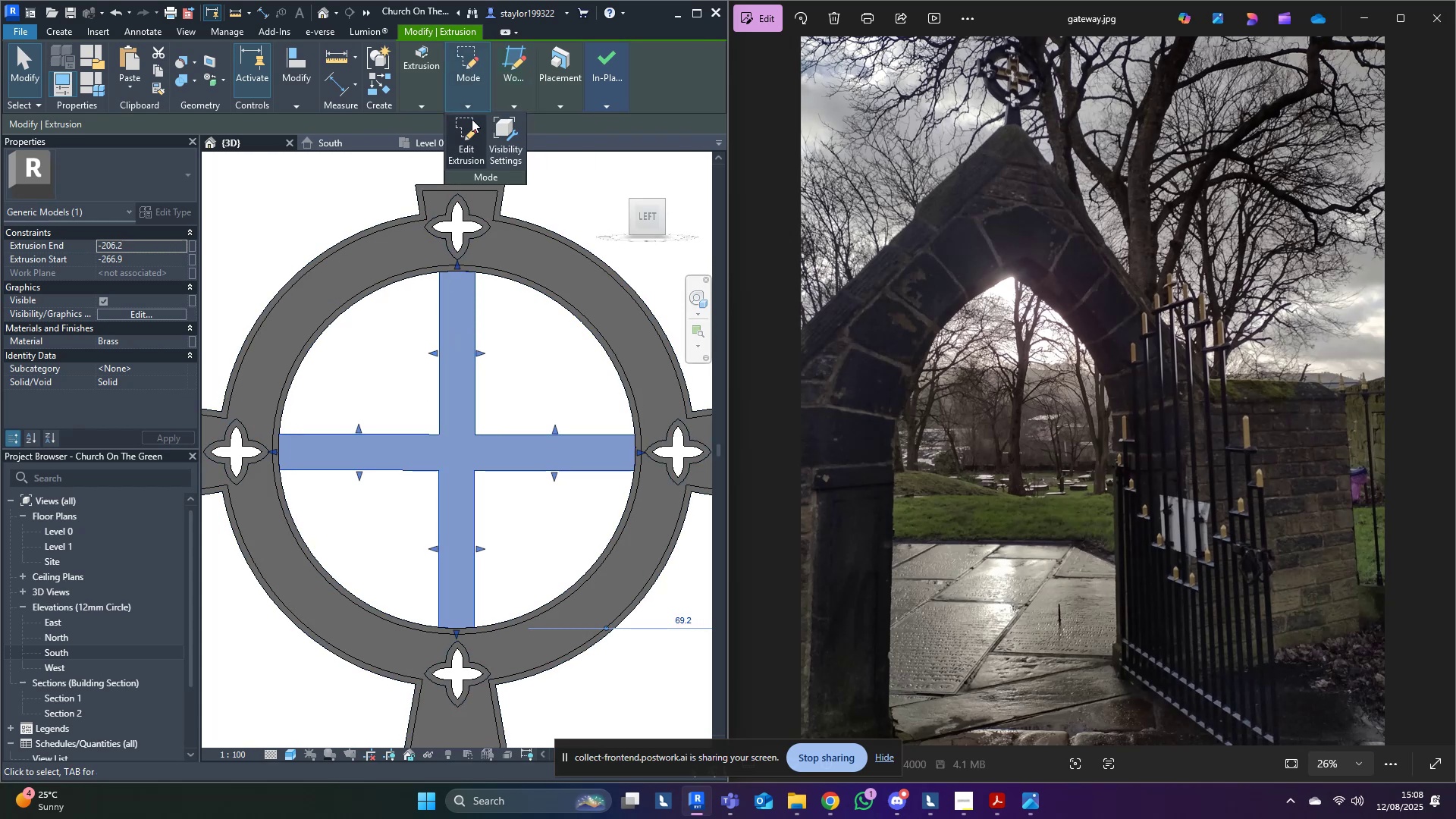 
left_click([472, 119])
 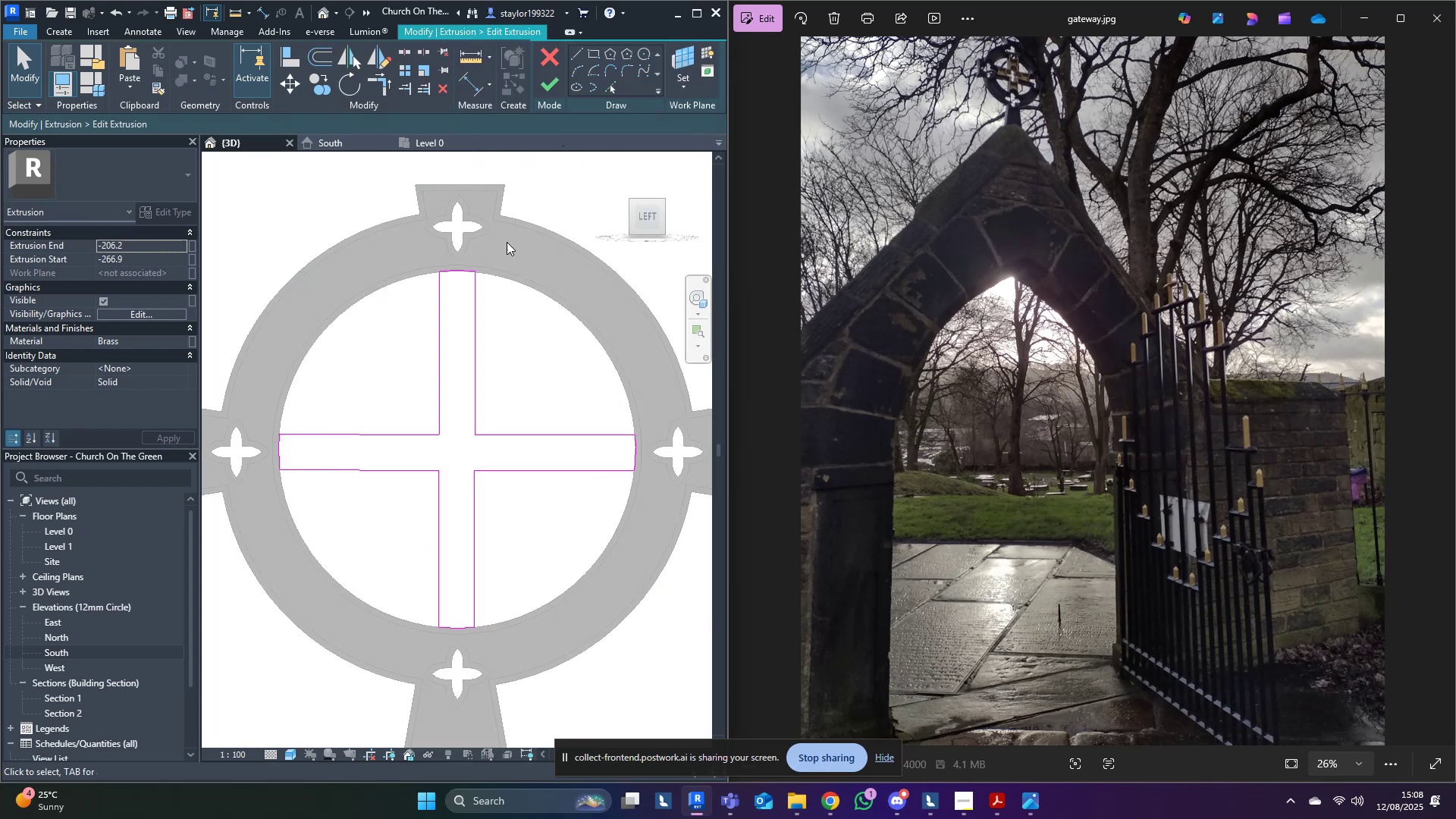 
scroll: coordinate [500, 245], scroll_direction: up, amount: 5.0
 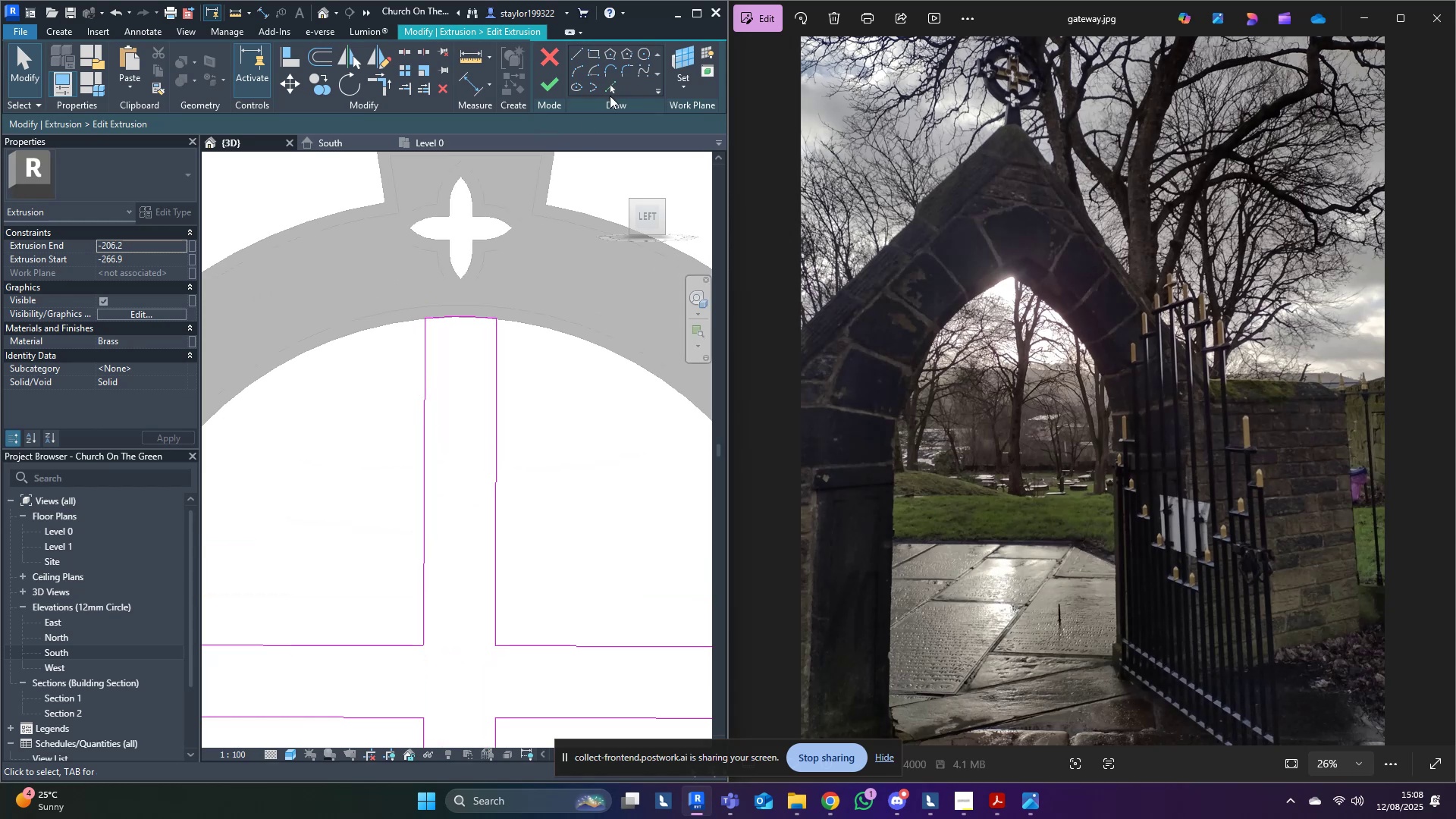 
left_click([610, 95])
 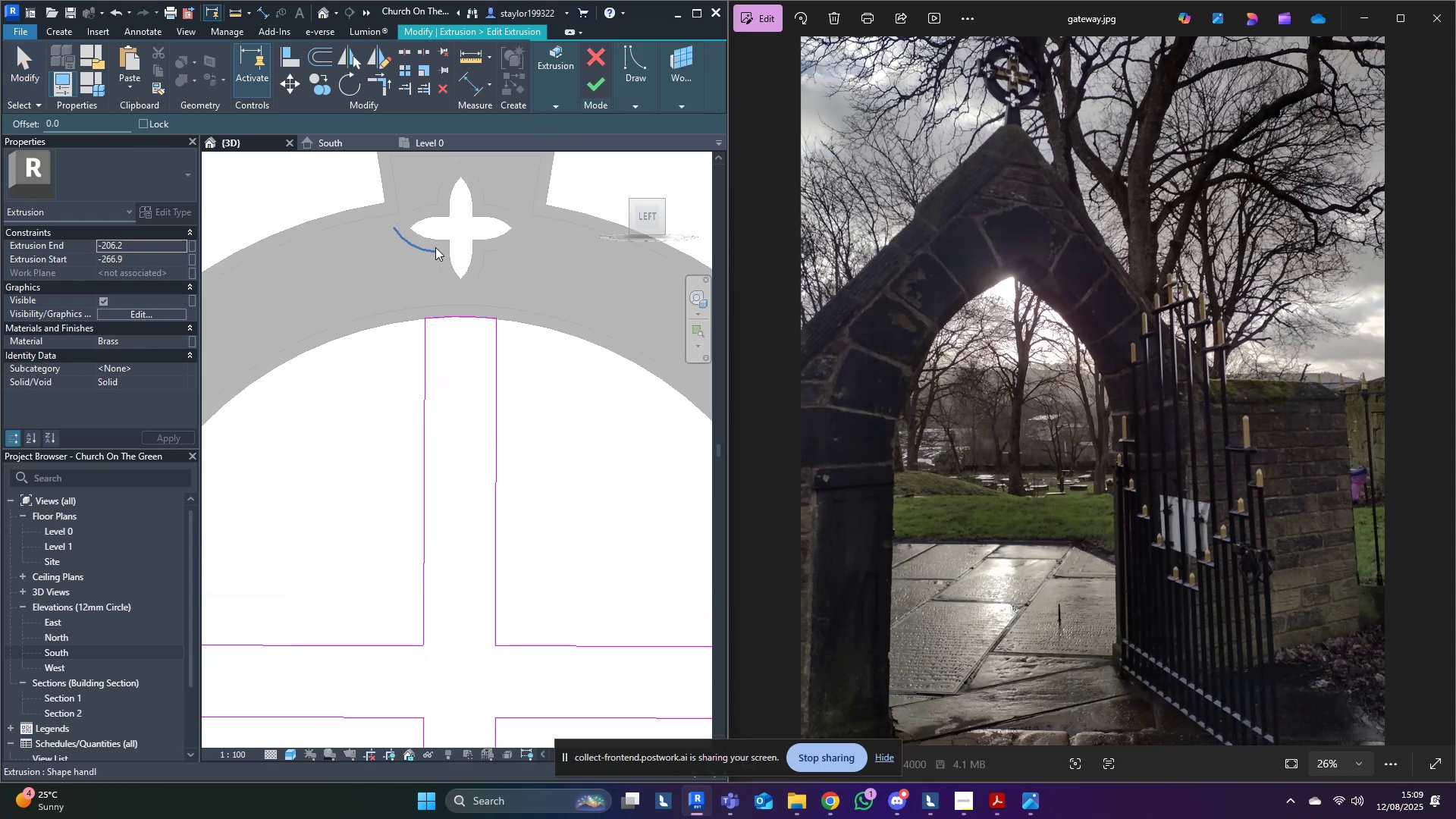 
key(Tab)
 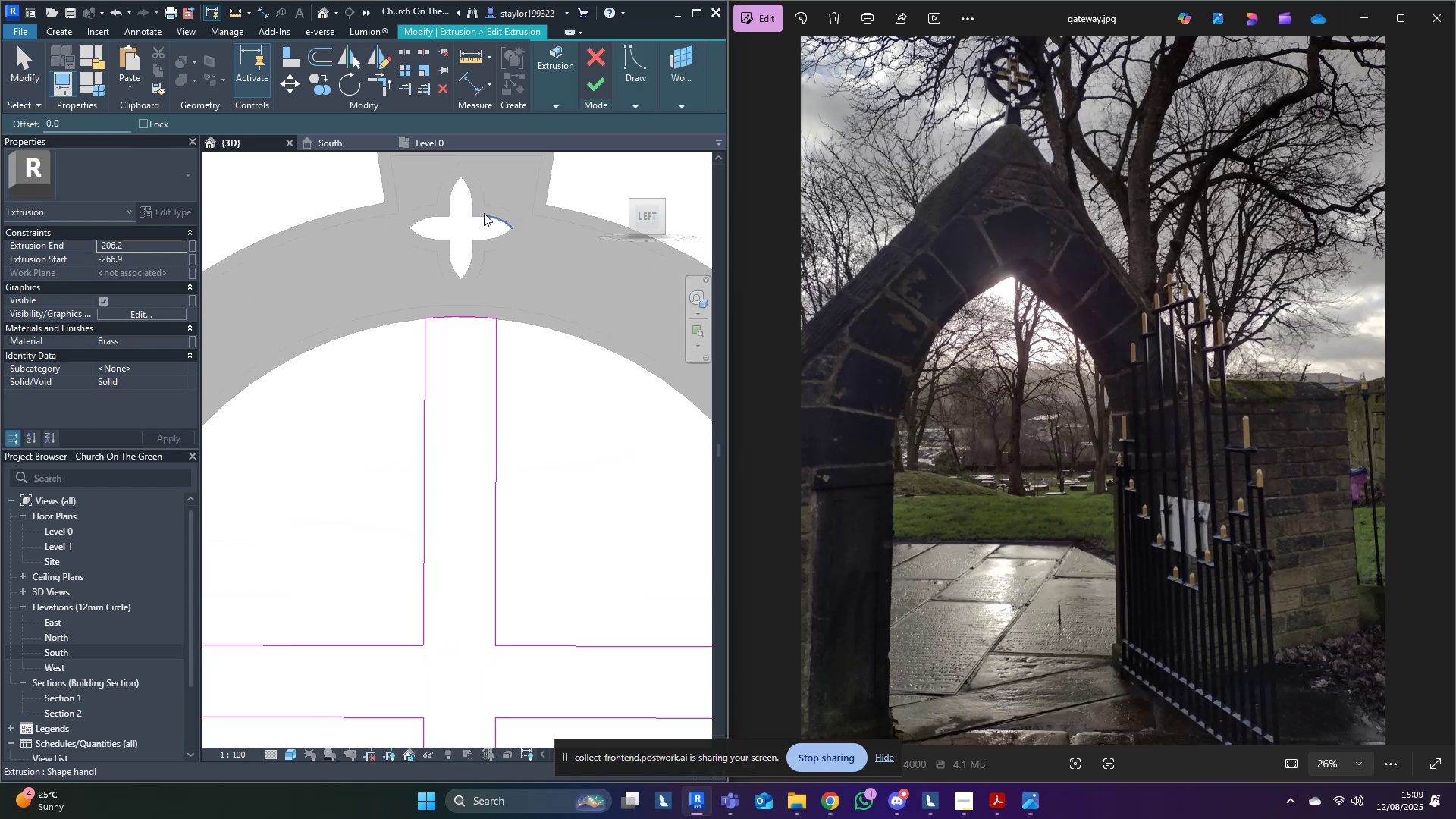 
hold_key(key=Tab, duration=0.99)
 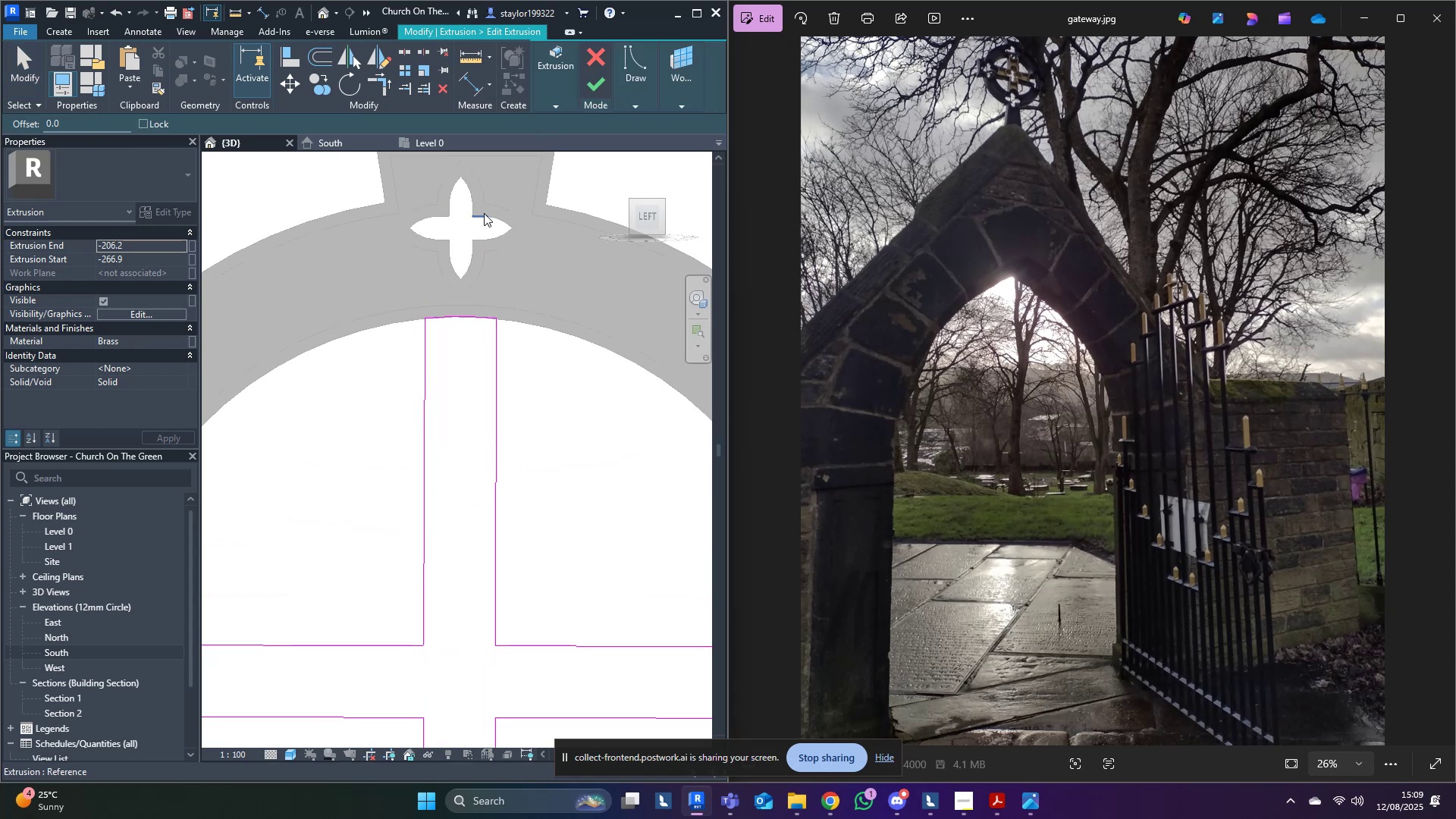 
key(Tab)
 